 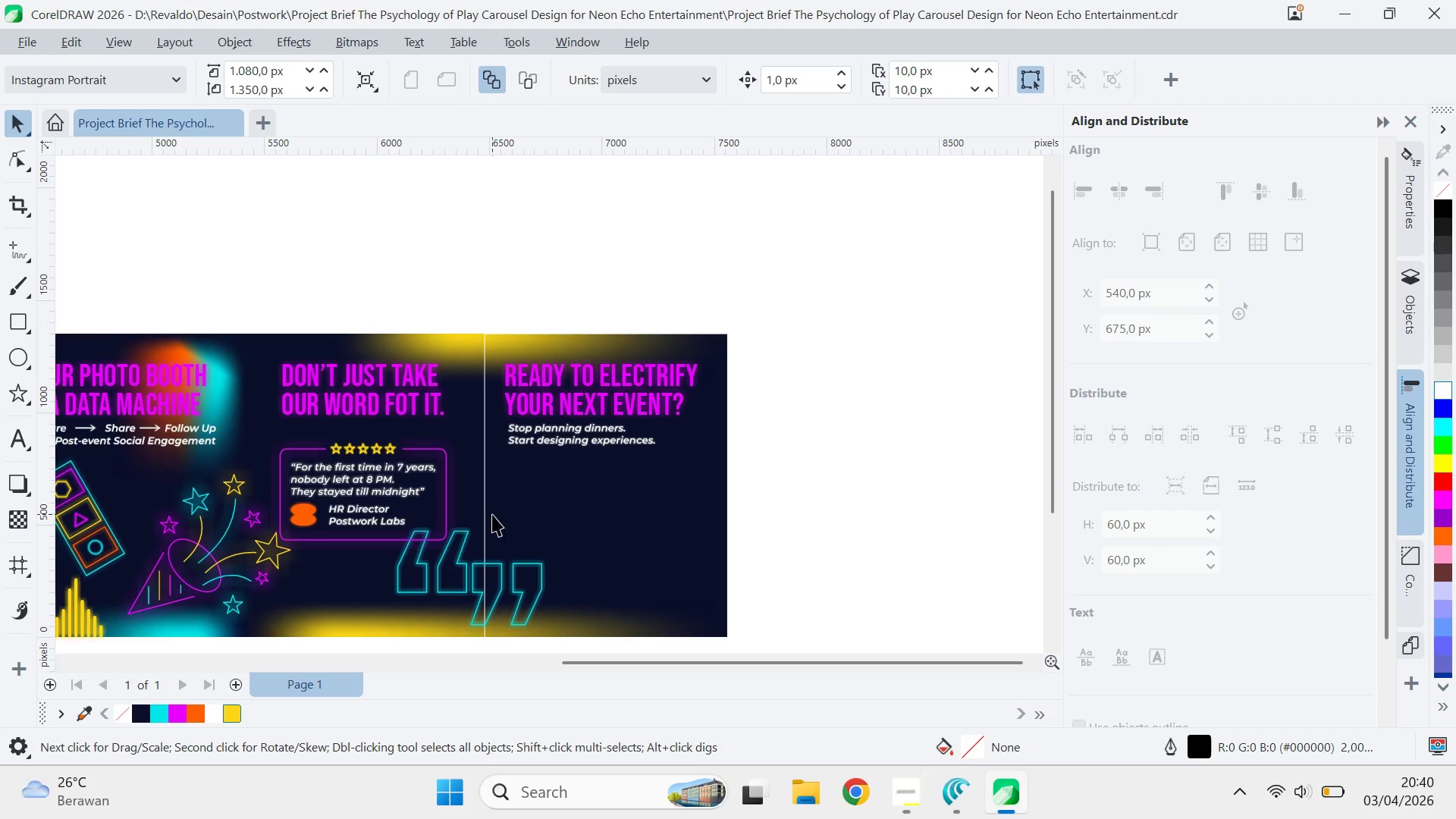 
left_click_drag(start_coordinate=[504, 520], to_coordinate=[443, 442])
 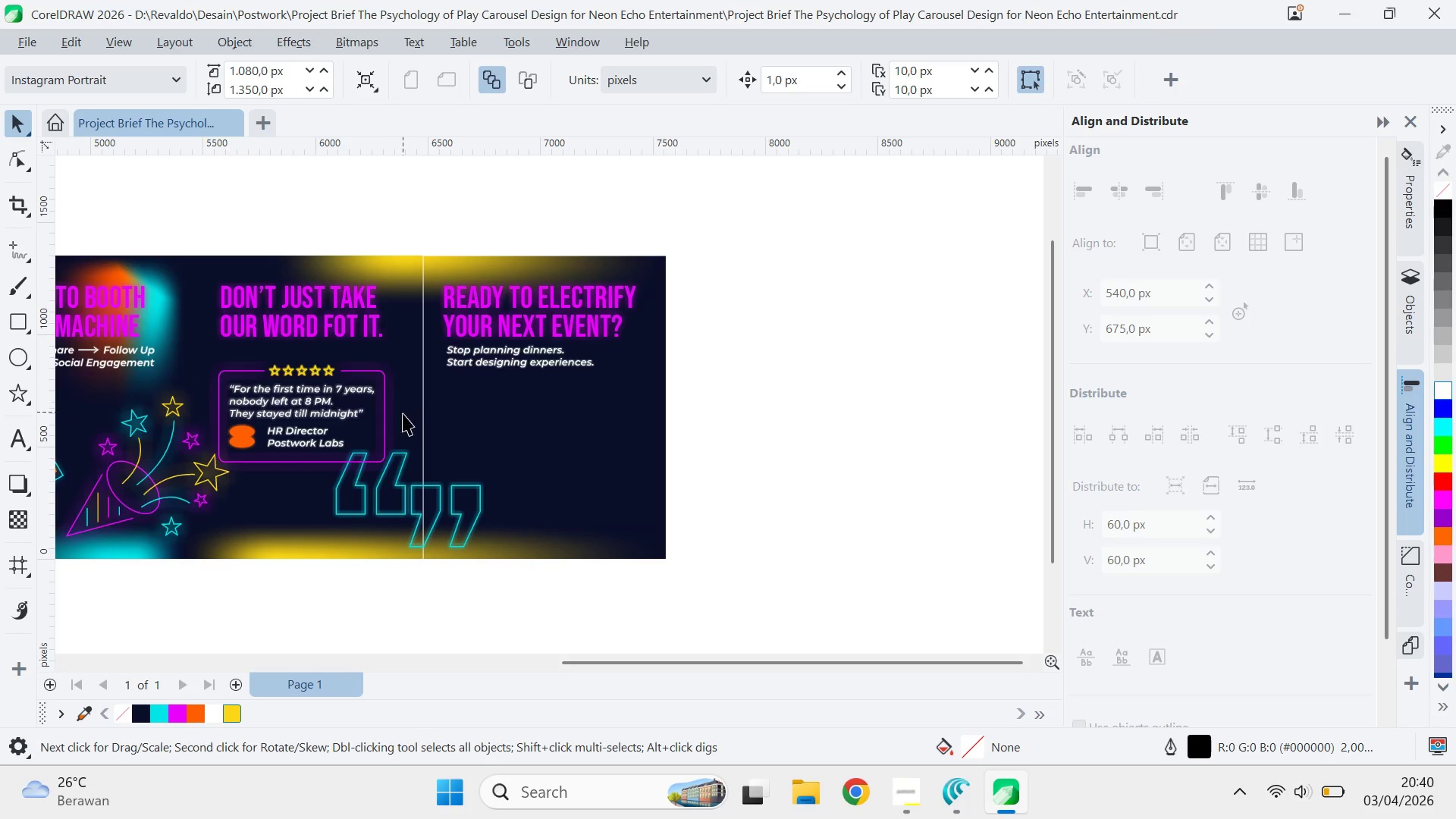 
left_click_drag(start_coordinate=[419, 447], to_coordinate=[407, 472])
 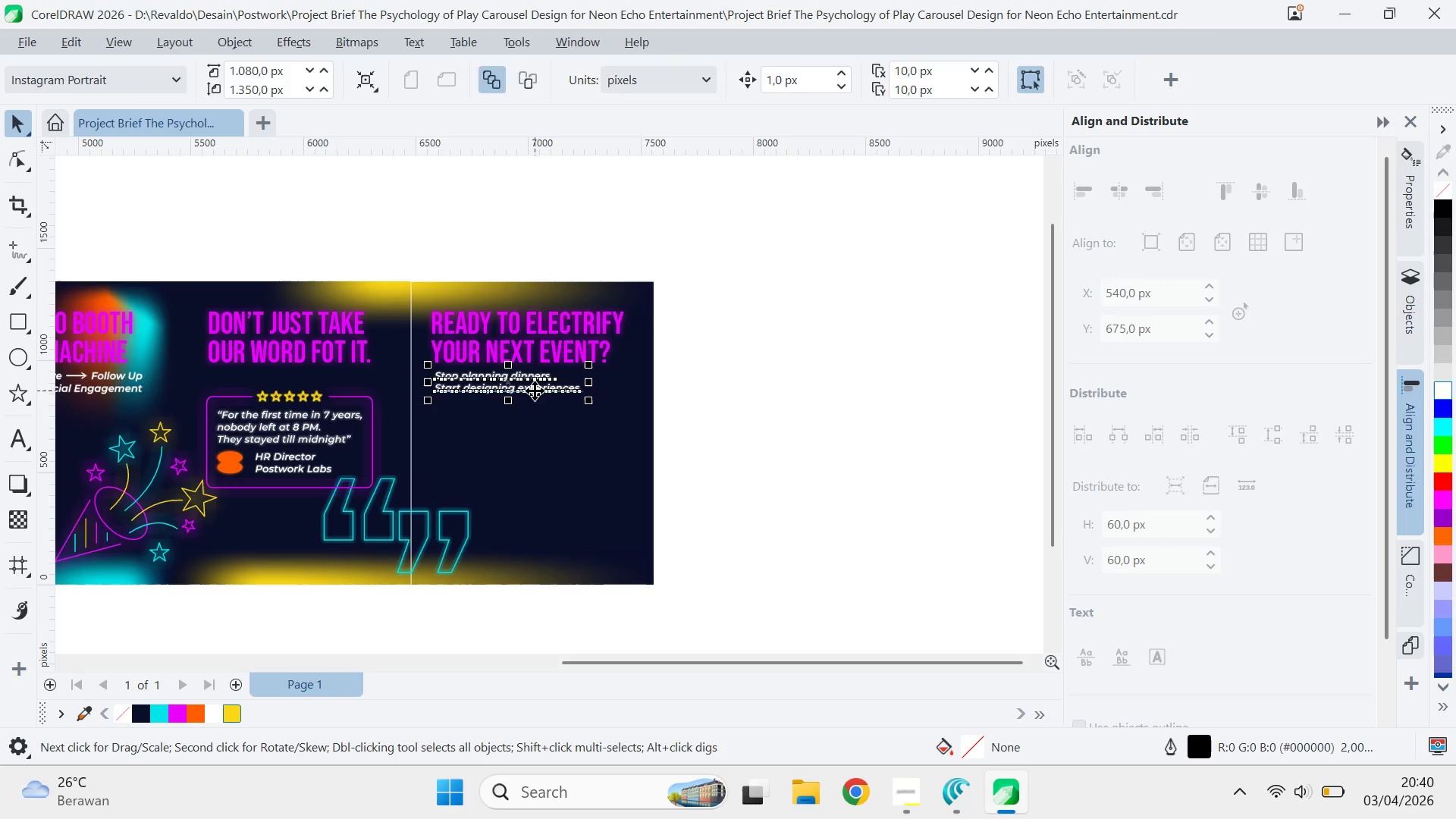 
double_click([792, 397])
 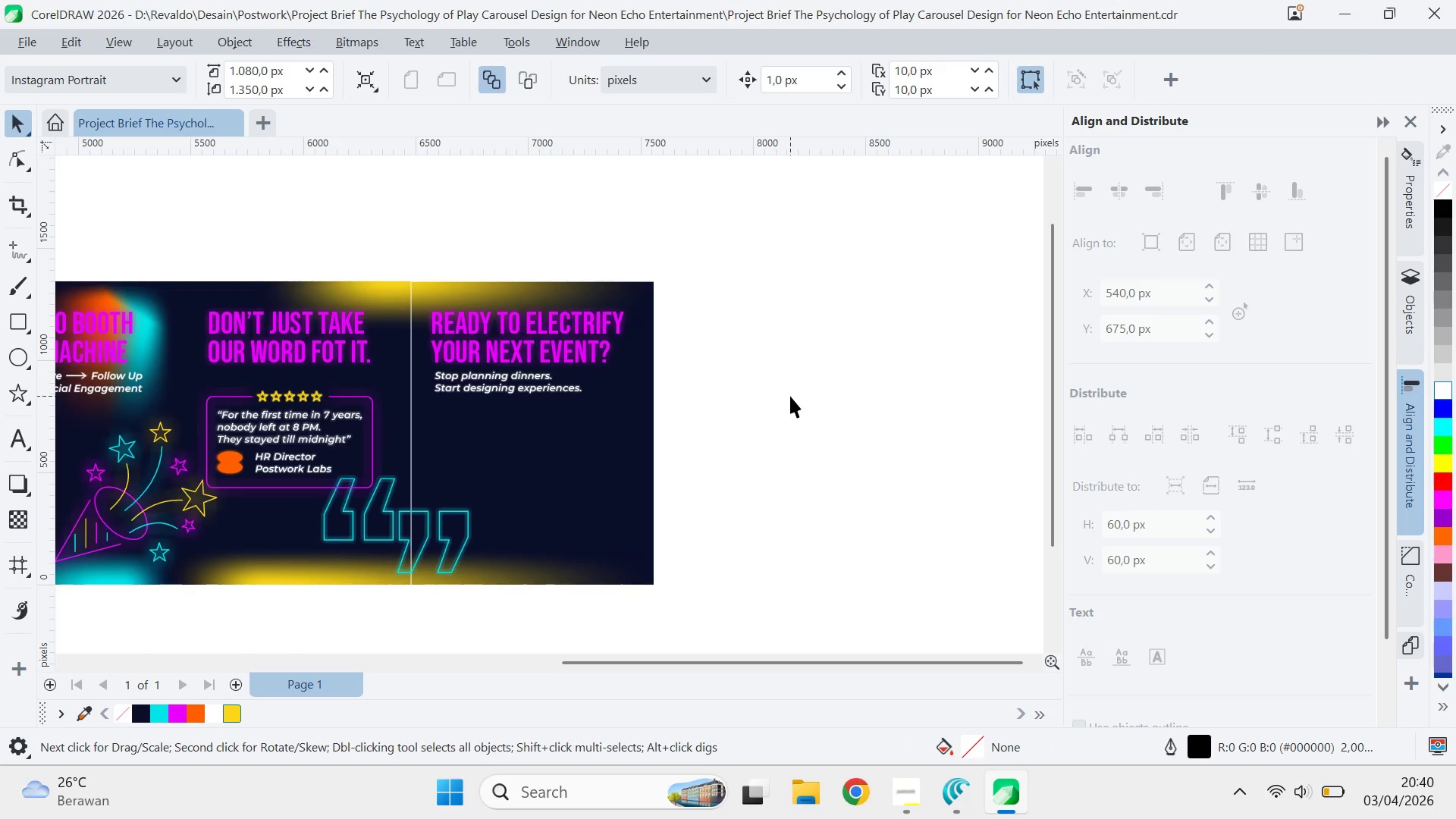 
key(Control+ControlLeft)
 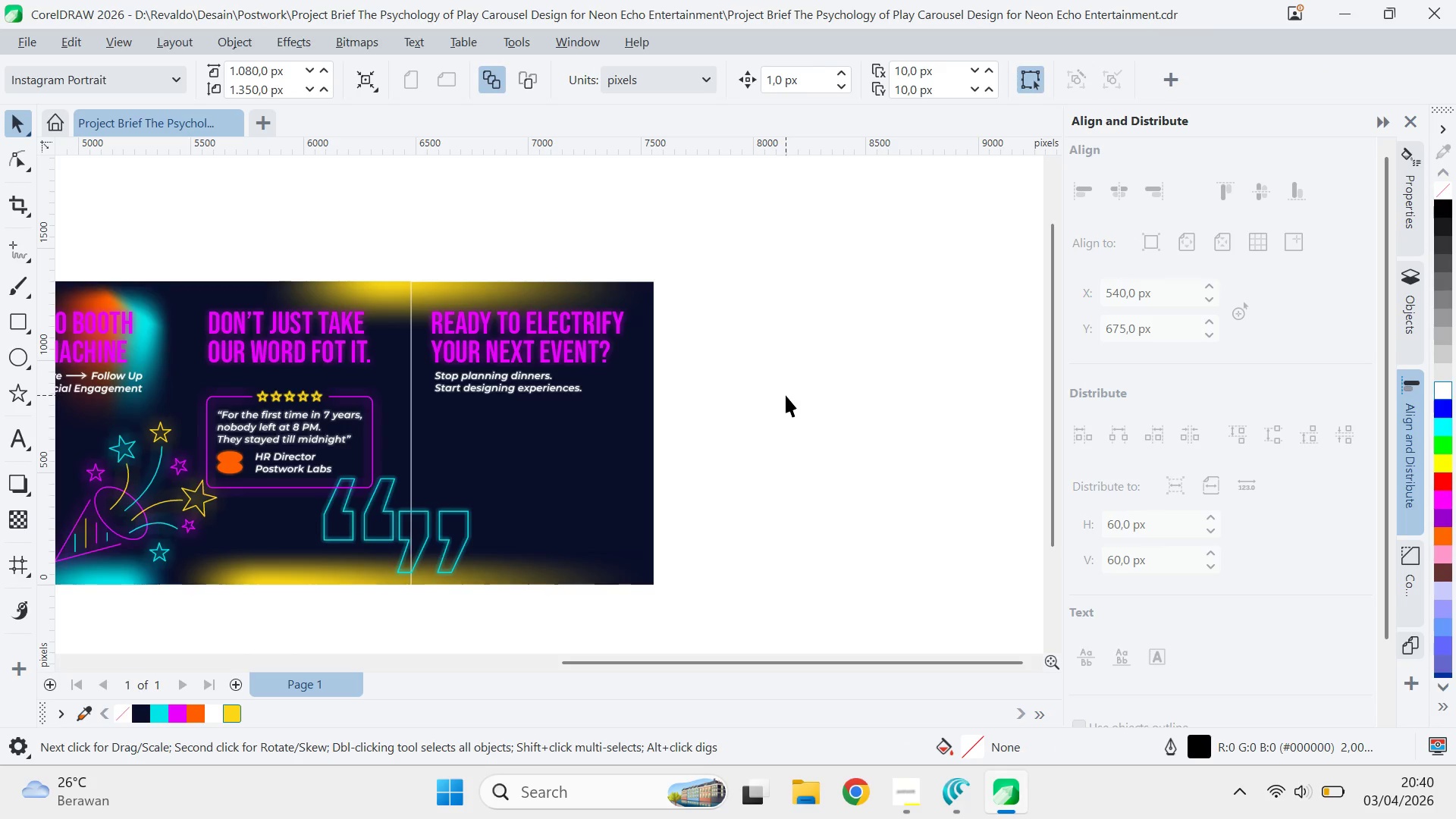 
key(Control+S)
 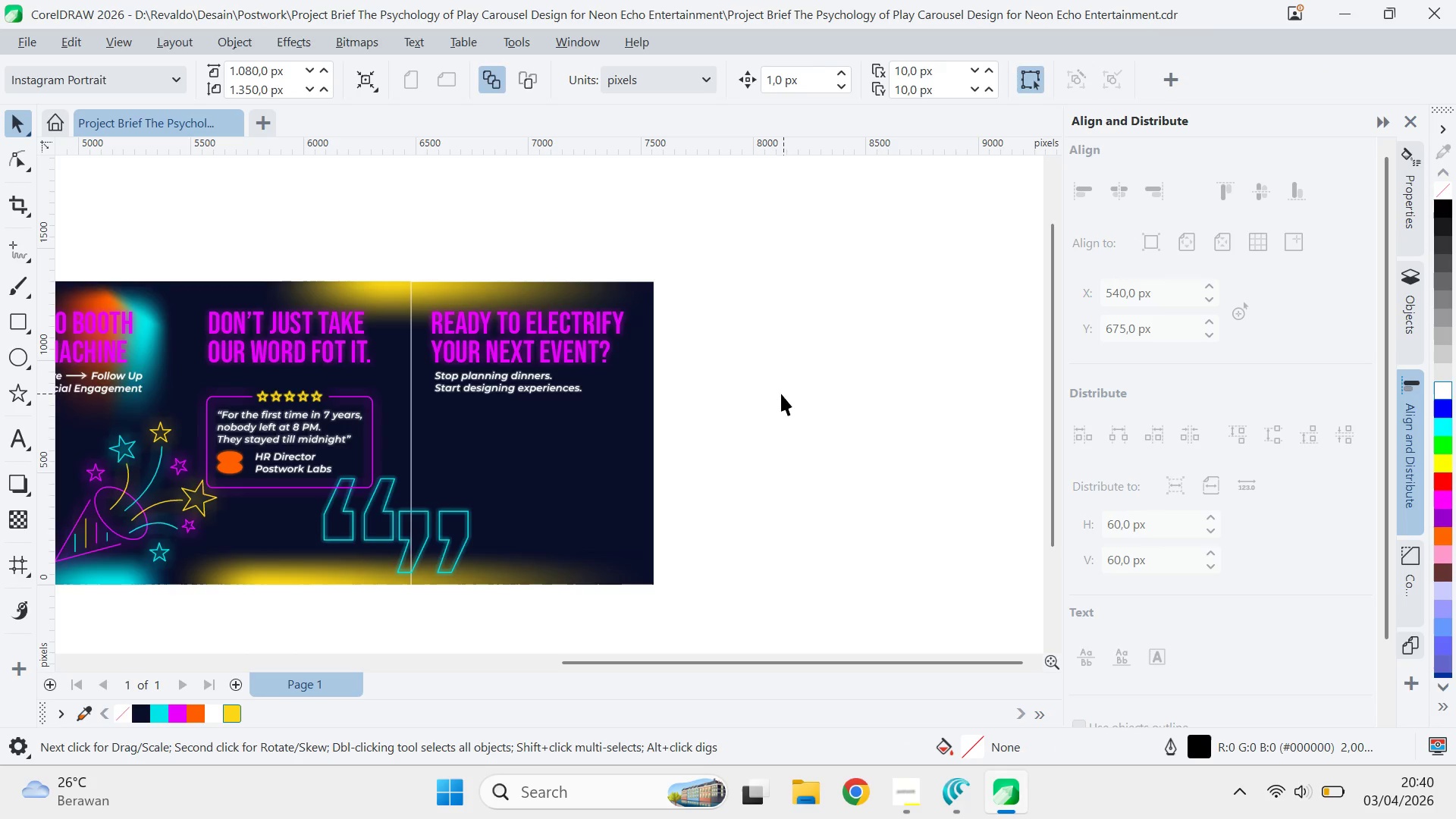 
left_click_drag(start_coordinate=[541, 394], to_coordinate=[540, 432])
 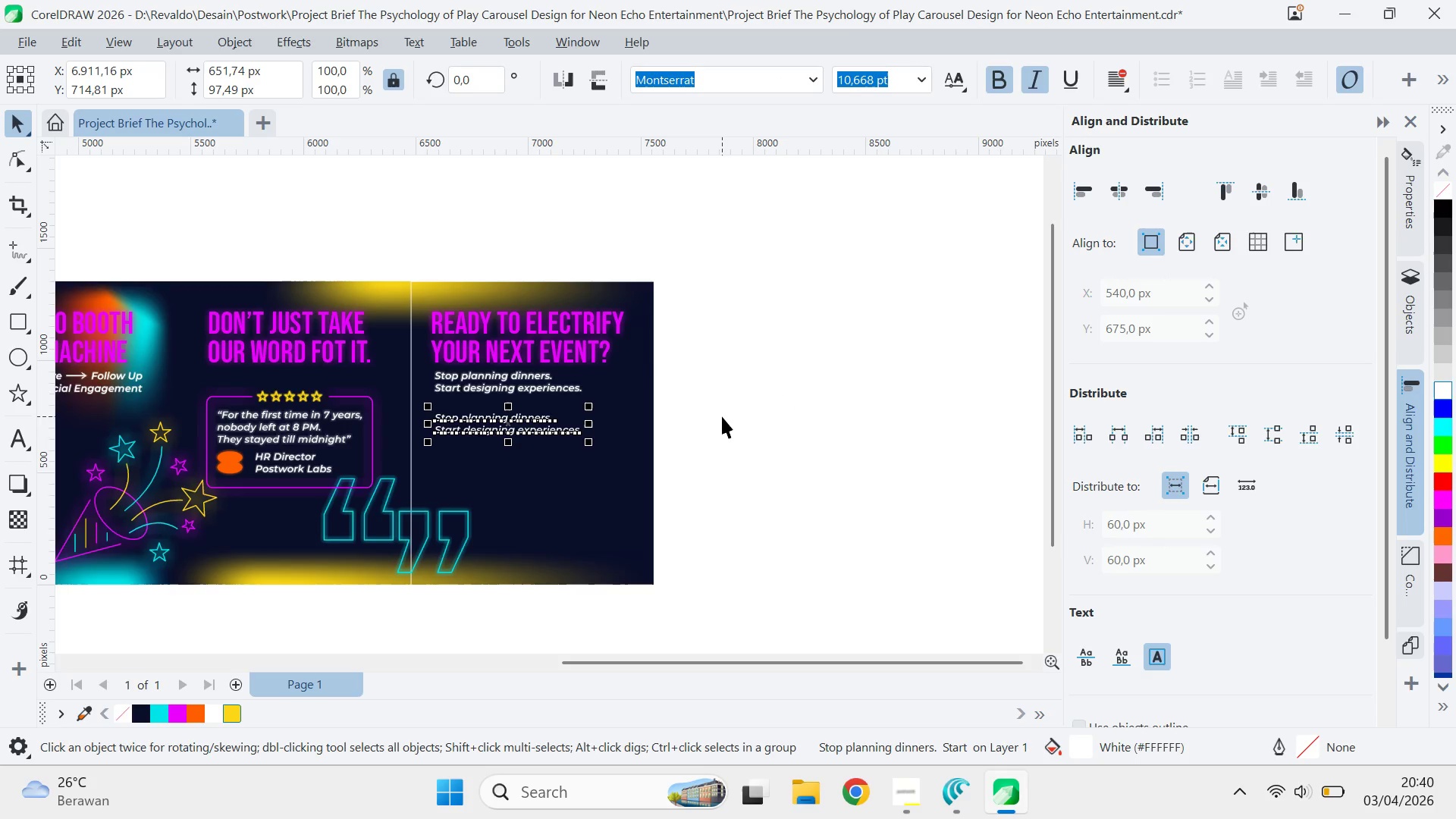 
hold_key(key=ShiftLeft, duration=0.84)
right_click([540, 426])
 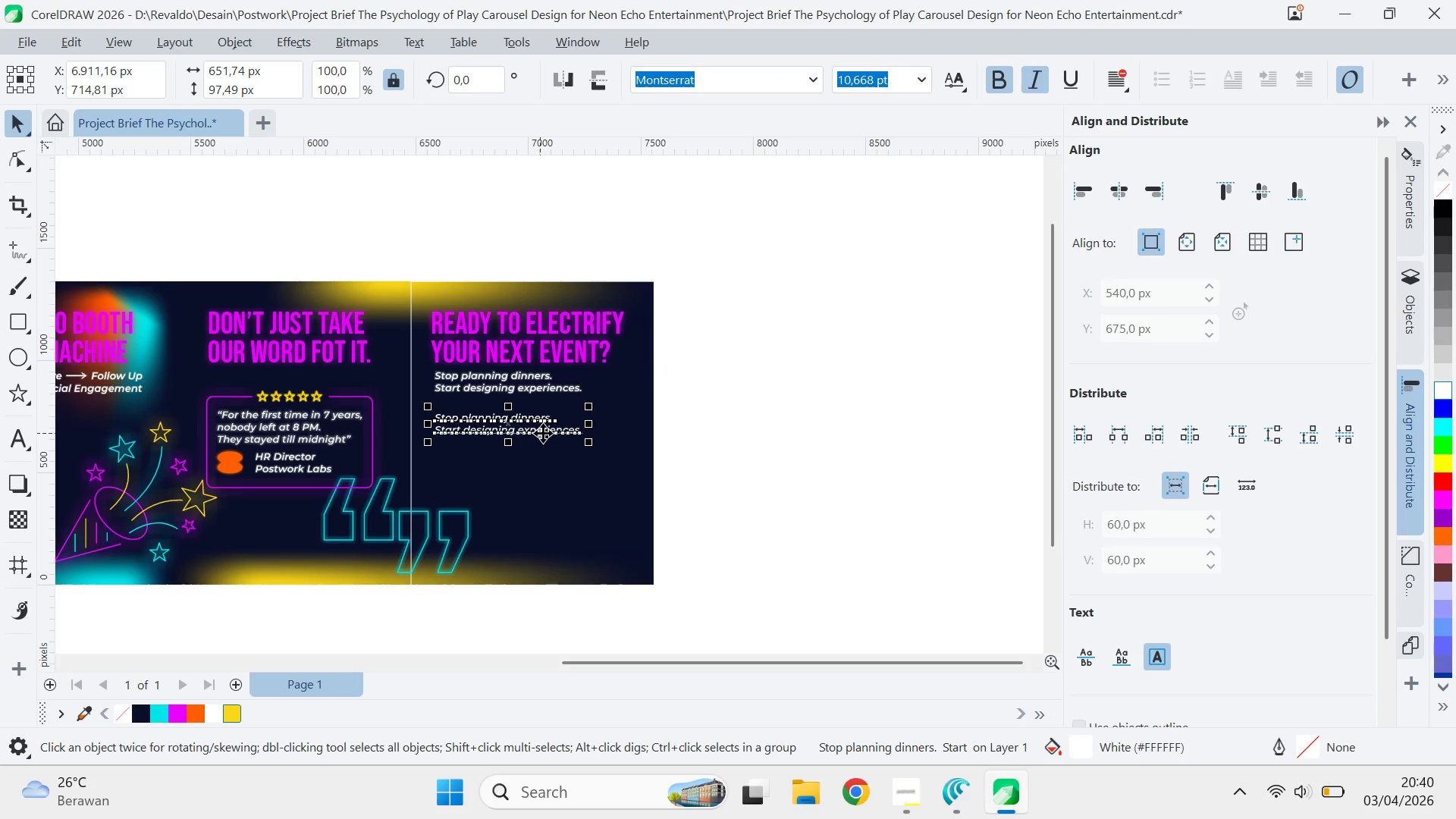 
key(Control+ControlLeft)
 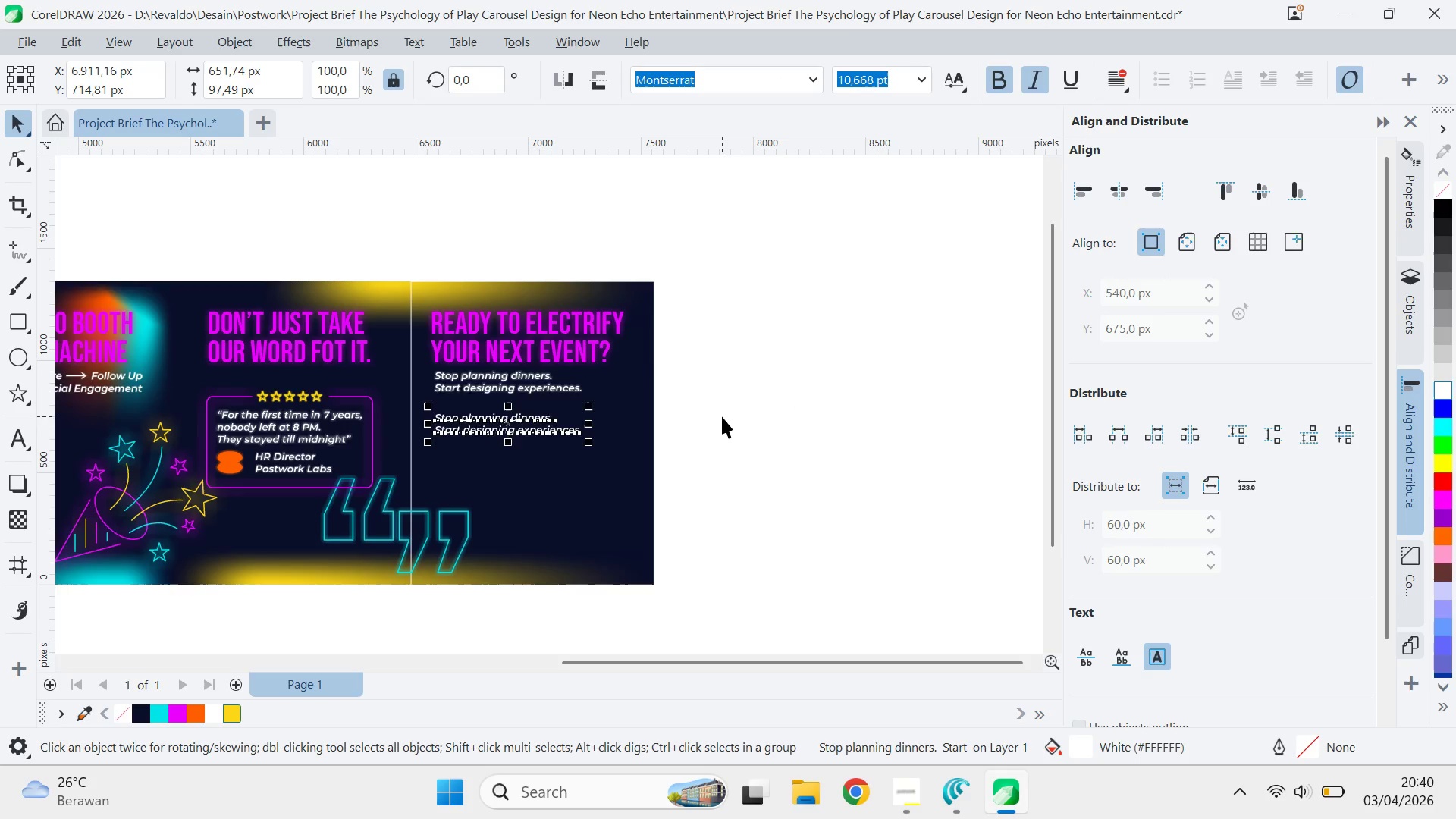 
key(Control+Z)
 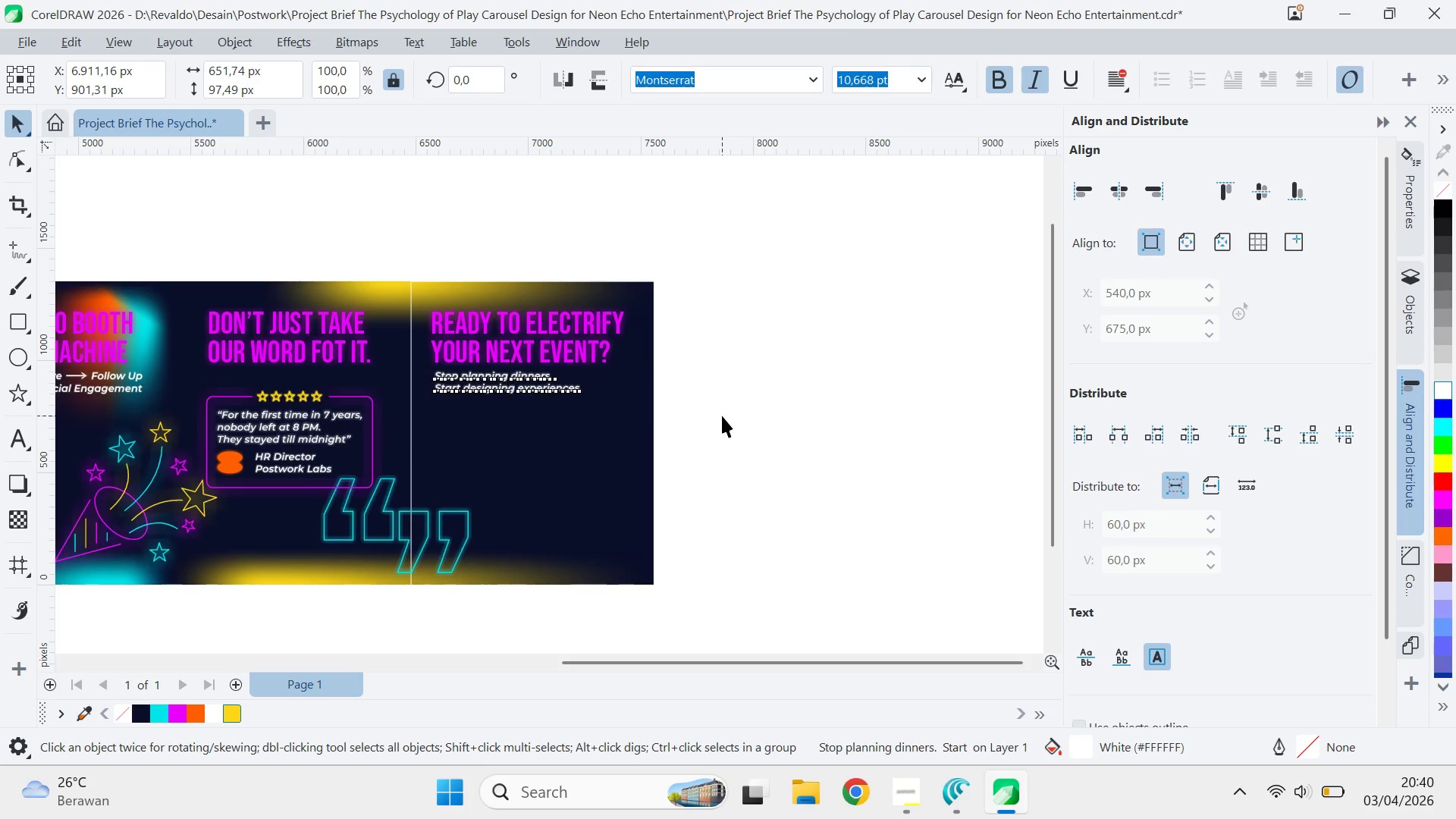 
left_click_drag(start_coordinate=[722, 416], to_coordinate=[714, 416])
 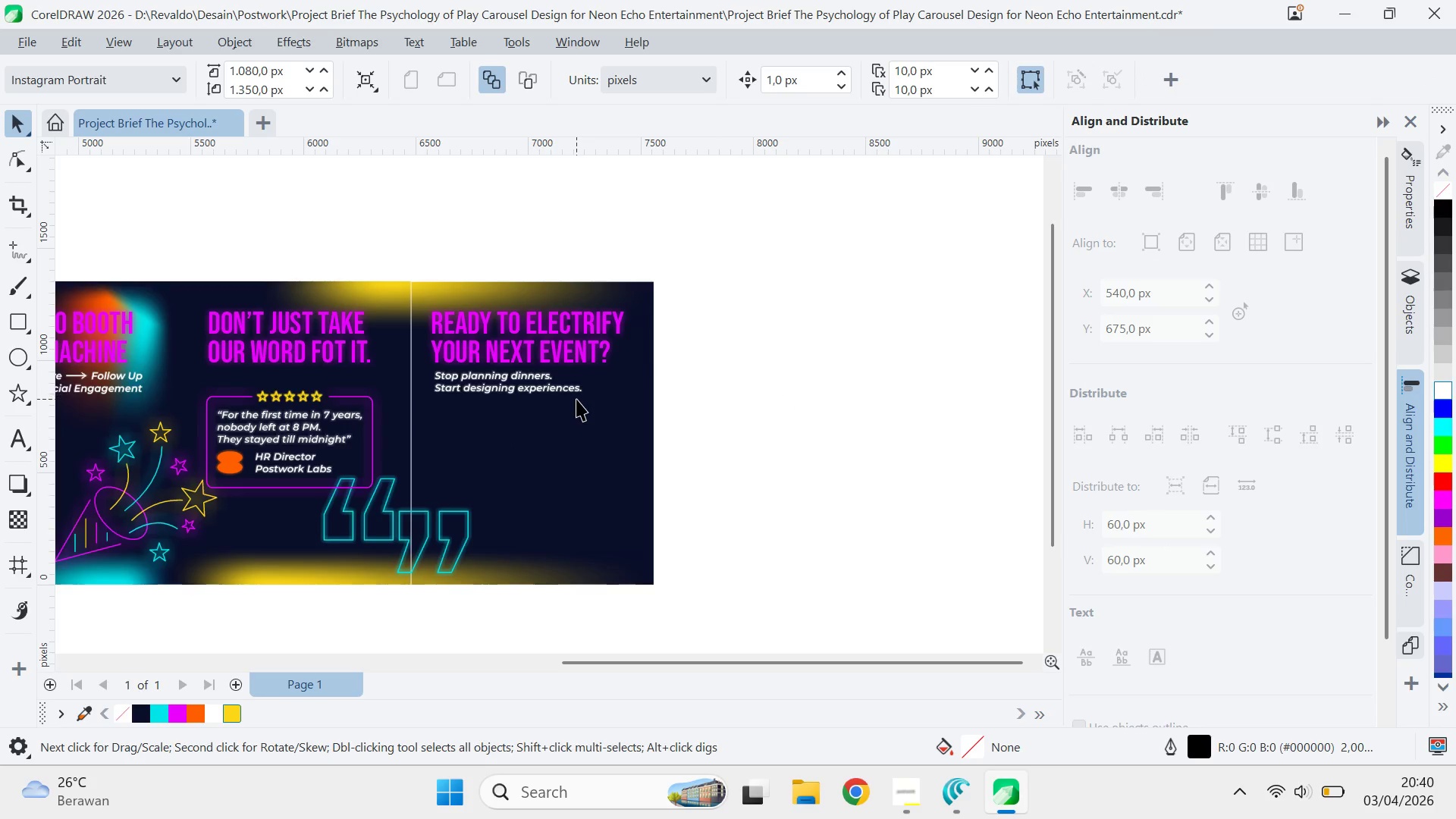 
left_click([576, 399])
 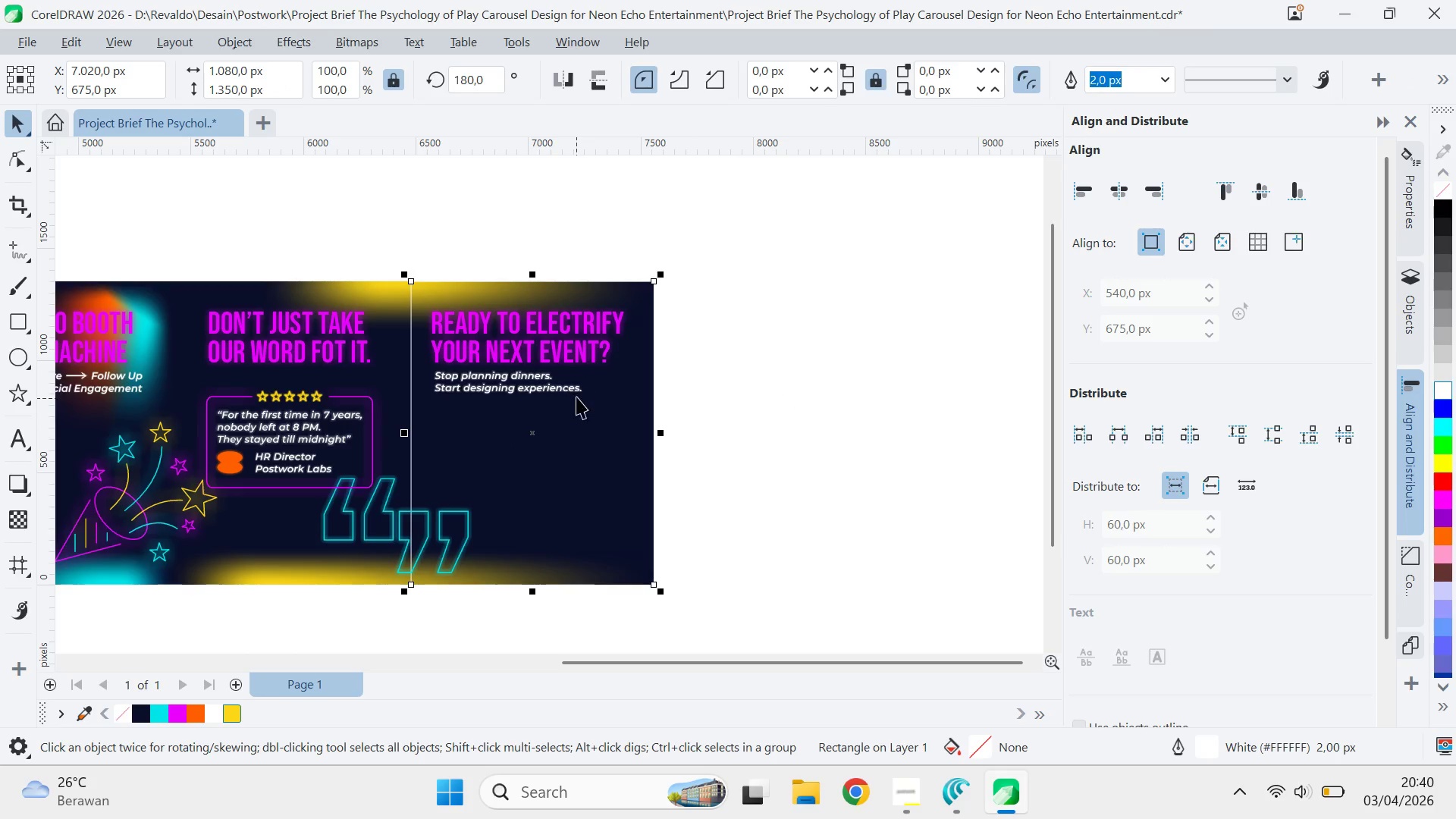 
left_click([576, 394])
 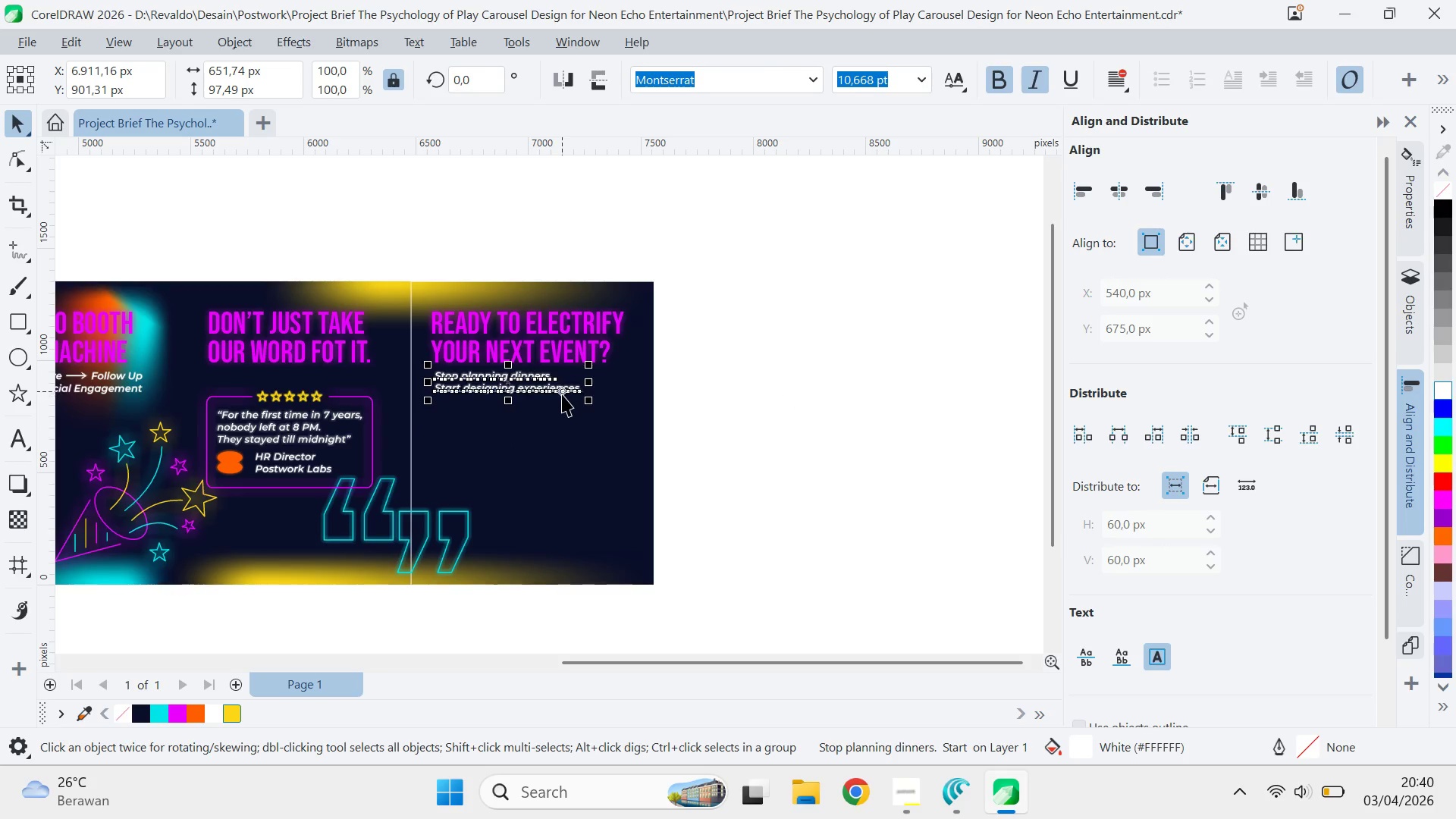 
left_click_drag(start_coordinate=[562, 394], to_coordinate=[564, 437])
 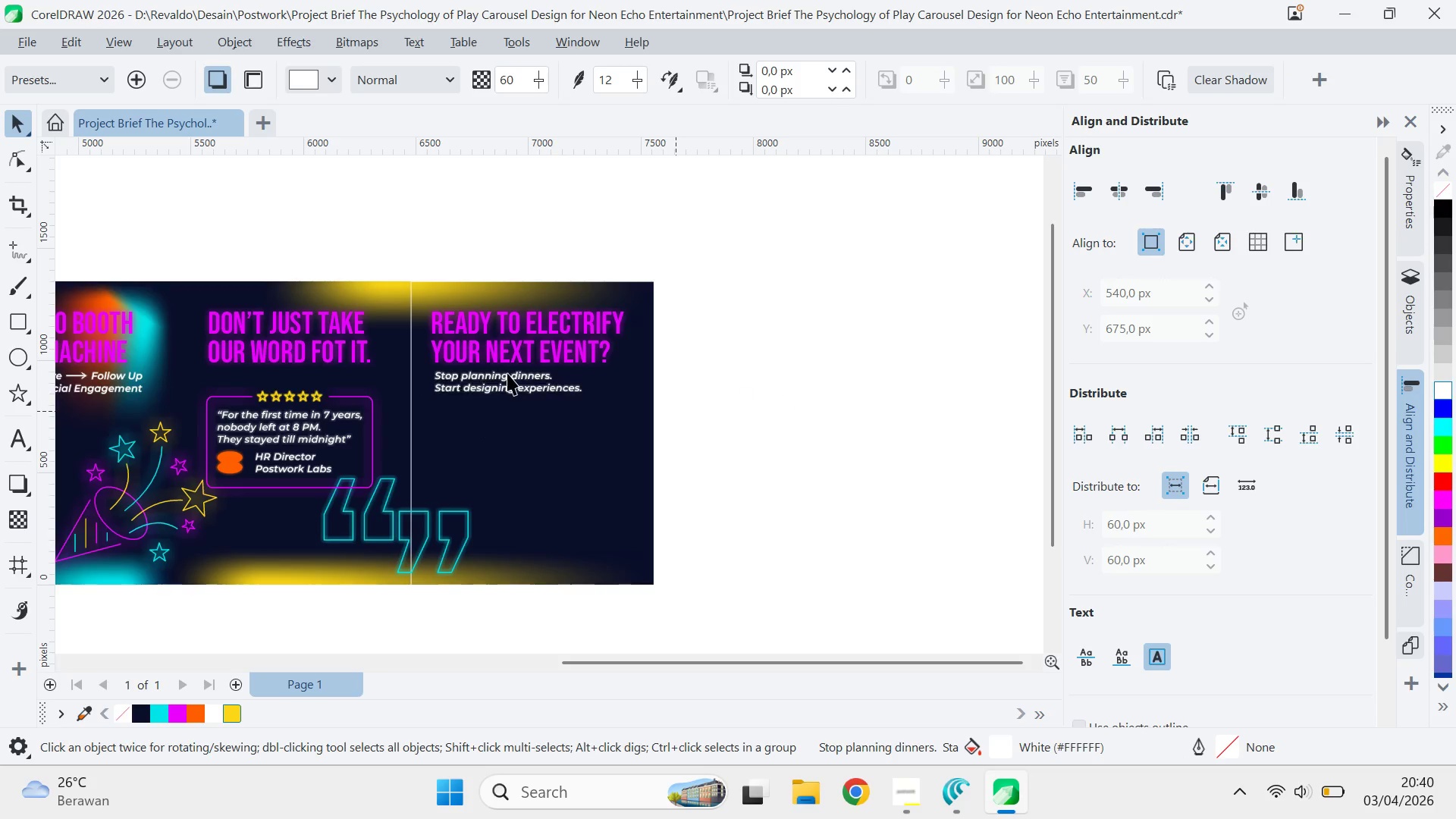 
hold_key(key=ShiftLeft, duration=0.64)
 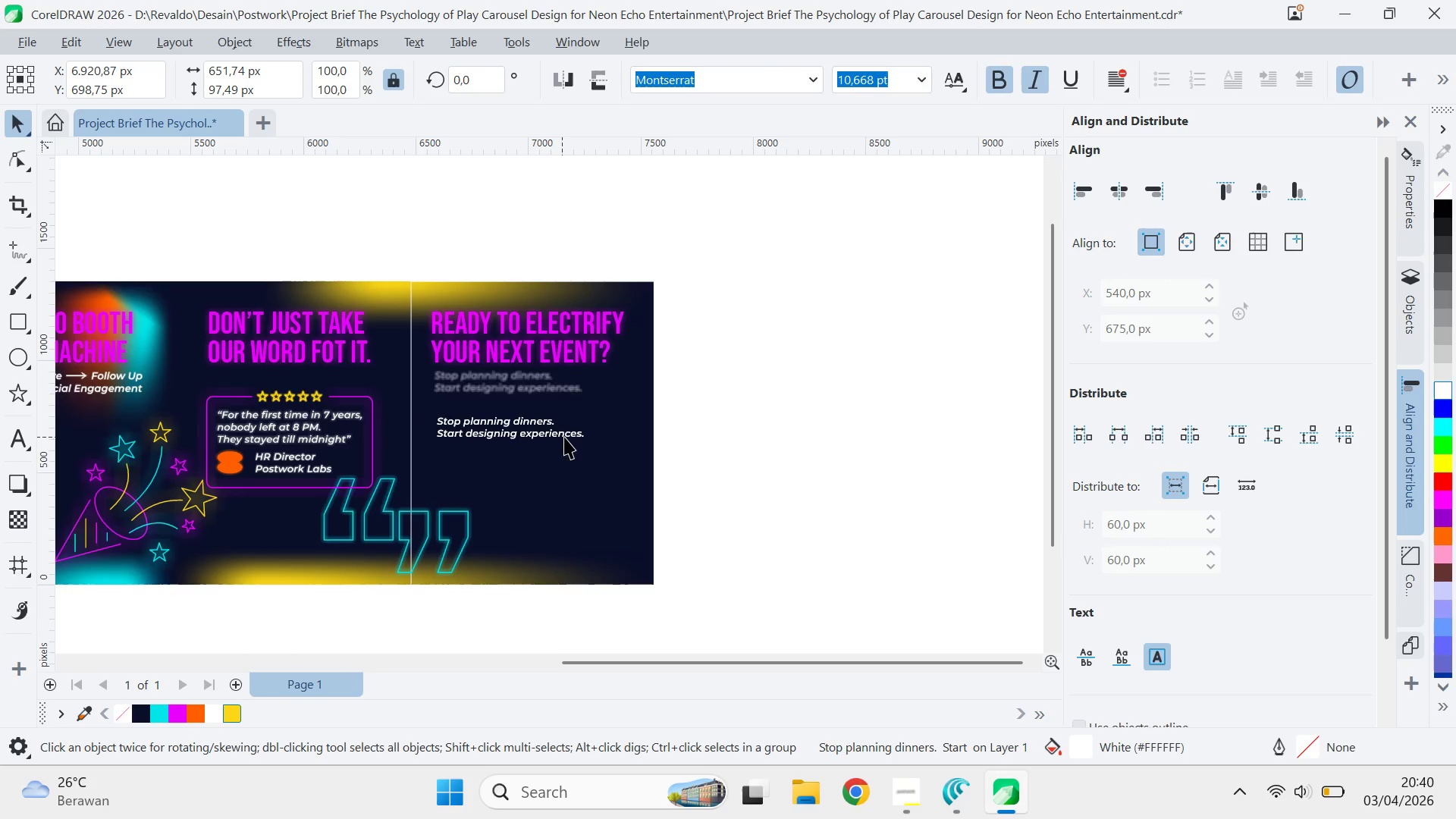 
key(Control+ControlLeft)
 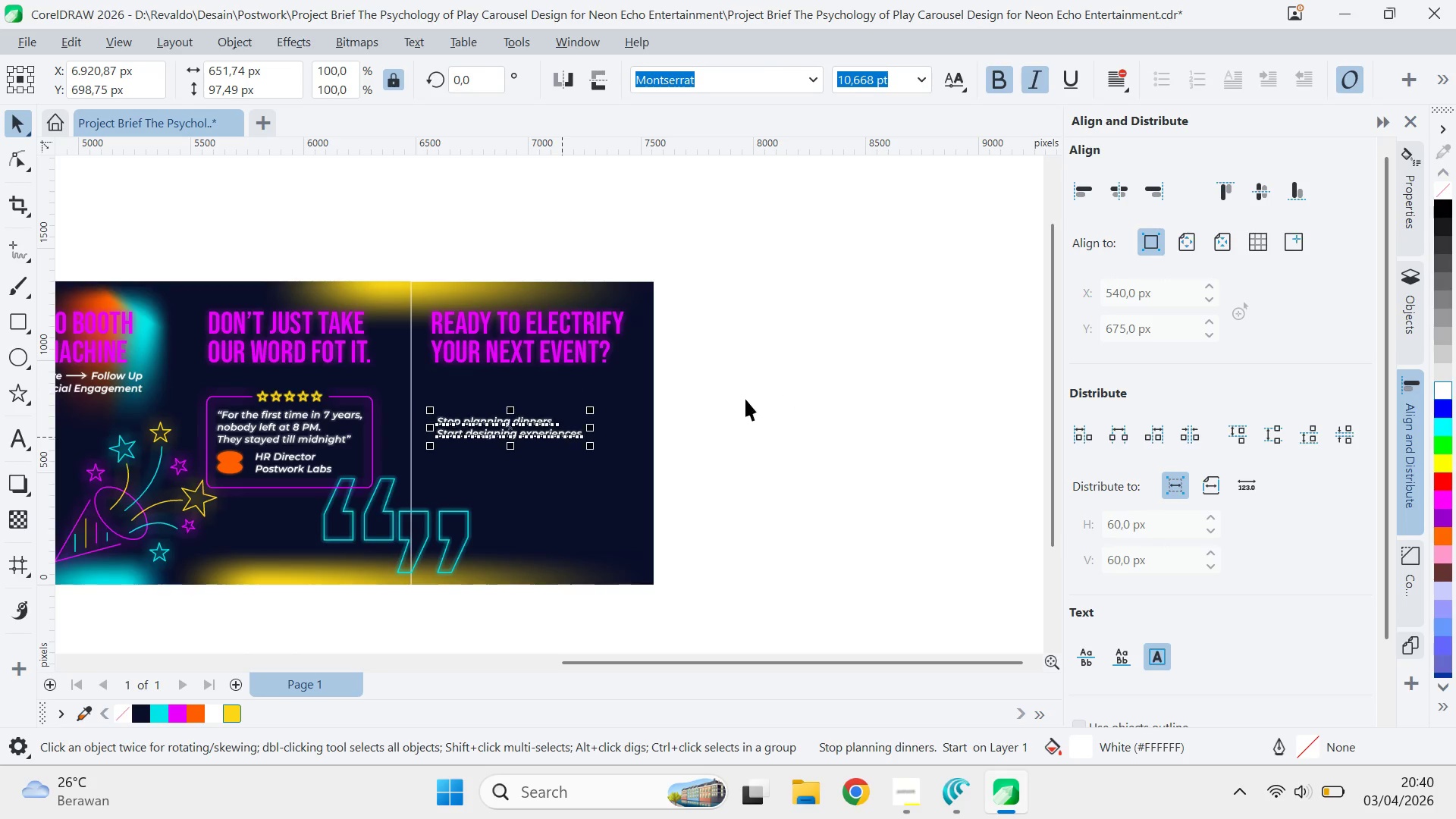 
key(Control+Z)
 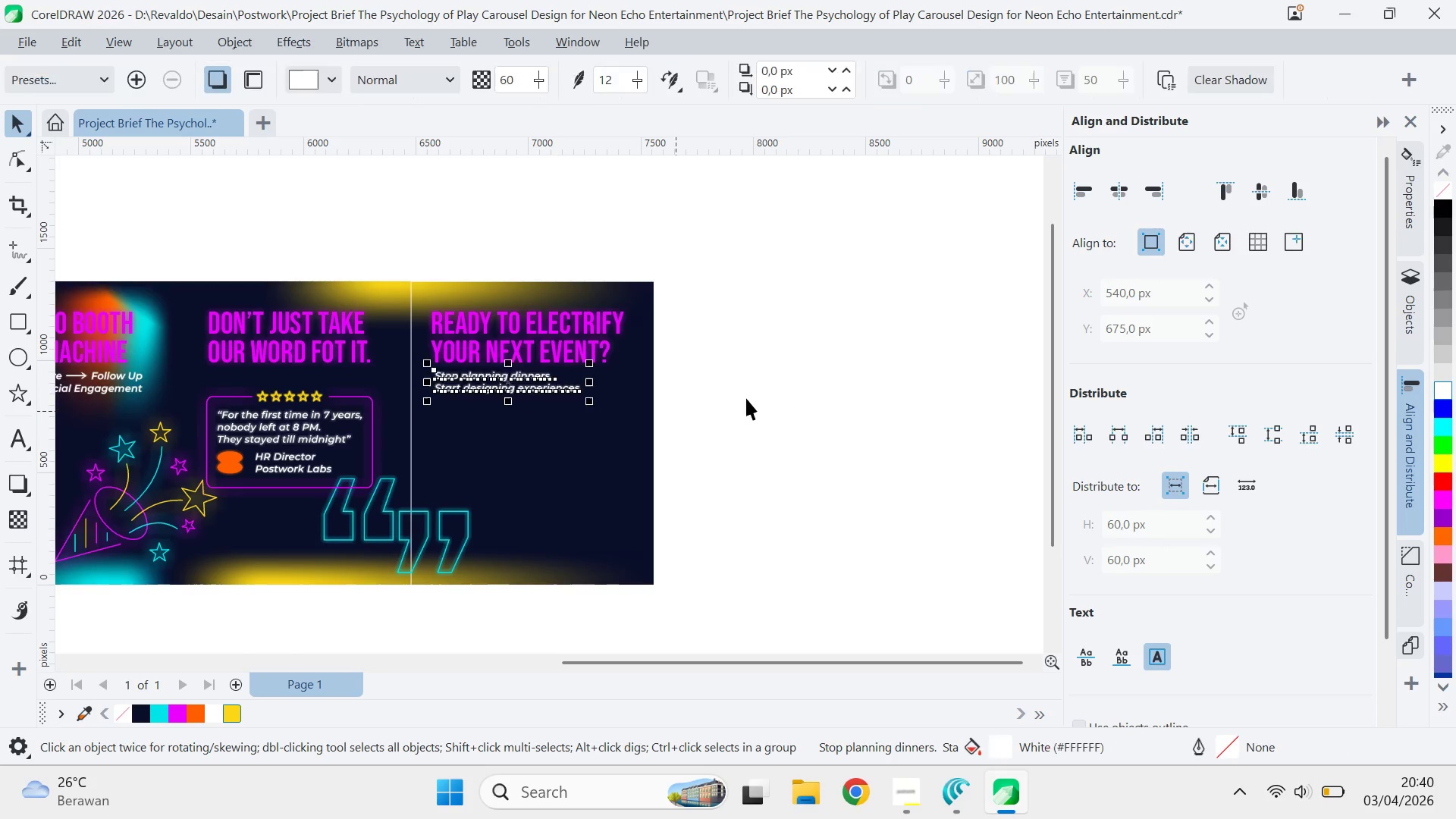 
left_click_drag(start_coordinate=[746, 398], to_coordinate=[741, 396])
 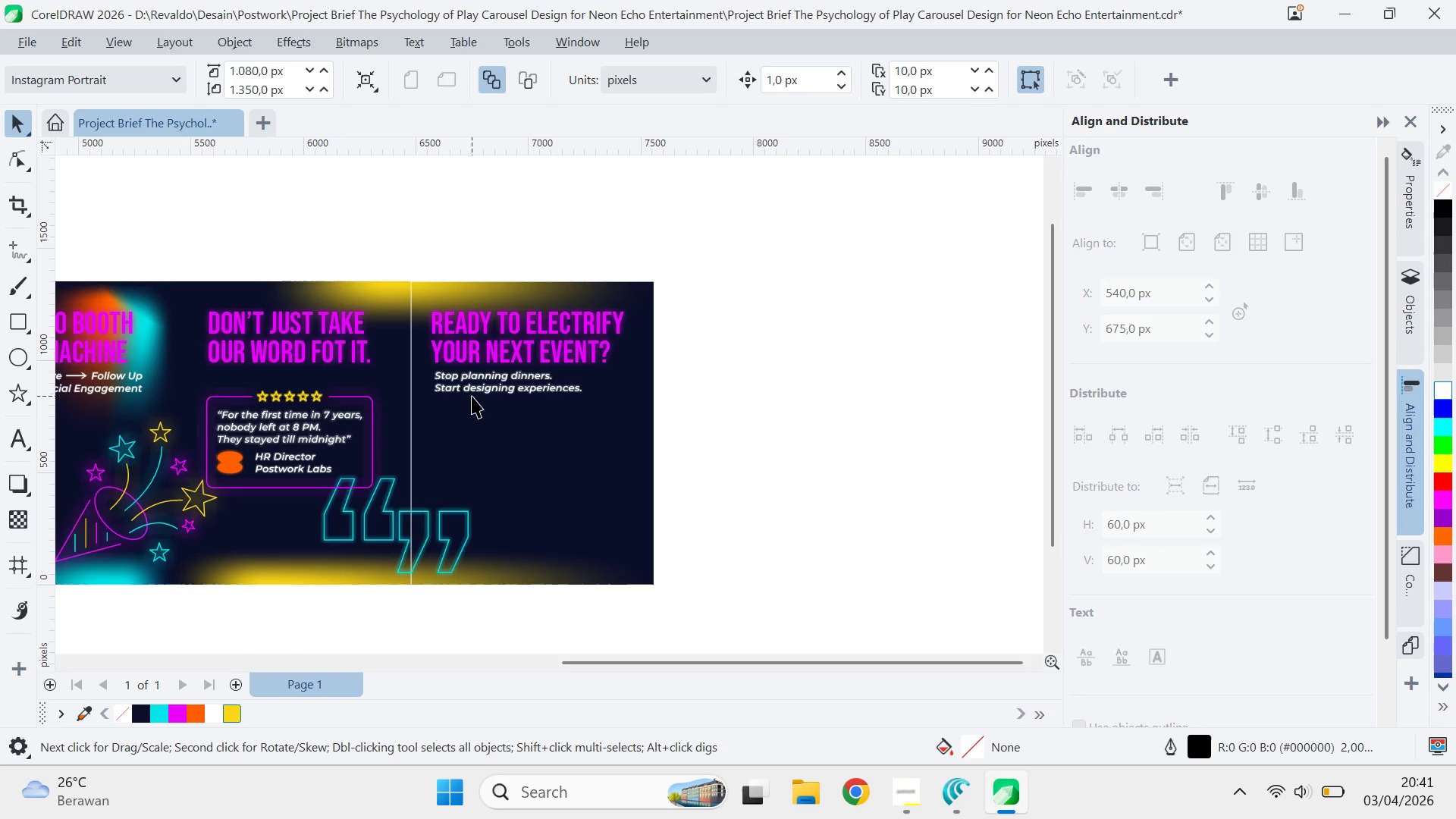 
left_click([472, 396])
 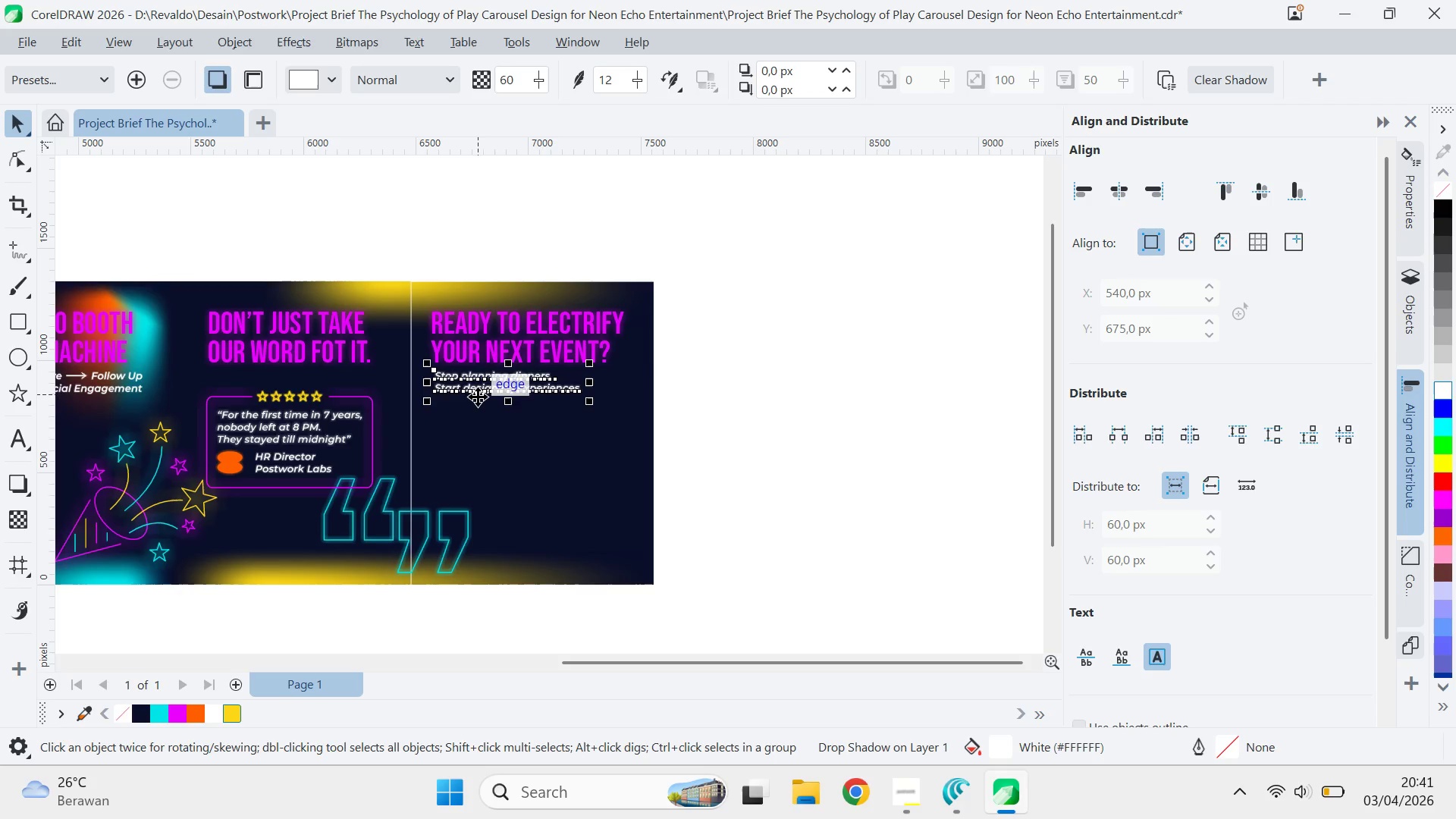 
left_click_drag(start_coordinate=[477, 397], to_coordinate=[480, 449])
 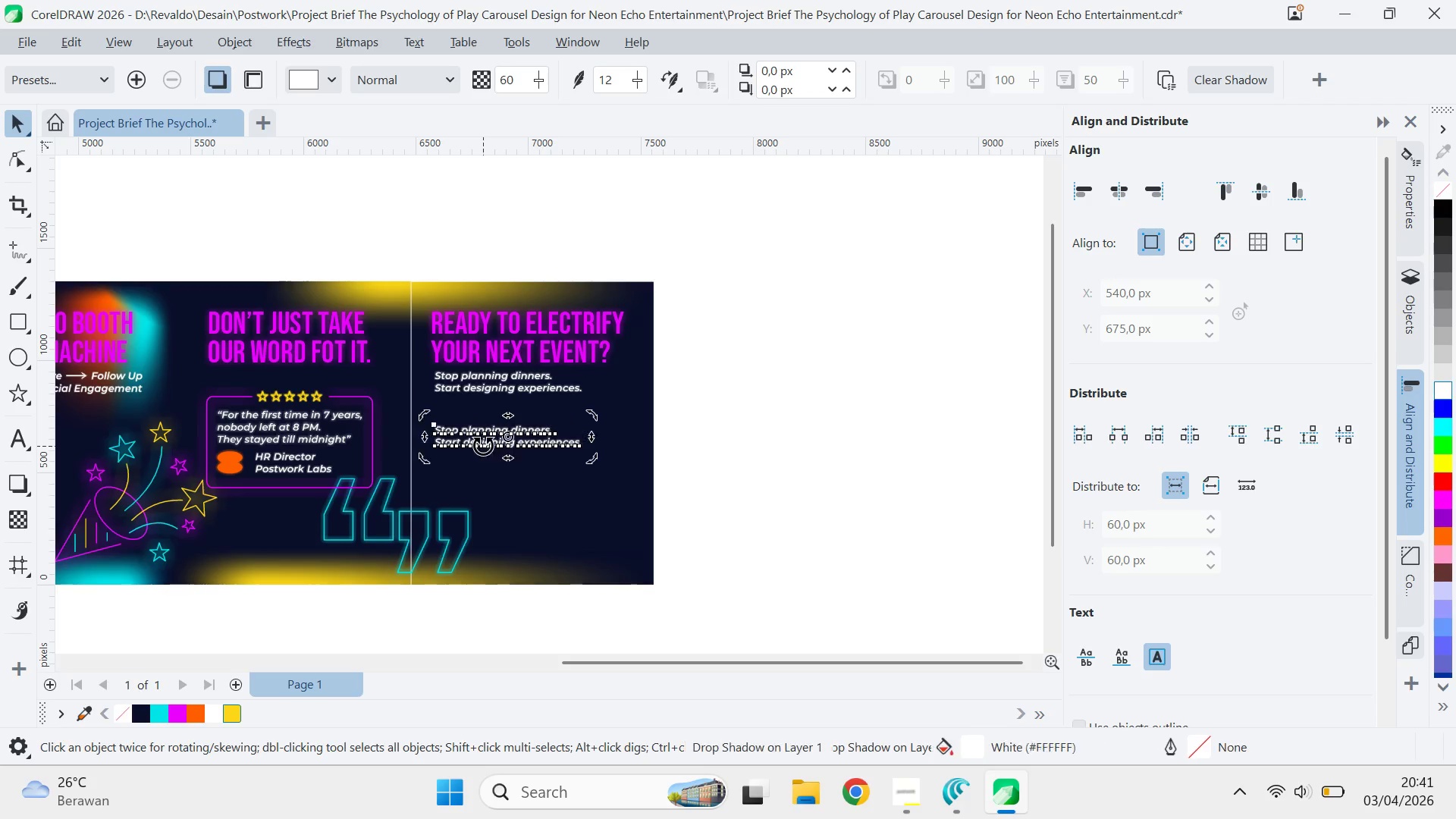 
hold_key(key=ShiftLeft, duration=0.89)
 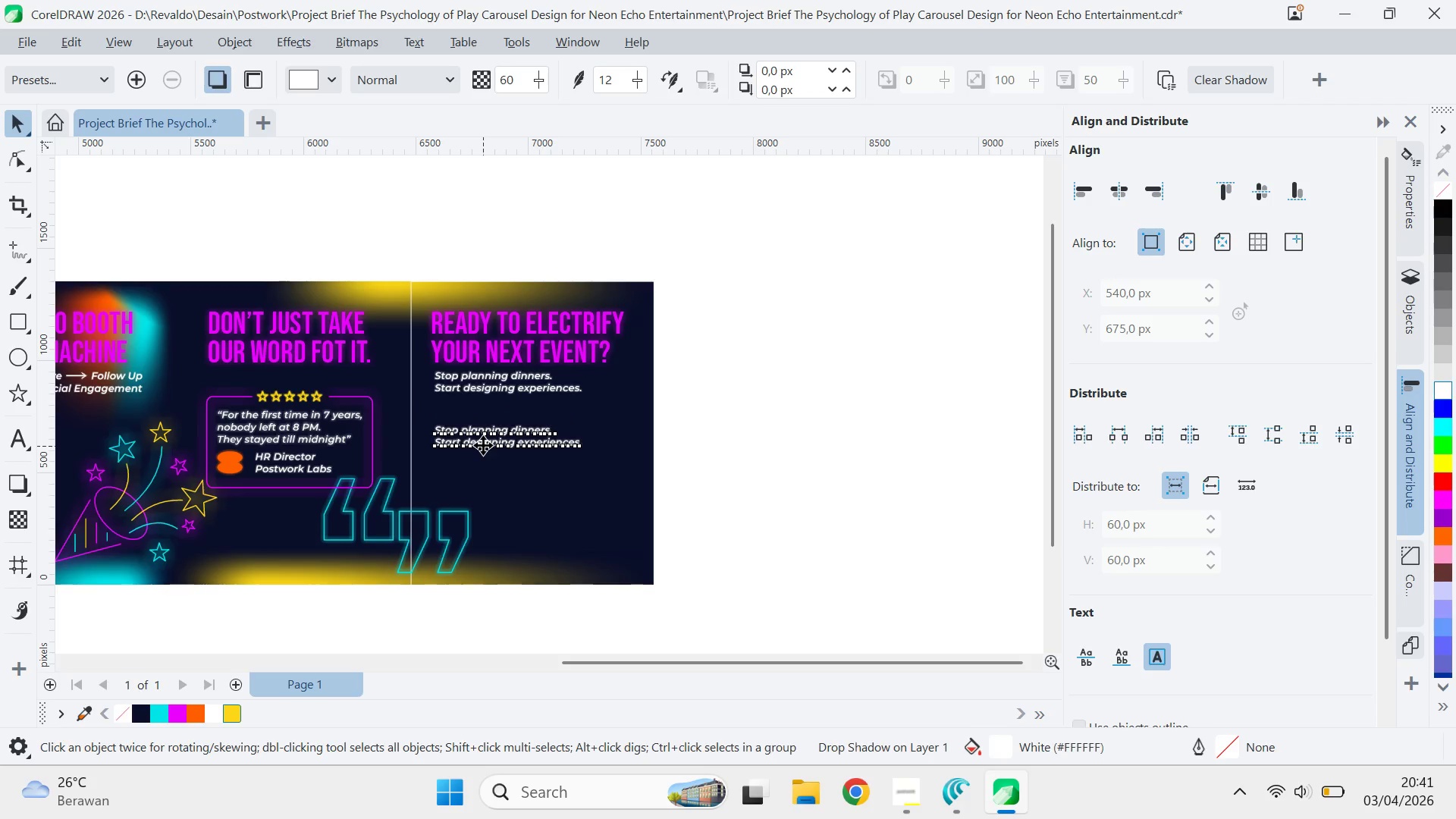 
double_click([483, 445])
 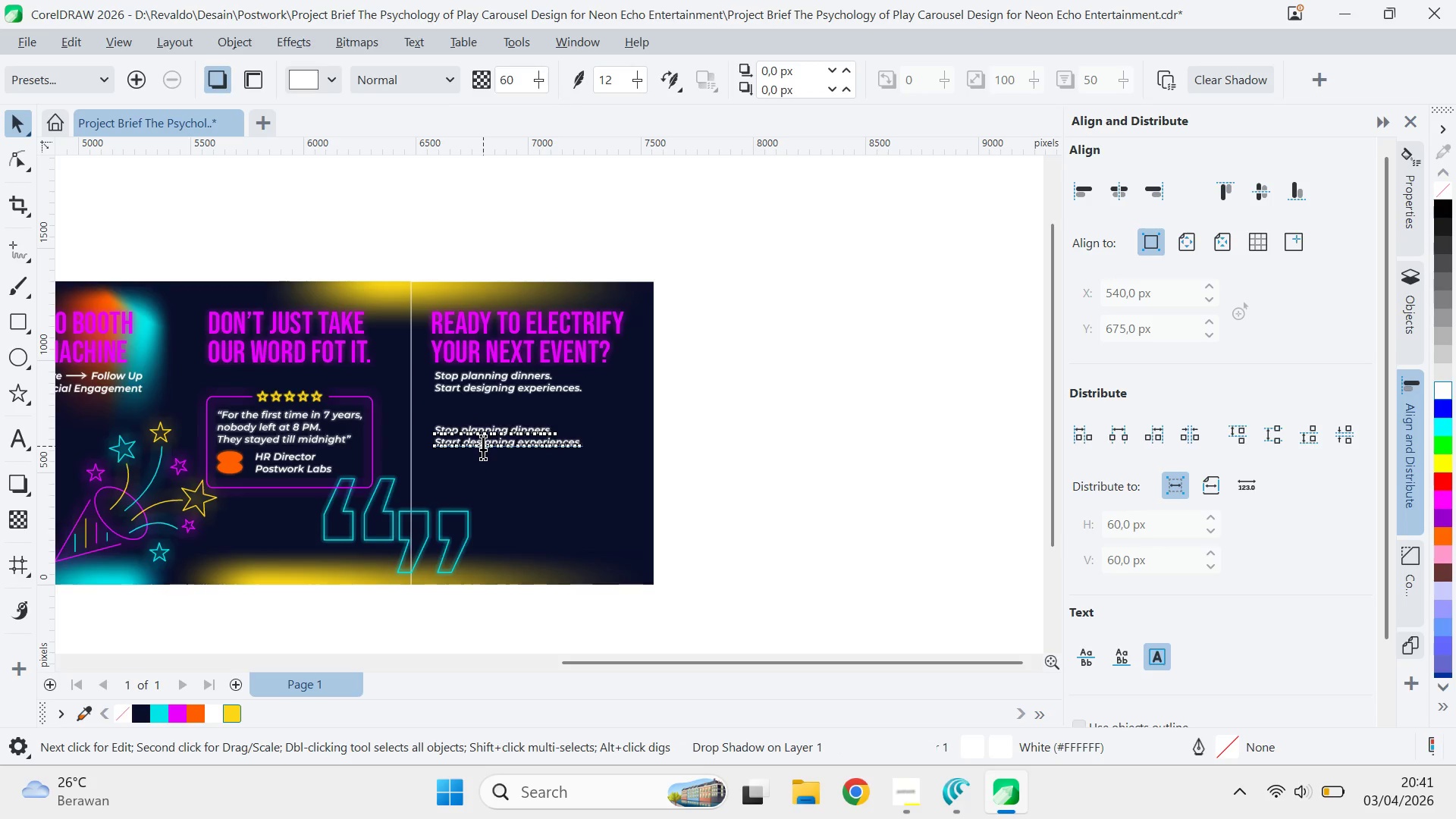 
key(Control+A)
 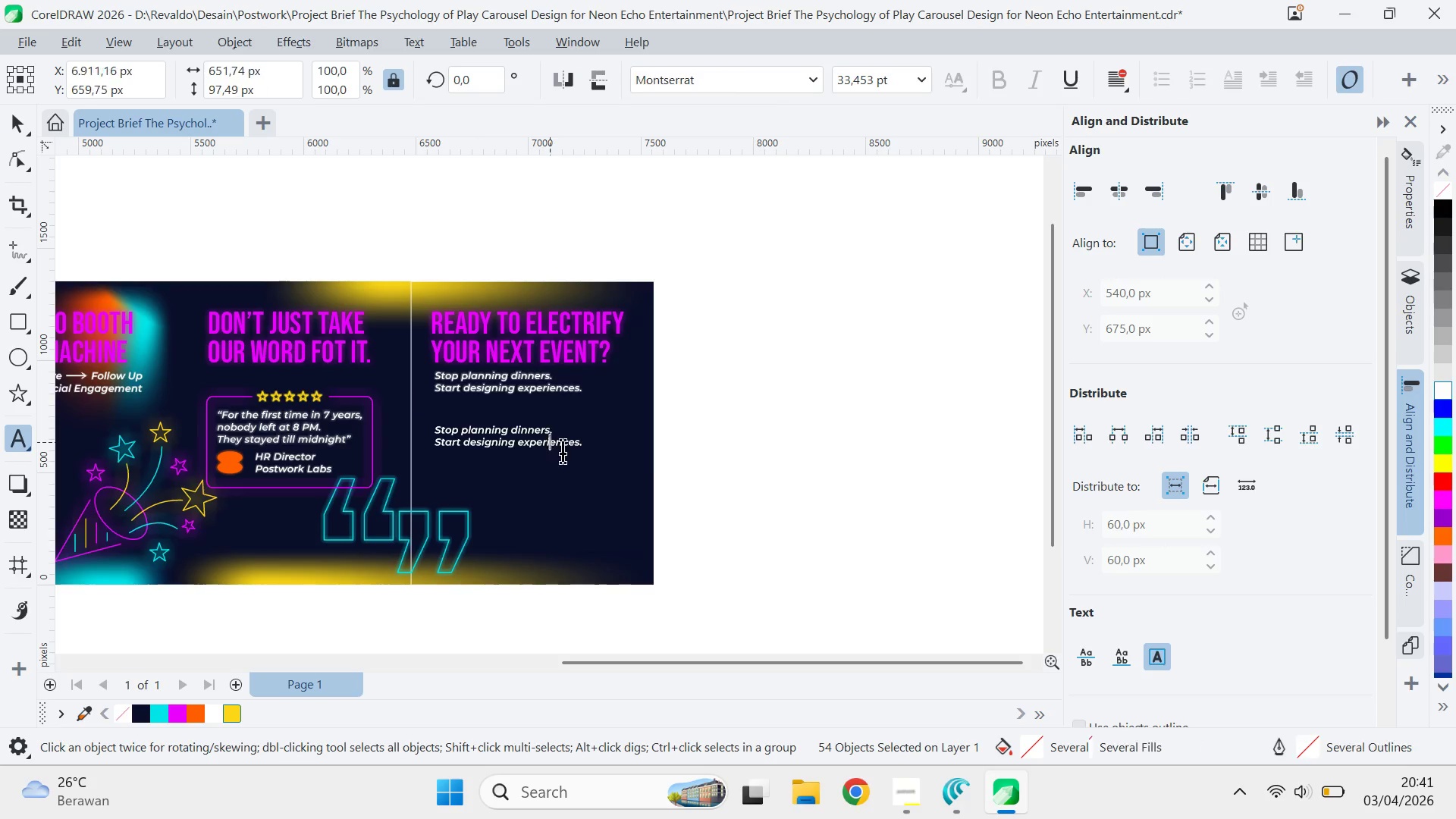 
key(Control+ControlLeft)
 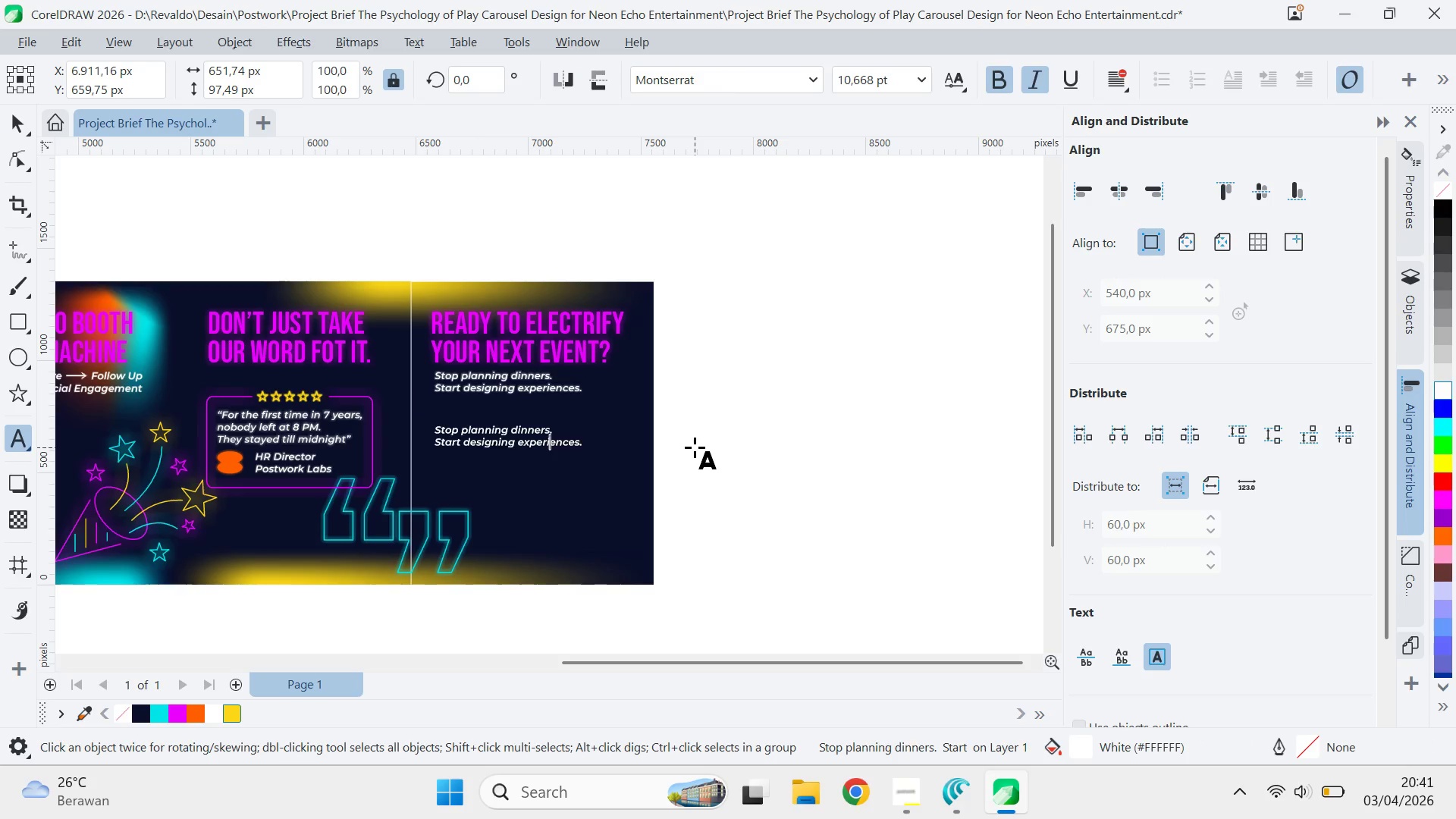 
key(Control+A)
 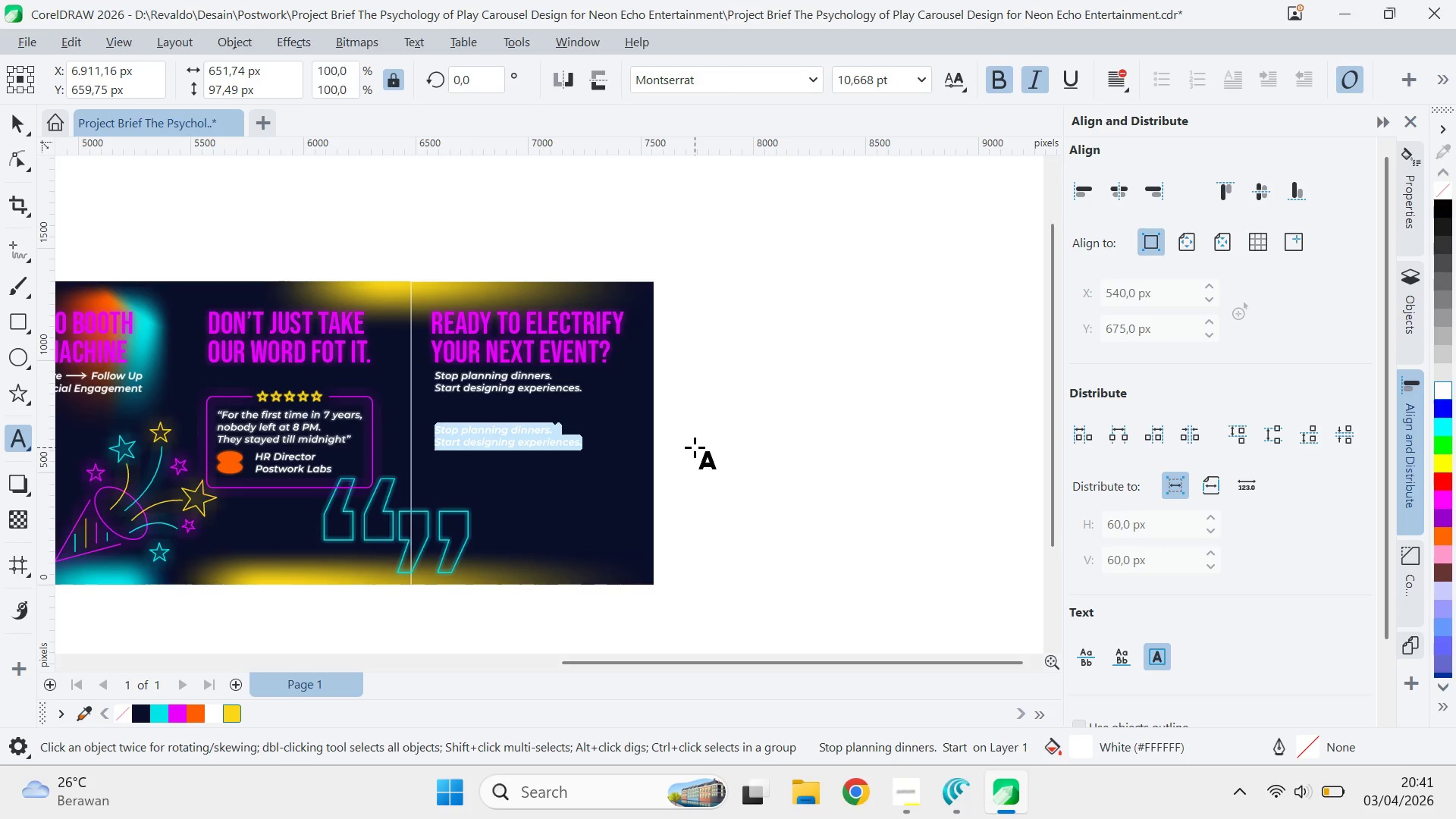 
type(DM "BLUEPRINT')
key(Backspace)
type(" TO GET STARTED )
key(Backspace)
 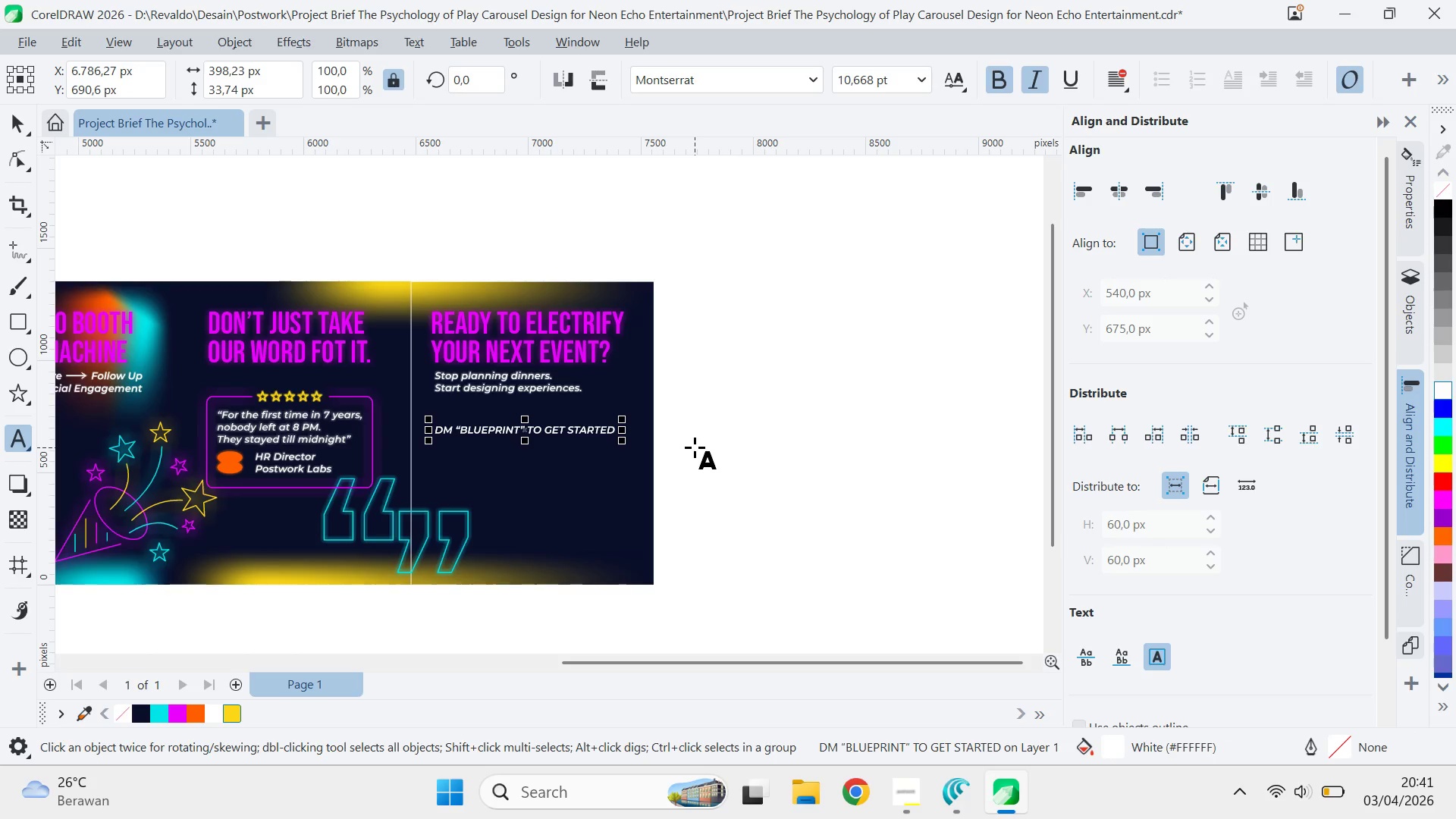 
key(Control+ArrowLeft)
 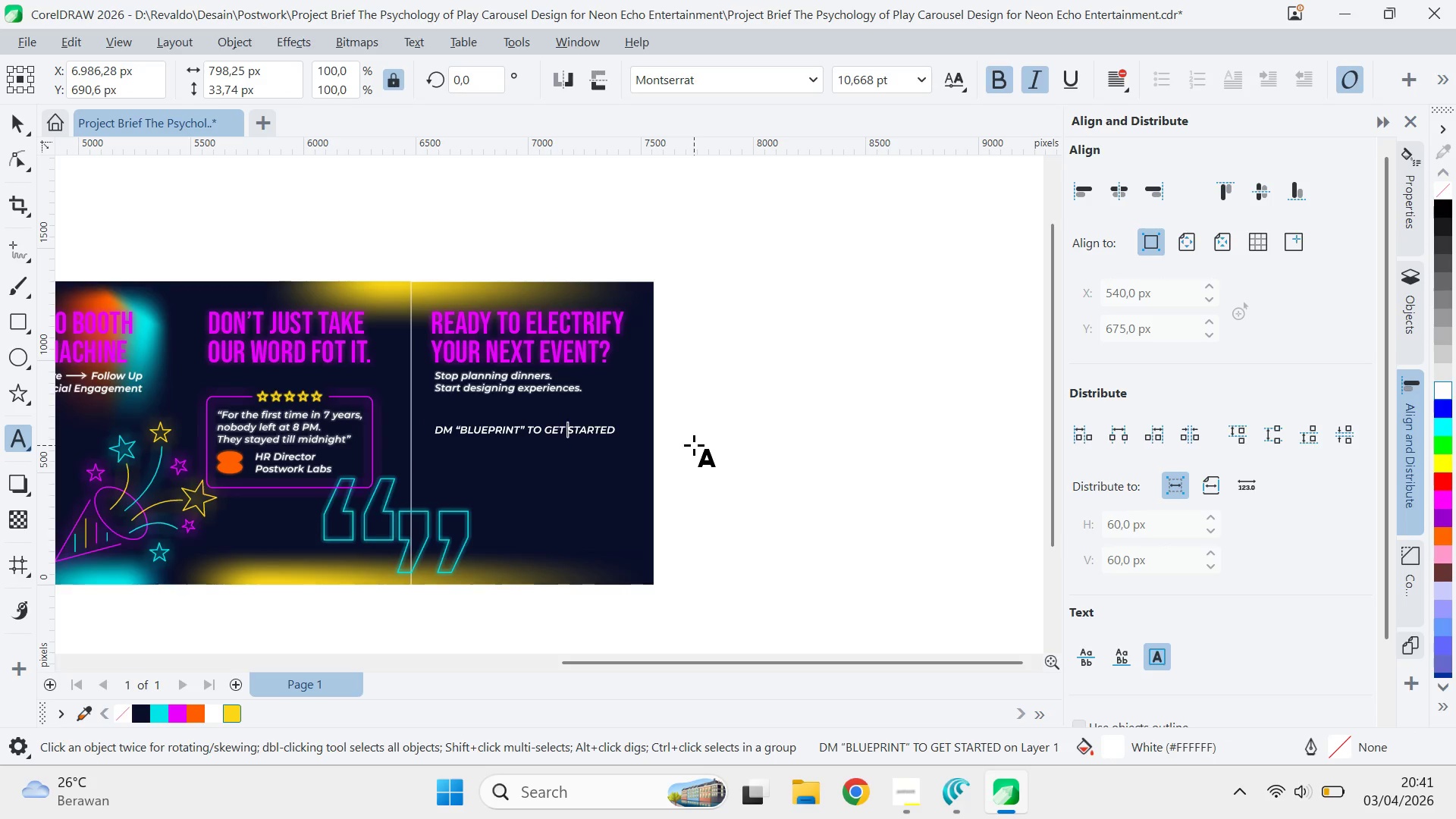 
key(Control+ArrowLeft)
 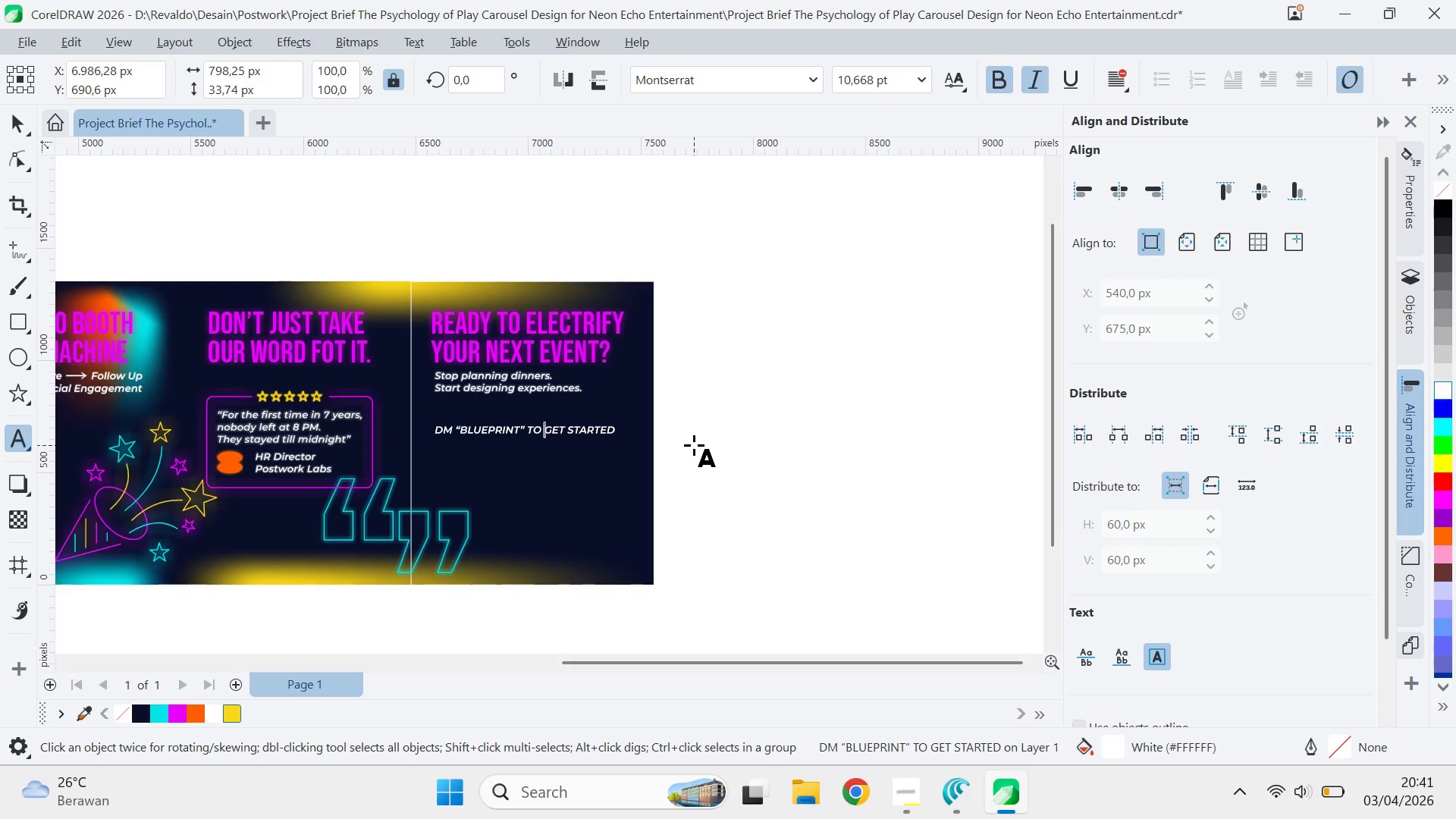 
key(Control+ArrowLeft)
 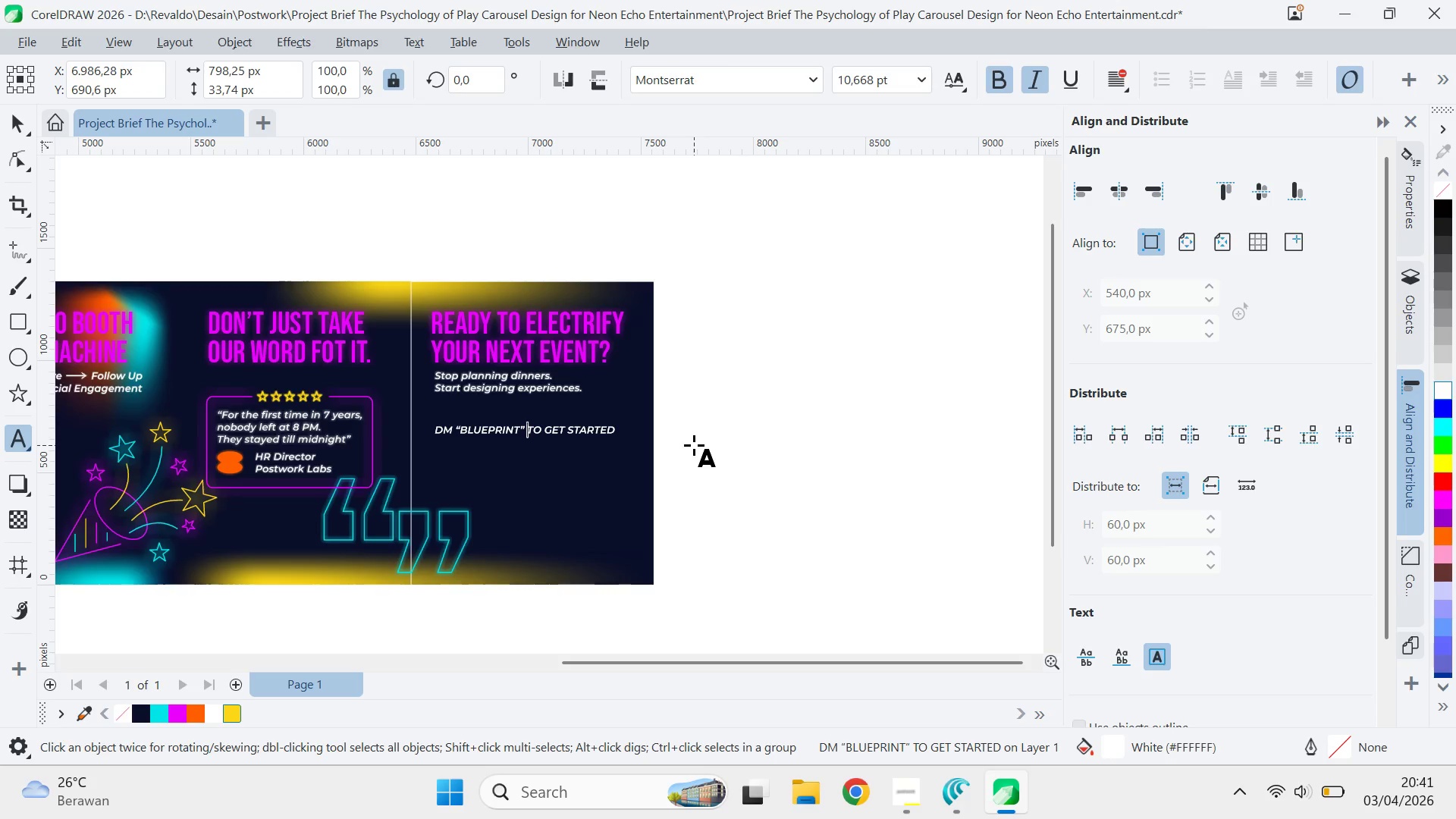 
key(Enter)
 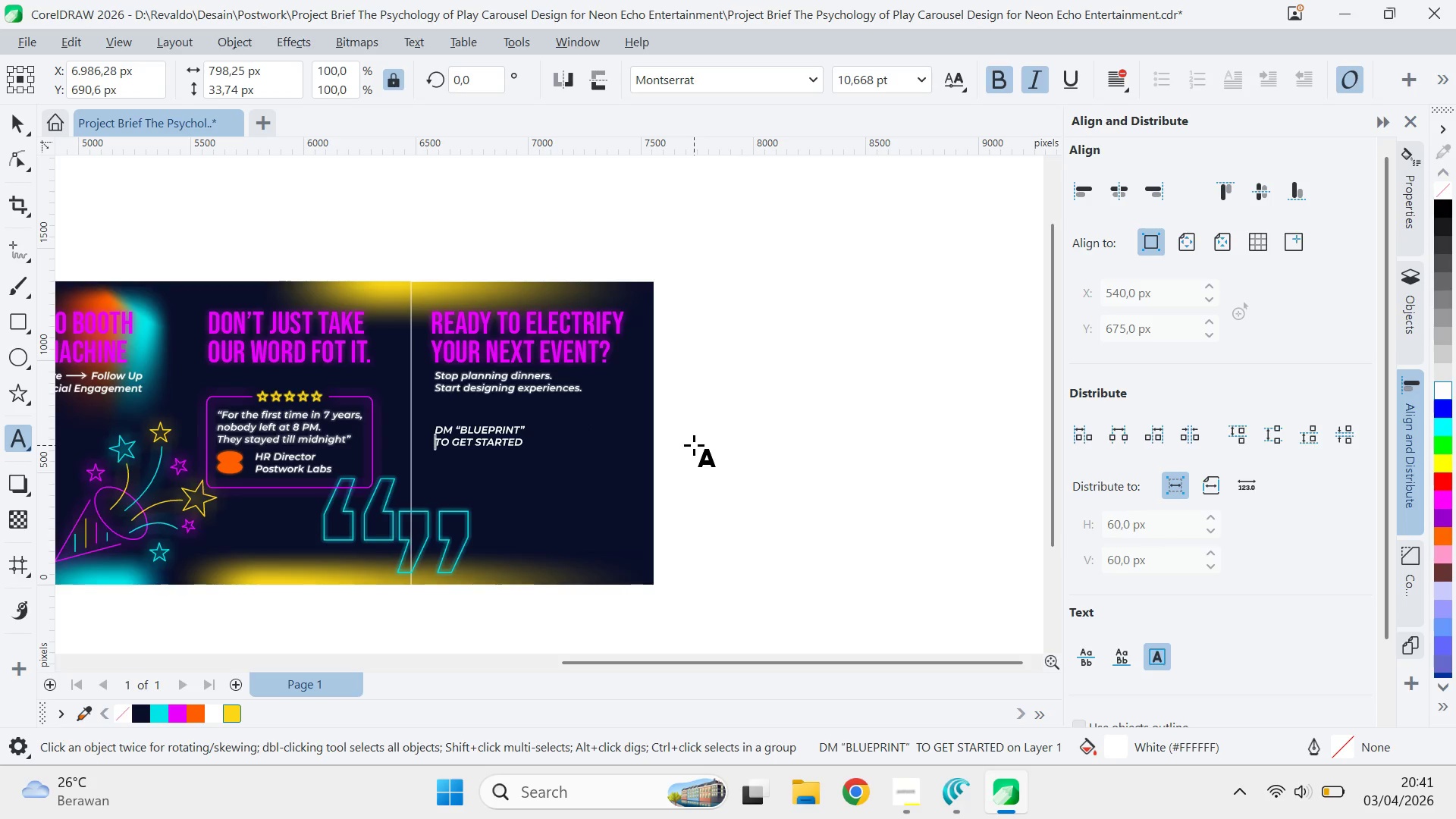 
key(ArrowUp)
 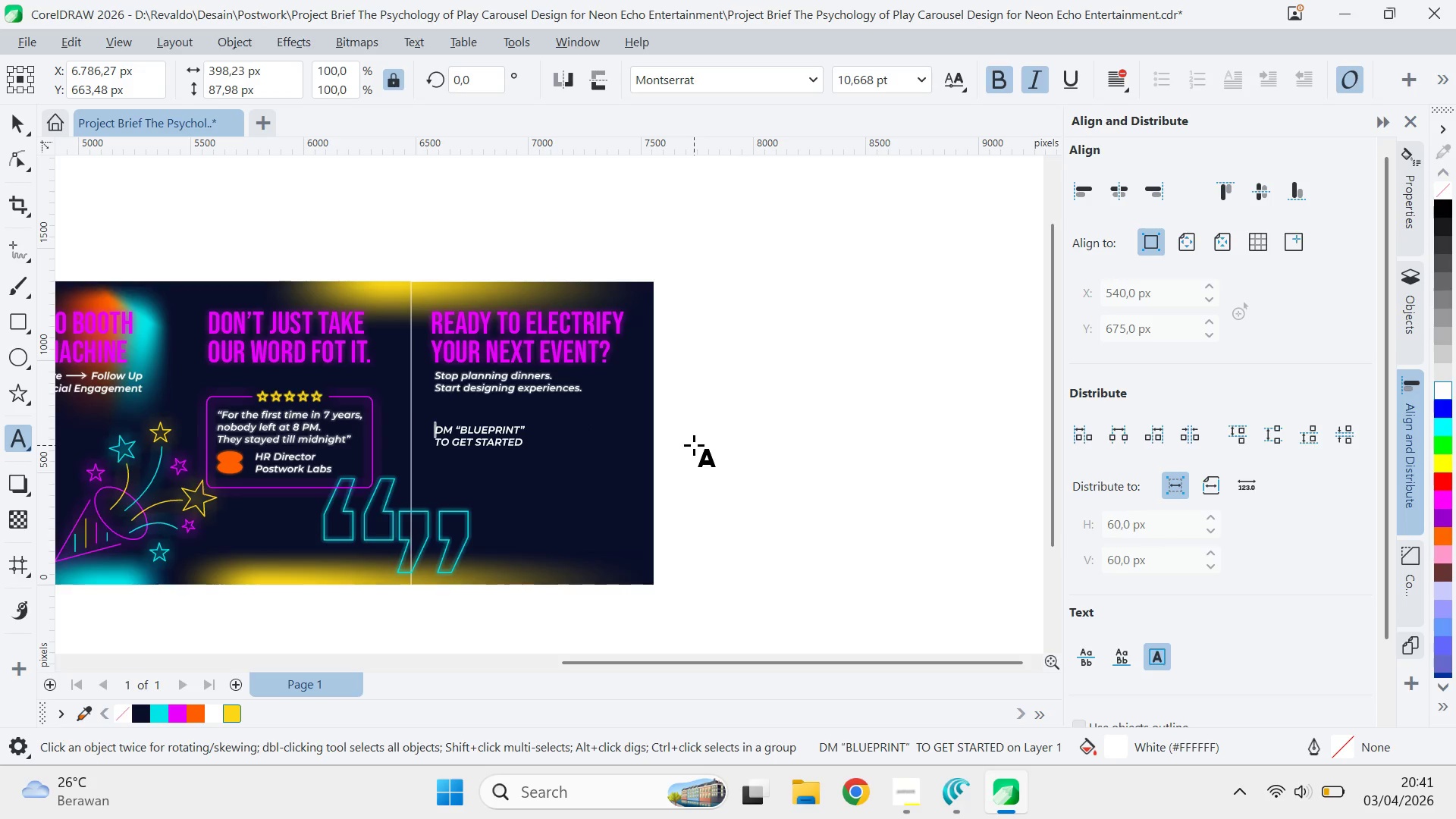 
key(ArrowRight)
 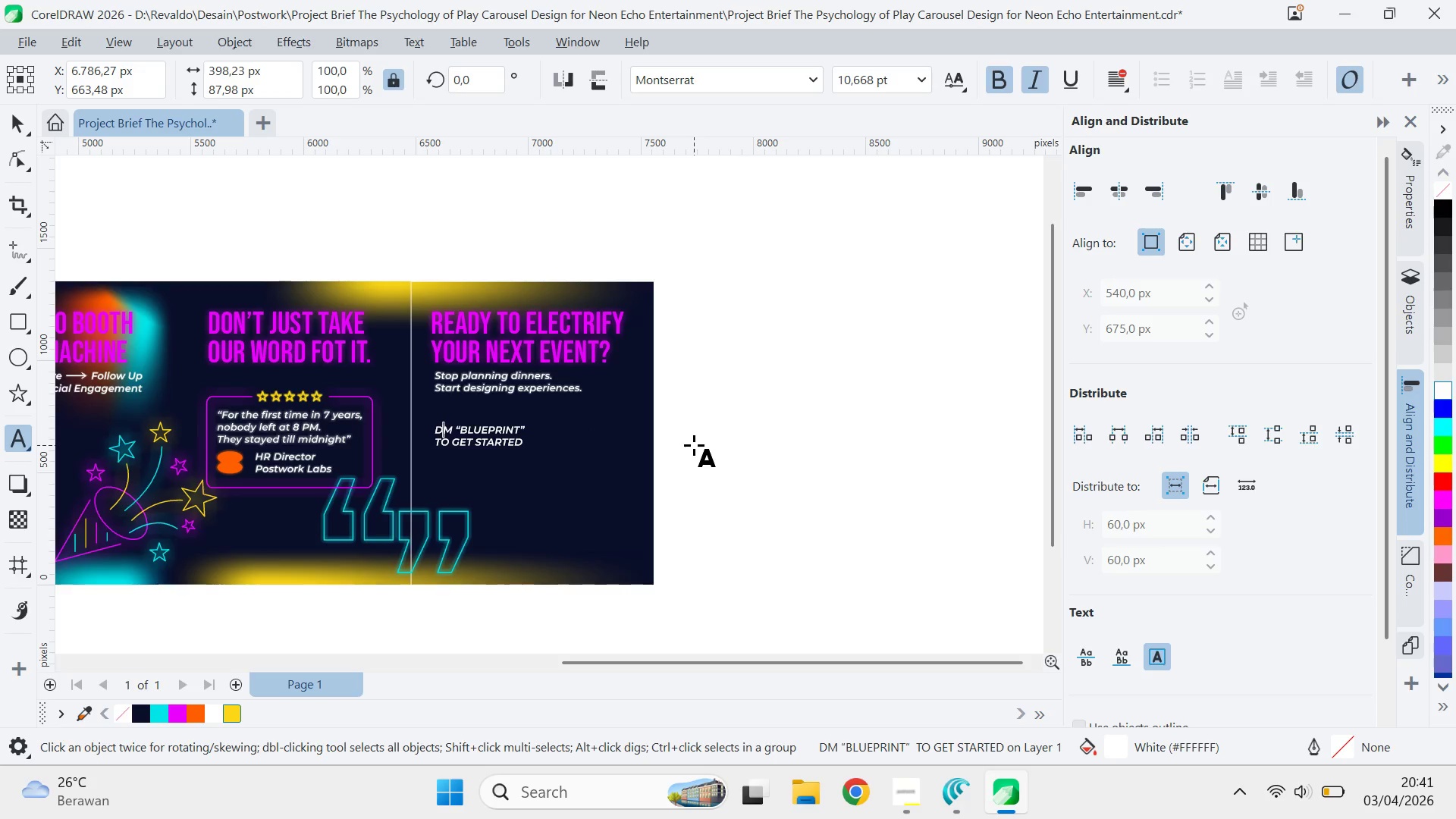 
key(ArrowRight)
 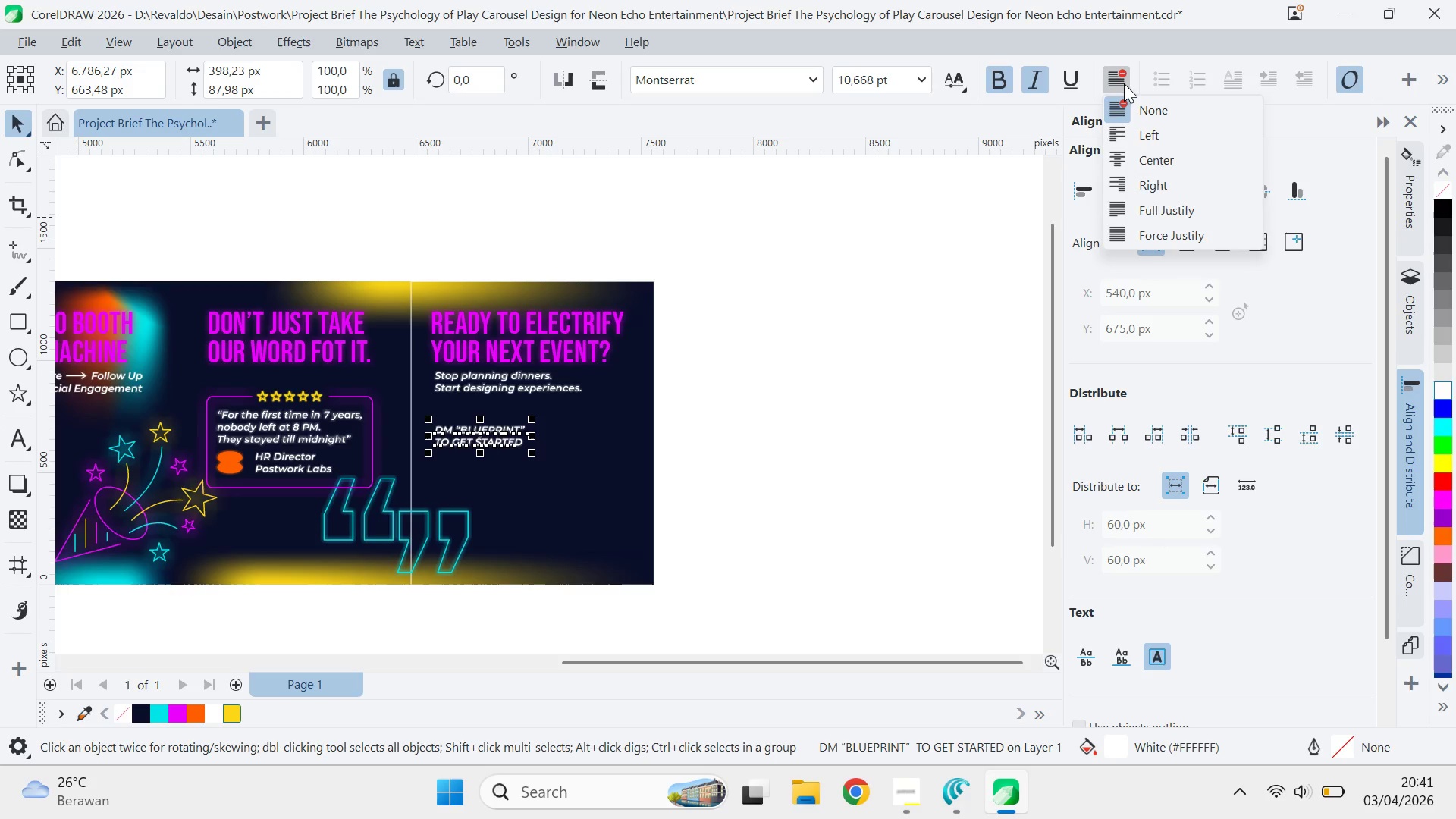 
hold_key(key=ShiftLeft, duration=1.5)
left_click_drag(start_coordinate=[533, 456], to_coordinate=[571, 477])
 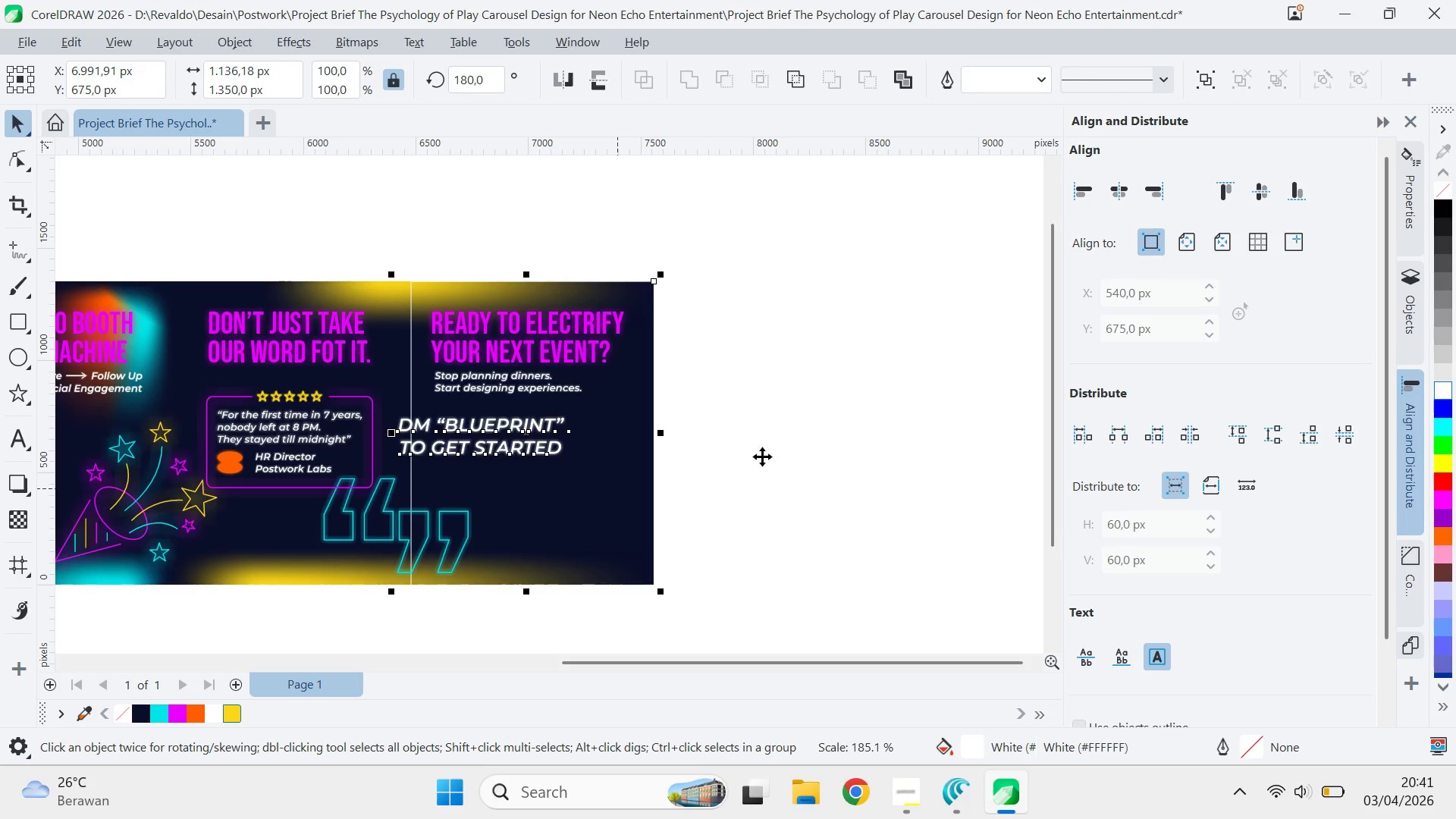 
hold_key(key=ShiftLeft, duration=0.72)
left_click([617, 488])
 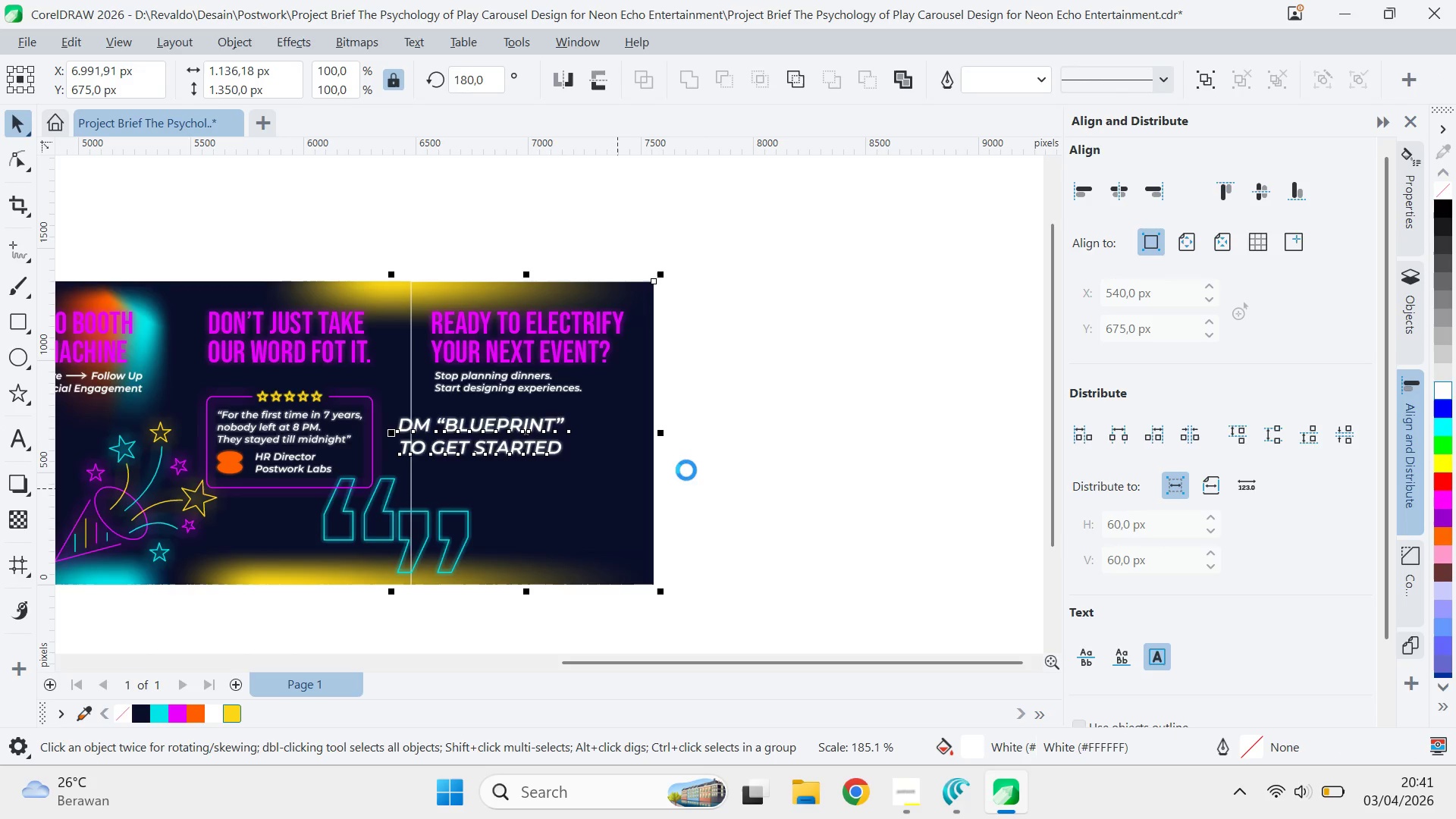 
type(CE)
 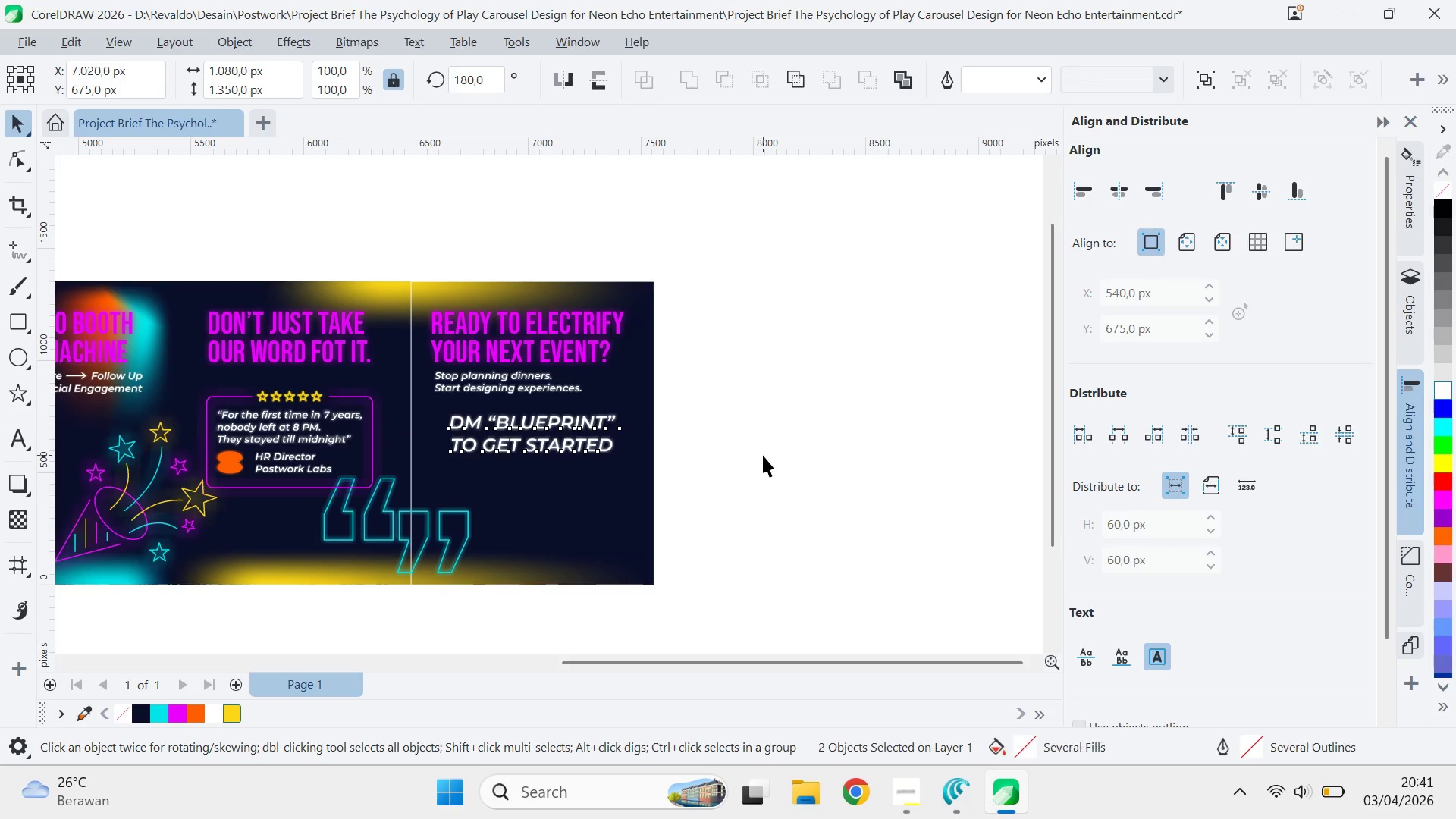 
left_click([763, 455])
 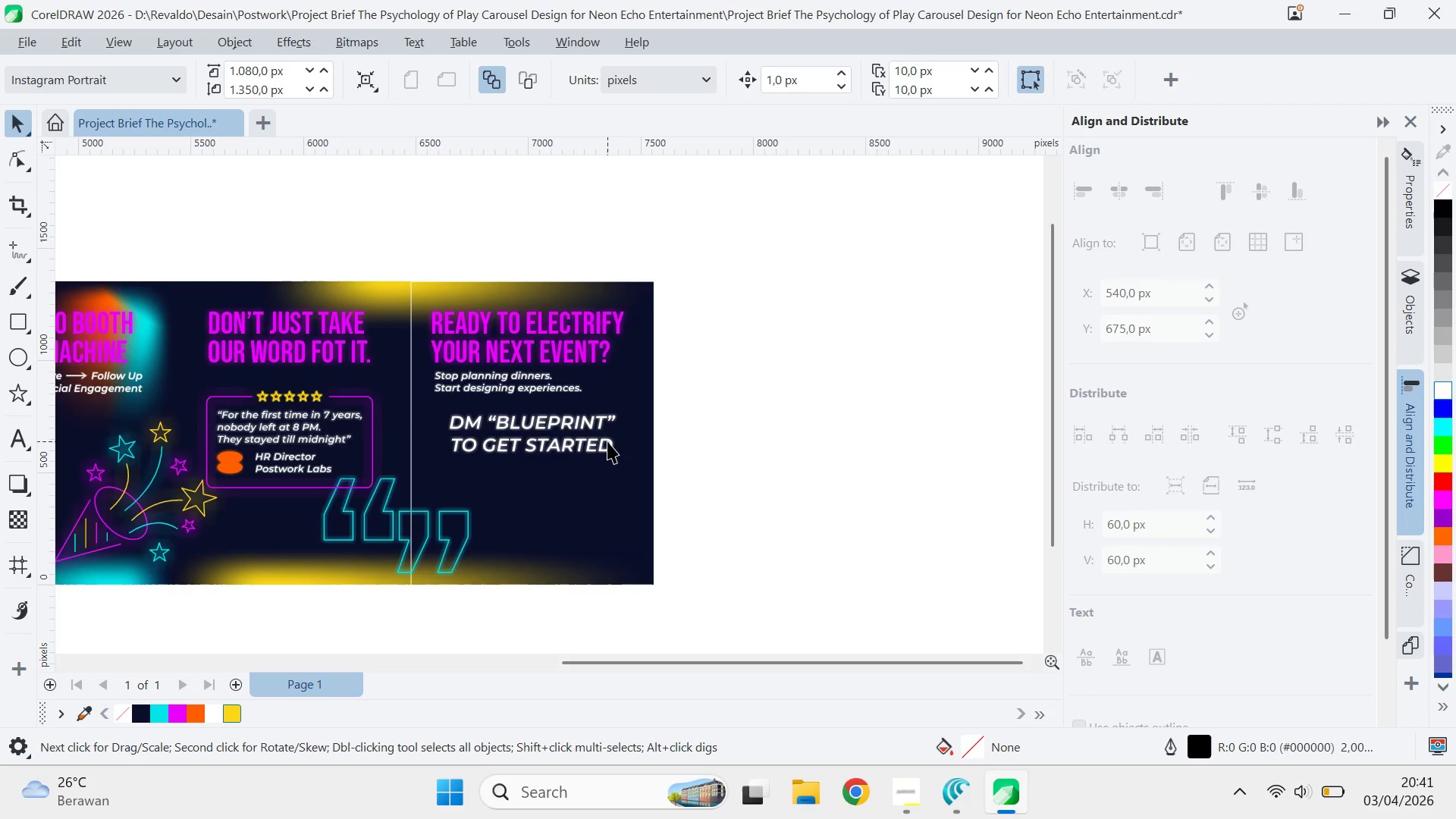 
left_click_drag(start_coordinate=[607, 441], to_coordinate=[602, 471])
 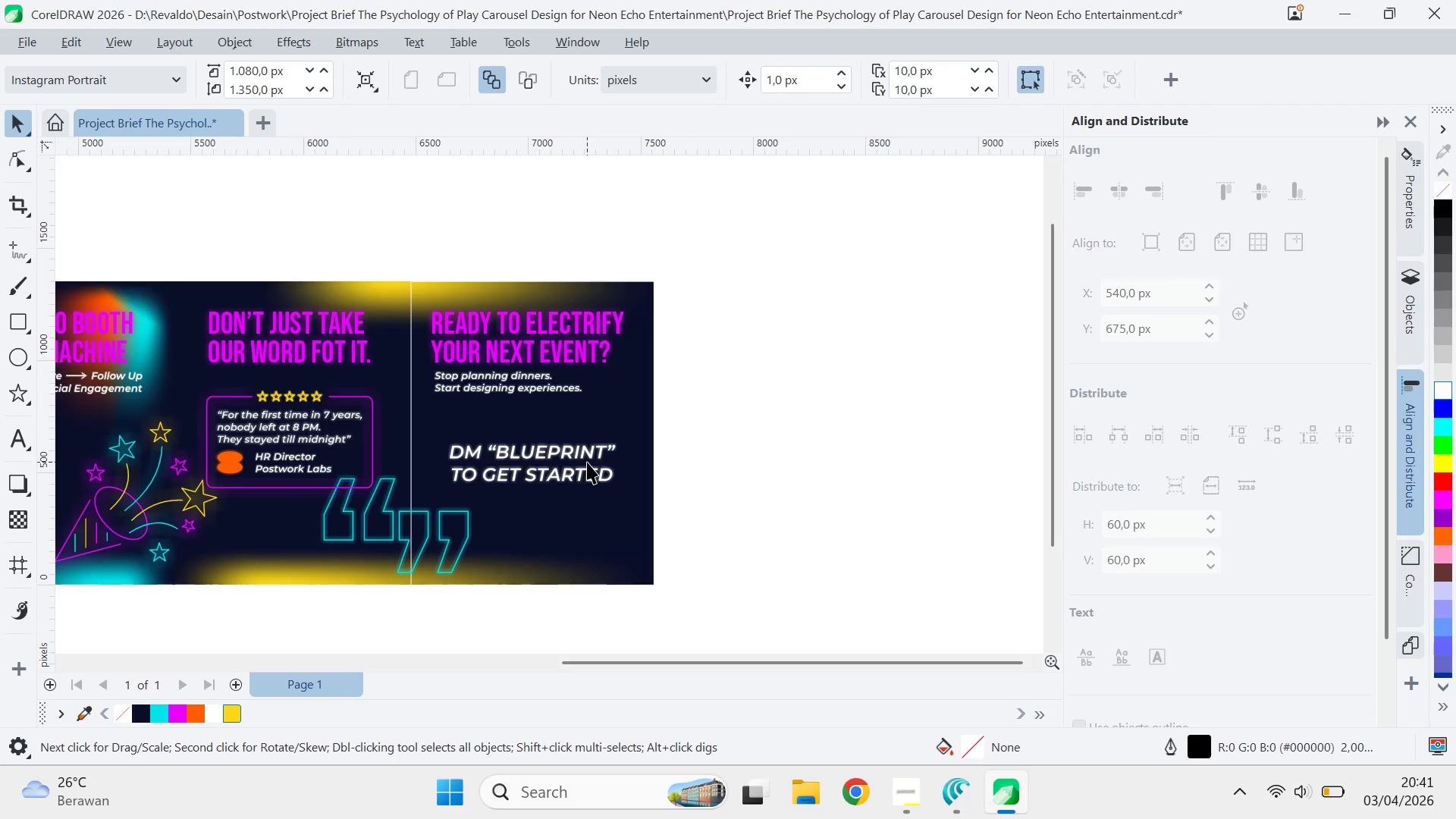 
hold_key(key=ShiftLeft, duration=0.7)
 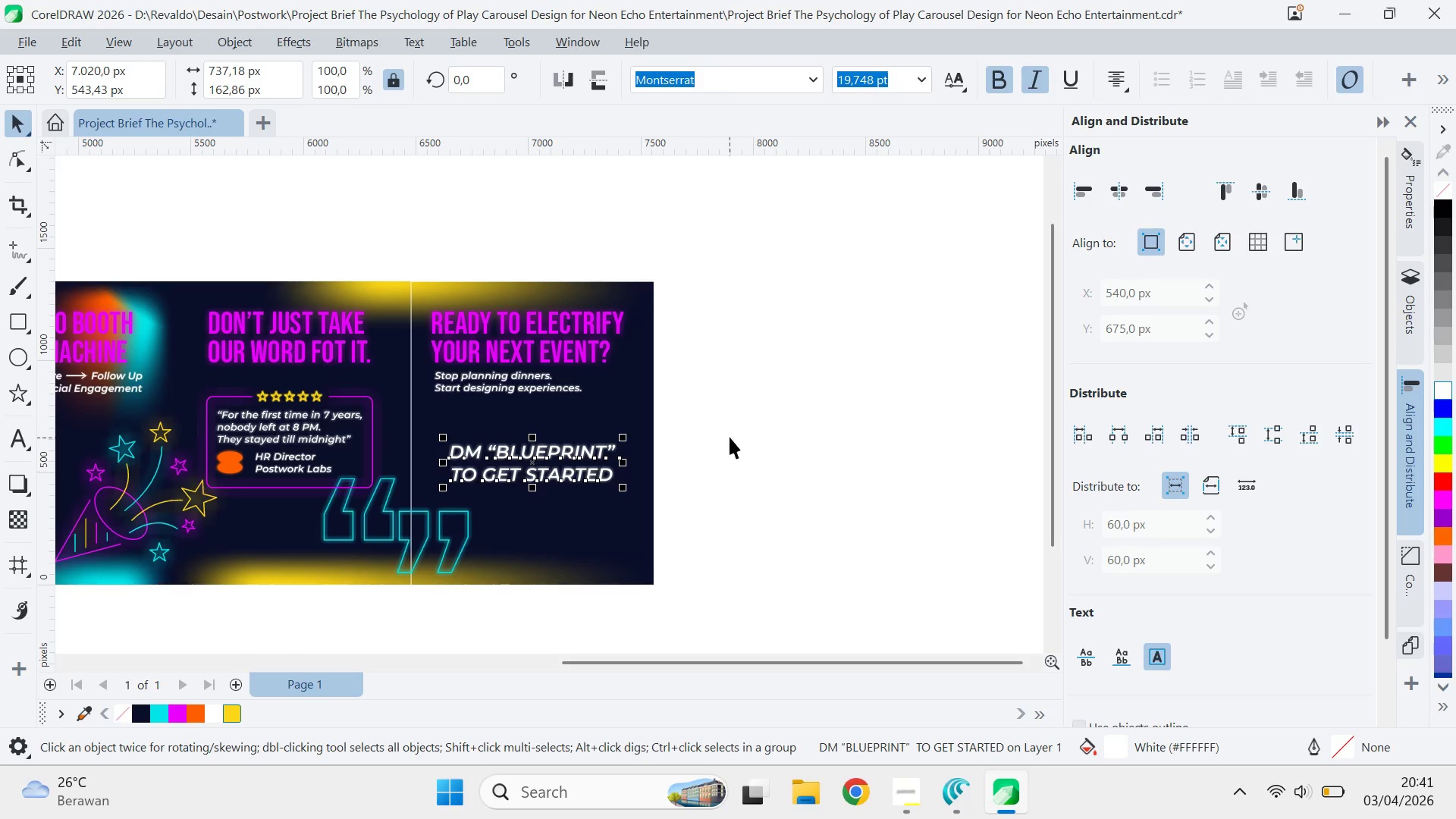 
left_click([730, 437])
 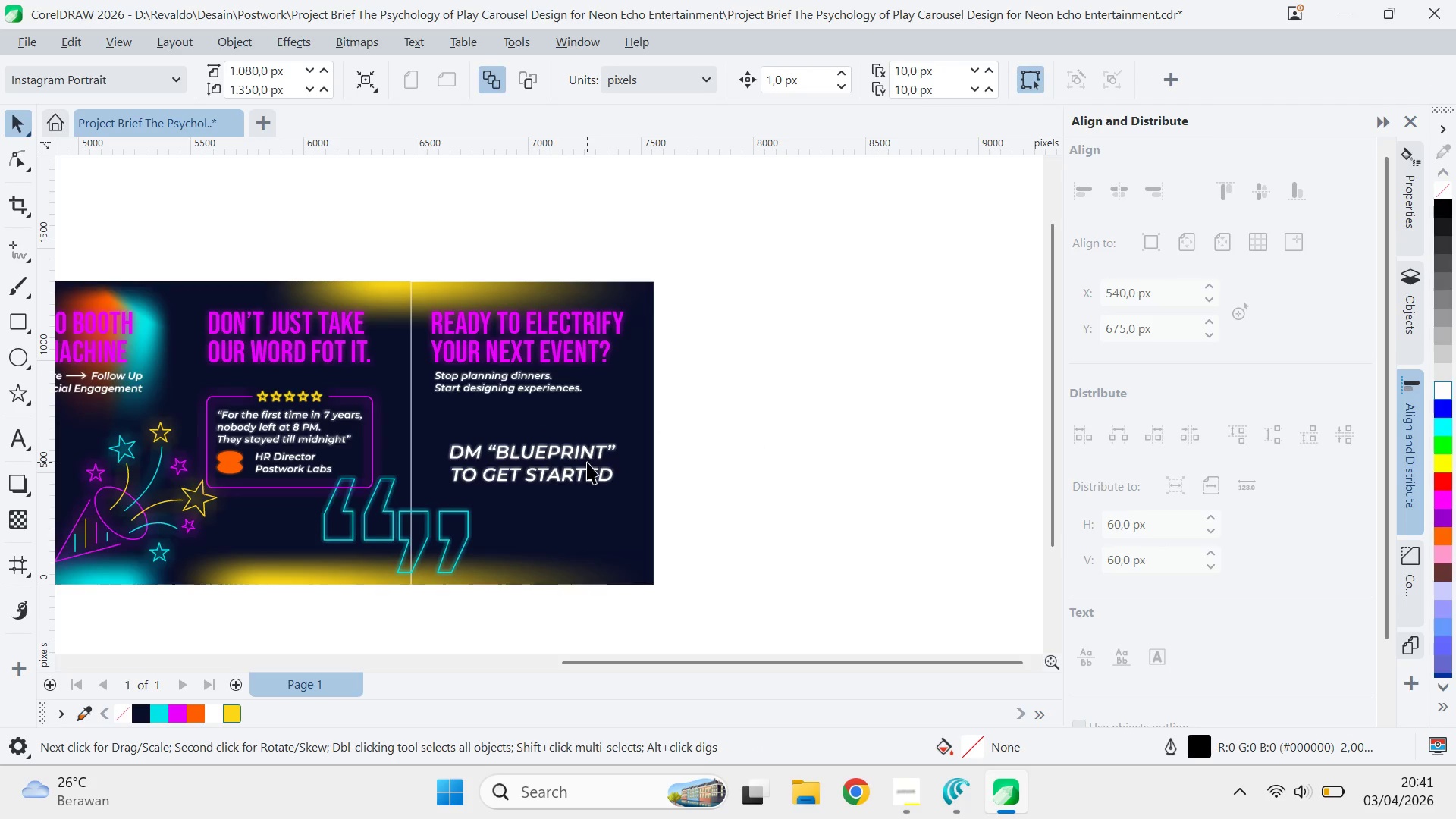 
left_click_drag(start_coordinate=[587, 462], to_coordinate=[582, 444])
 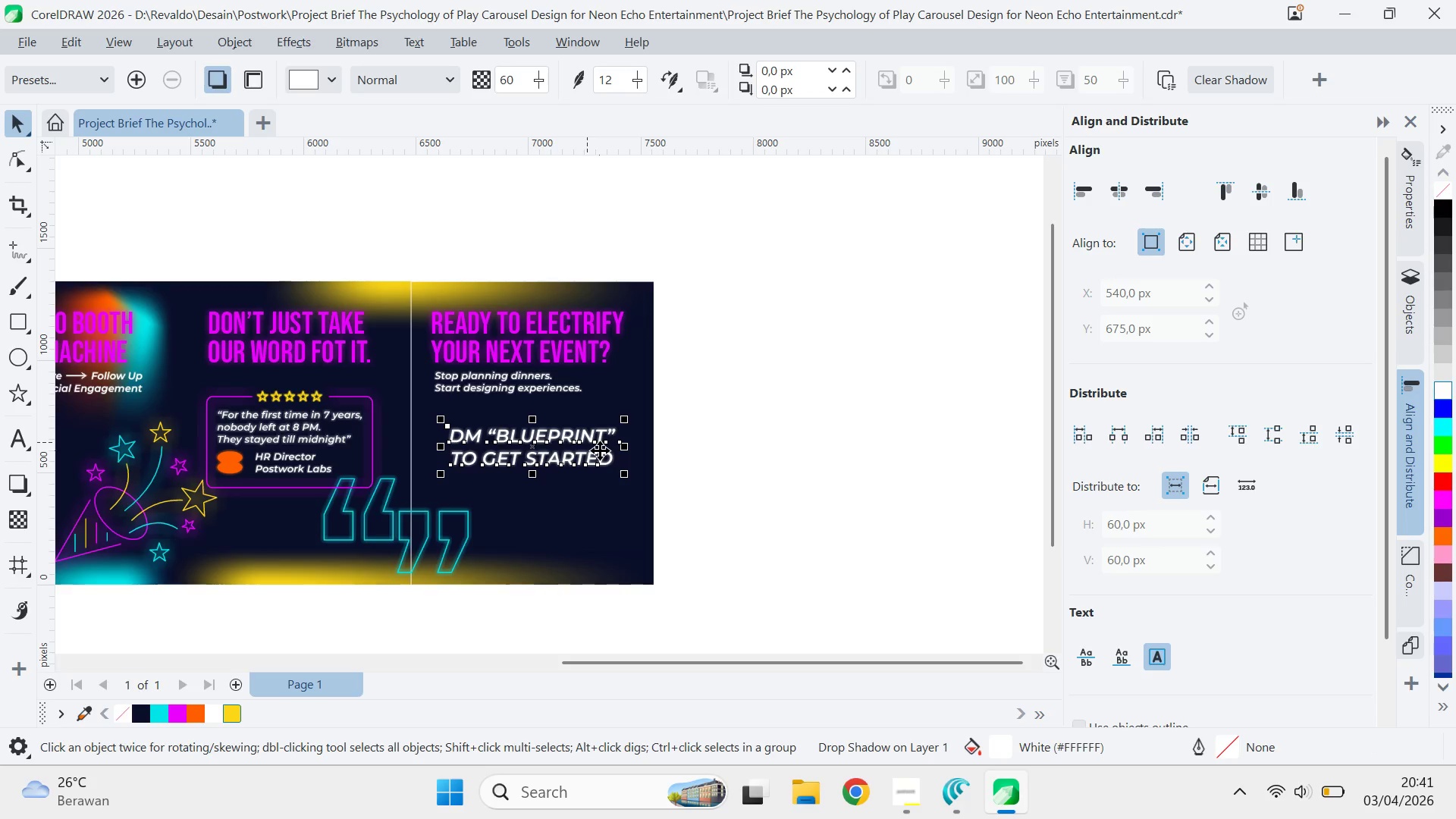 
hold_key(key=ShiftLeft, duration=0.67)
 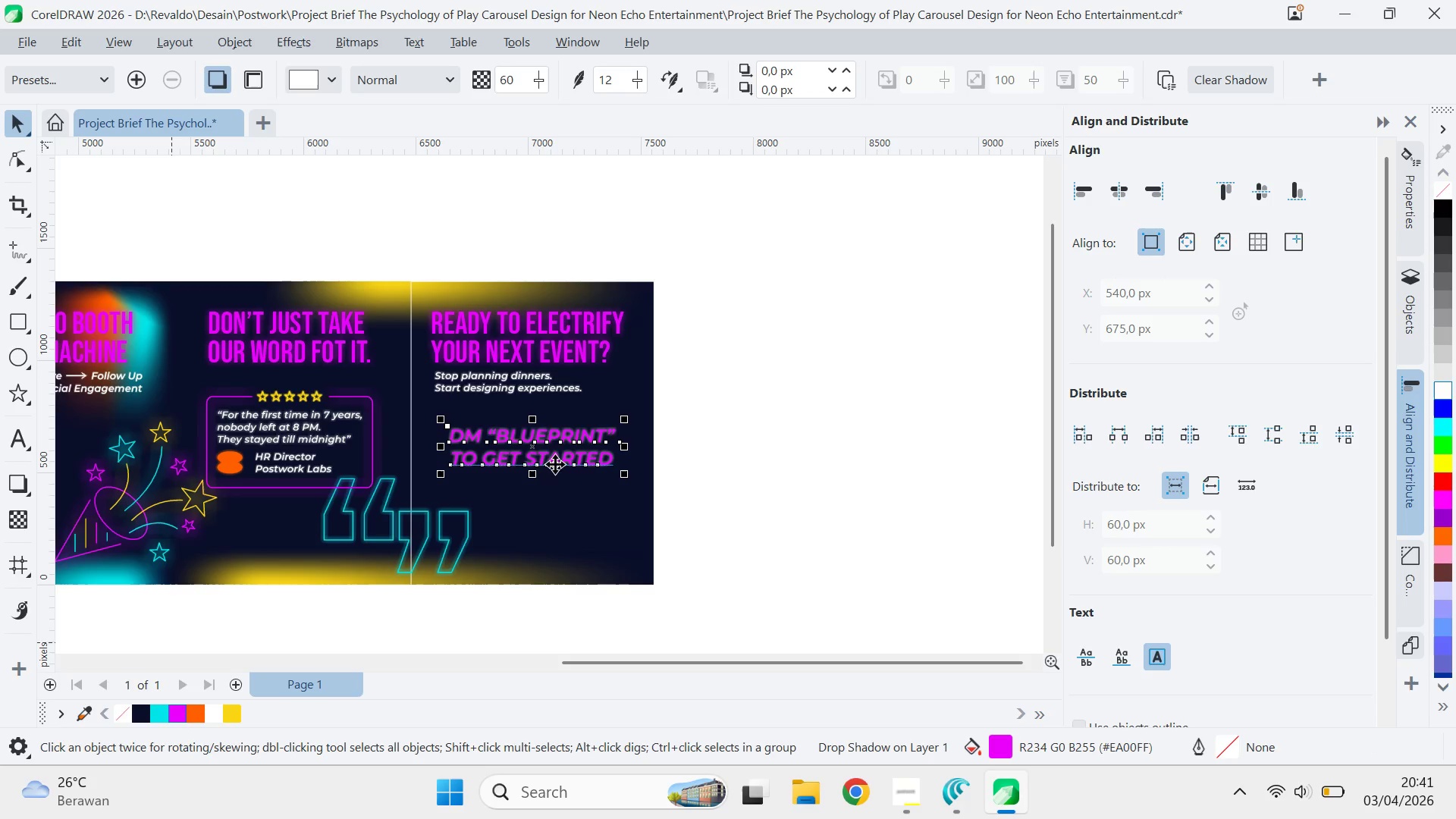 
mouse_move([30, 504])
 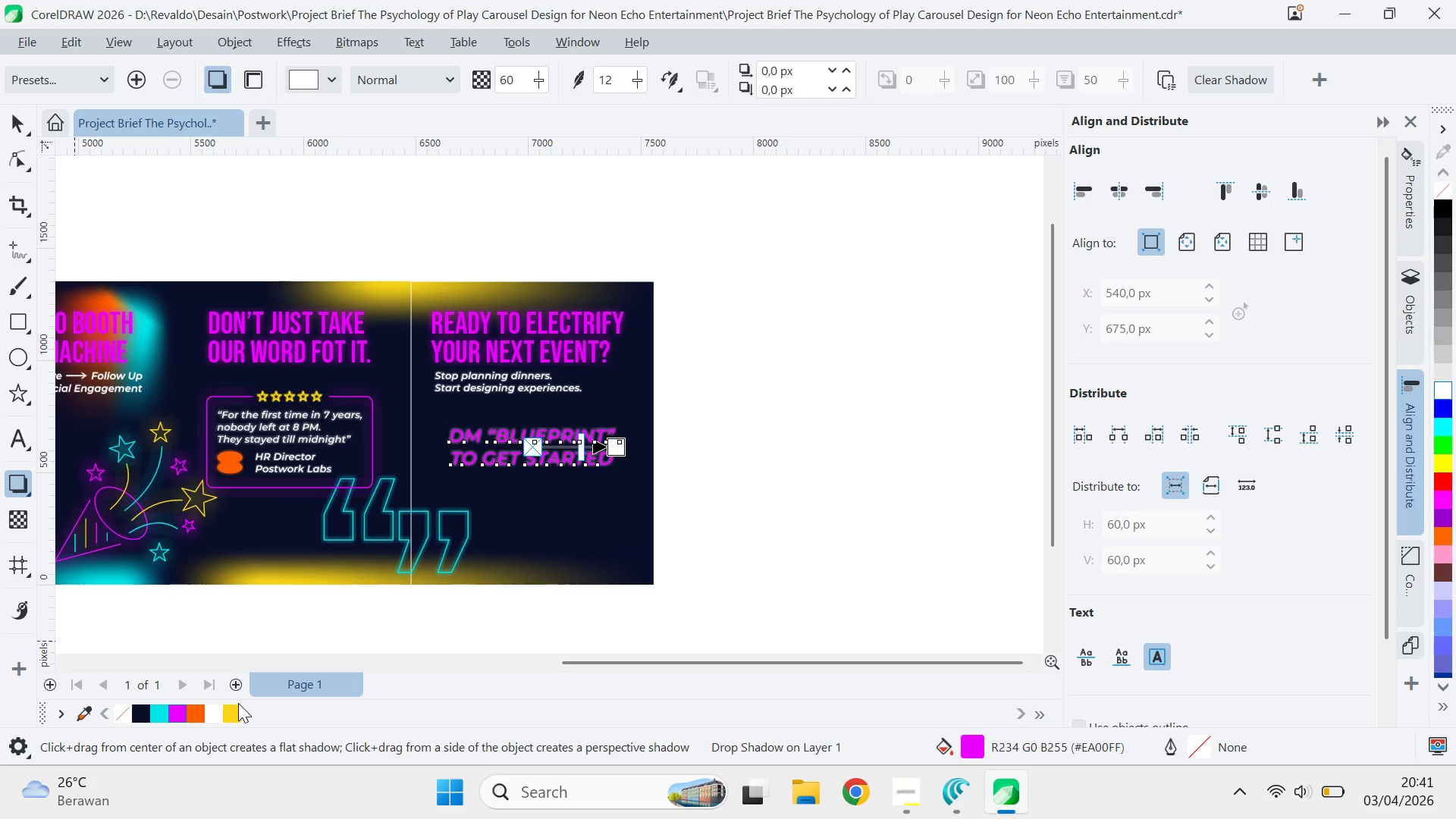 
key(V)
 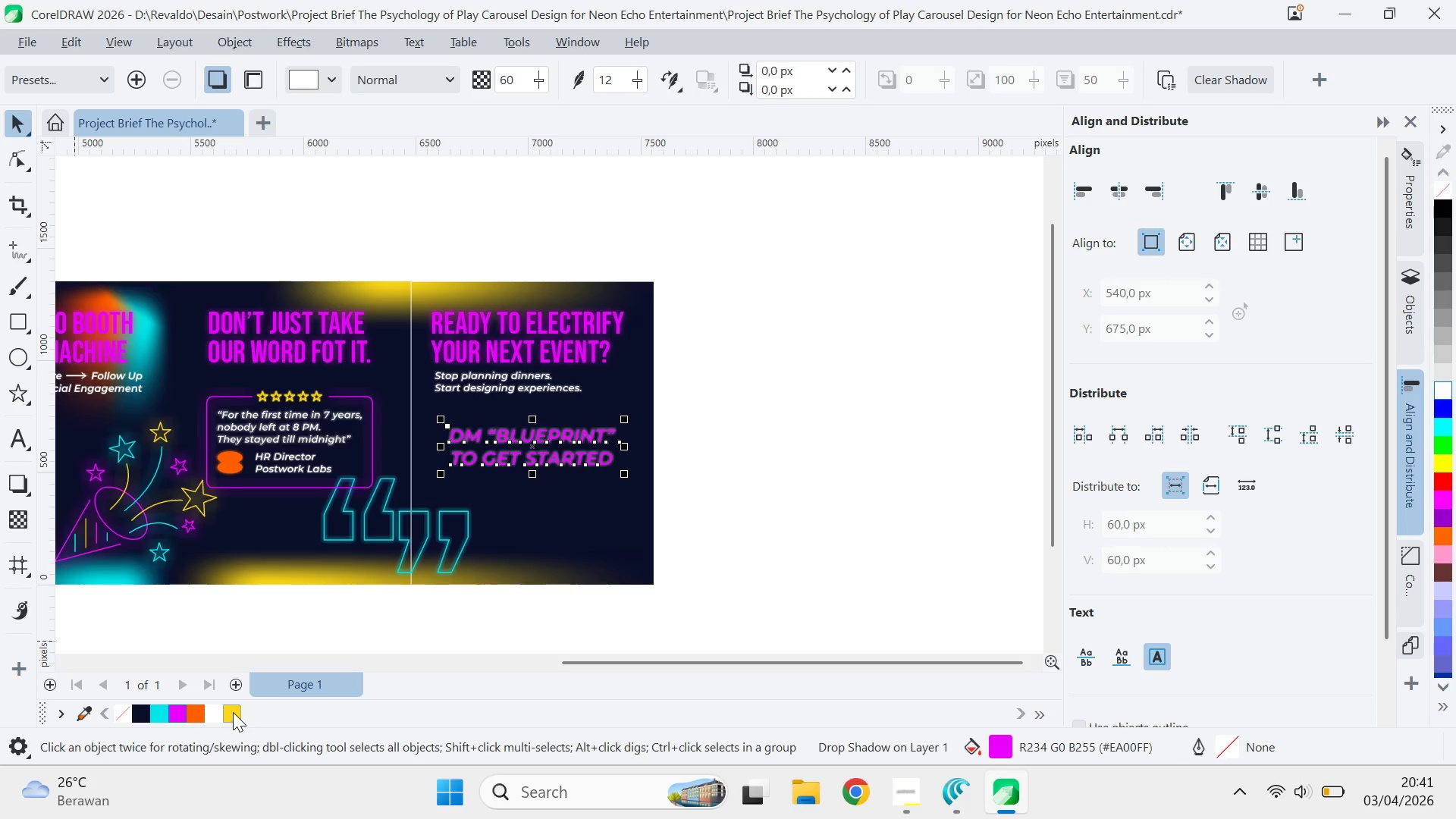 
left_click([233, 712])
 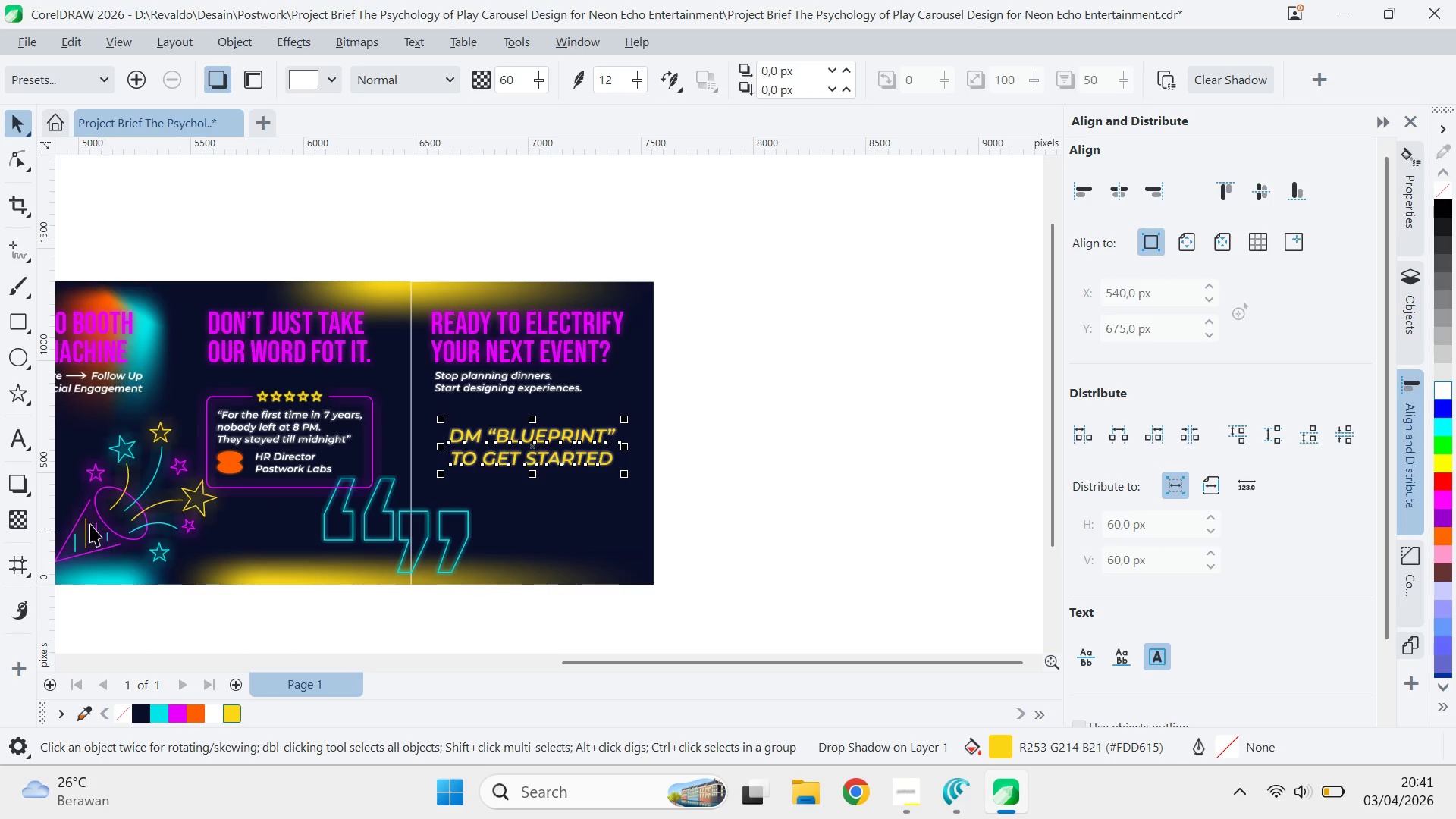 
left_click([22, 487])
 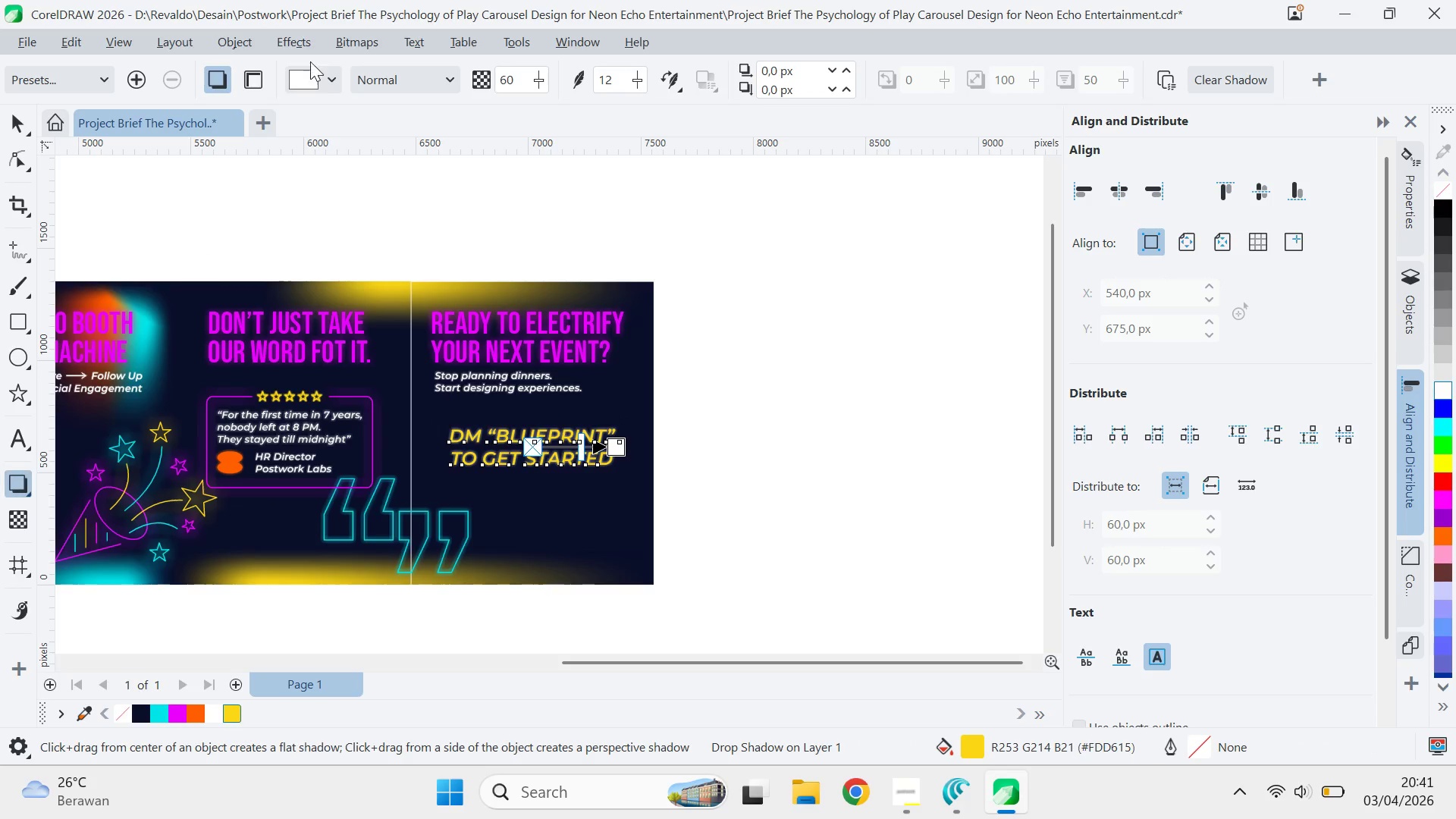 
left_click([324, 76])
 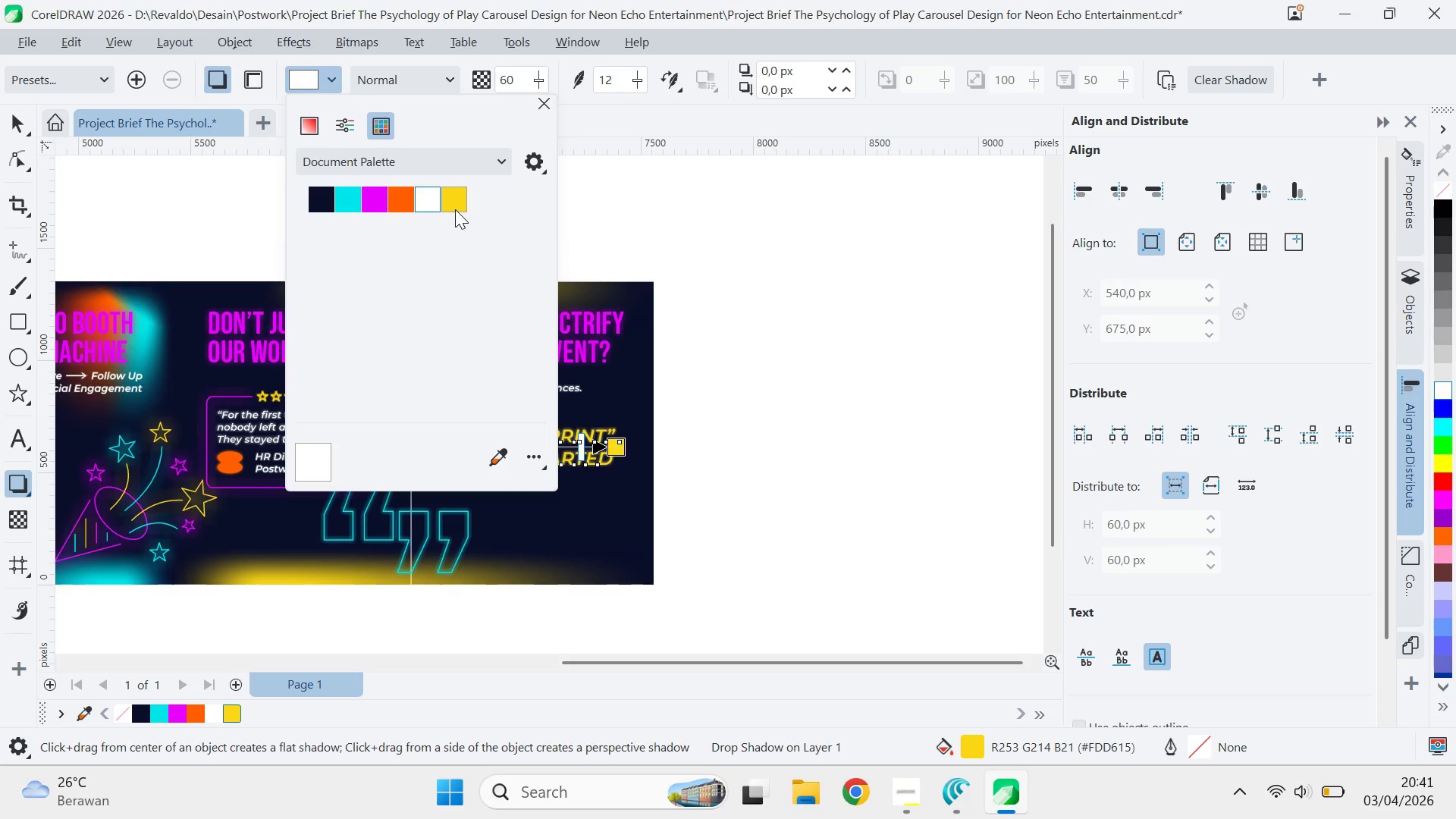 
type(VV)
 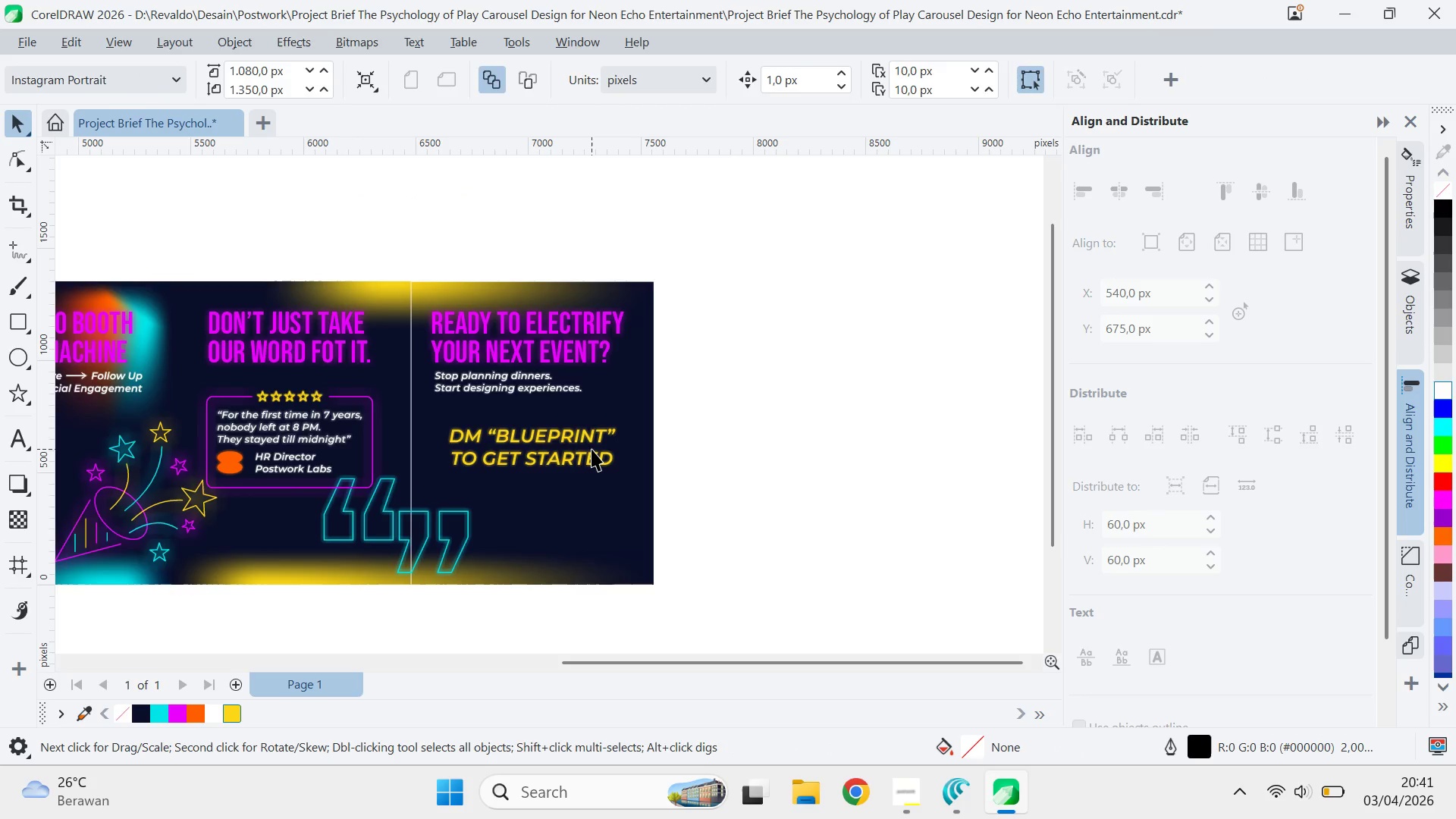 
left_click_drag(start_coordinate=[592, 449], to_coordinate=[592, 441])
 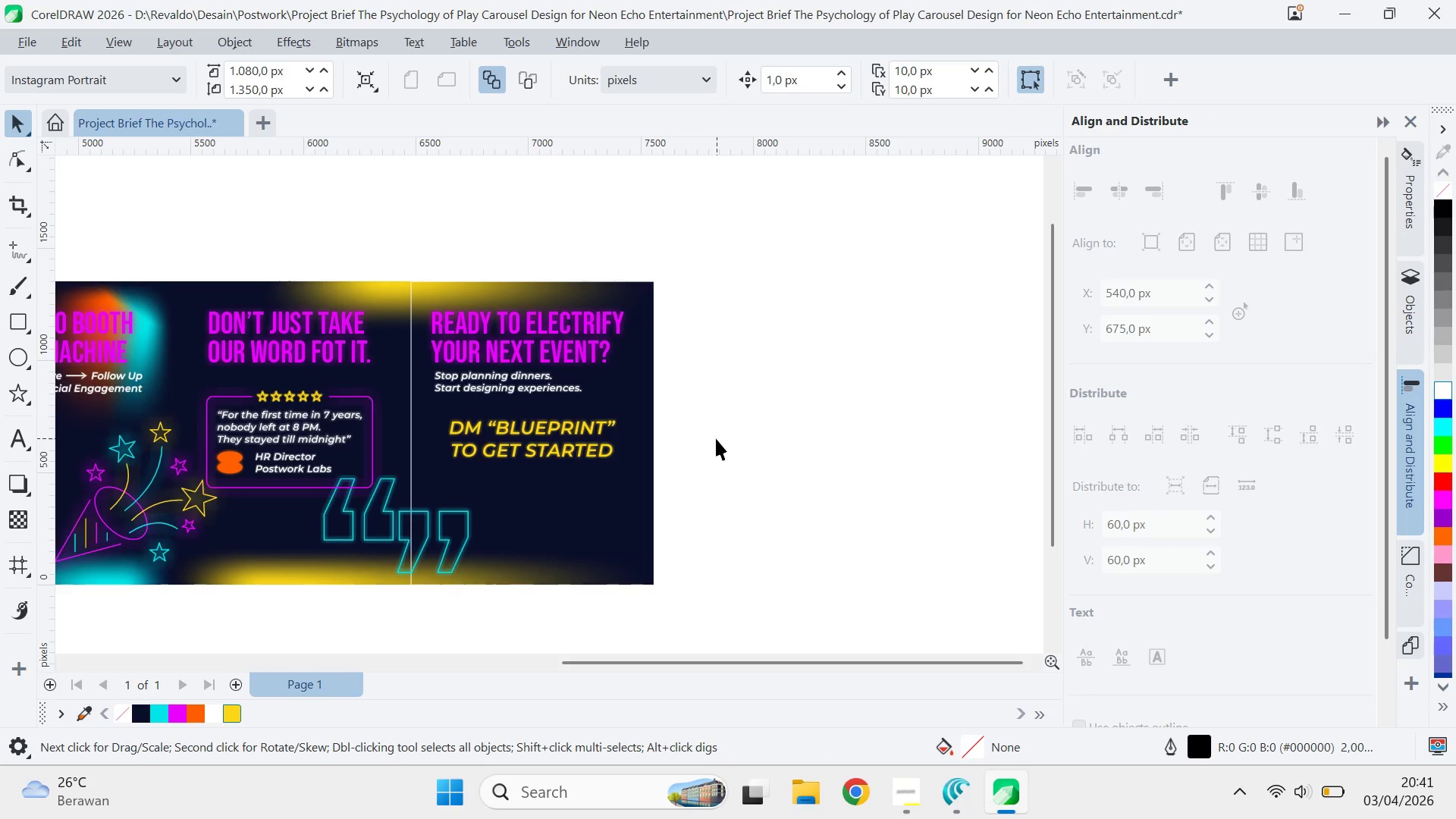 
hold_key(key=ShiftLeft, duration=0.66)
 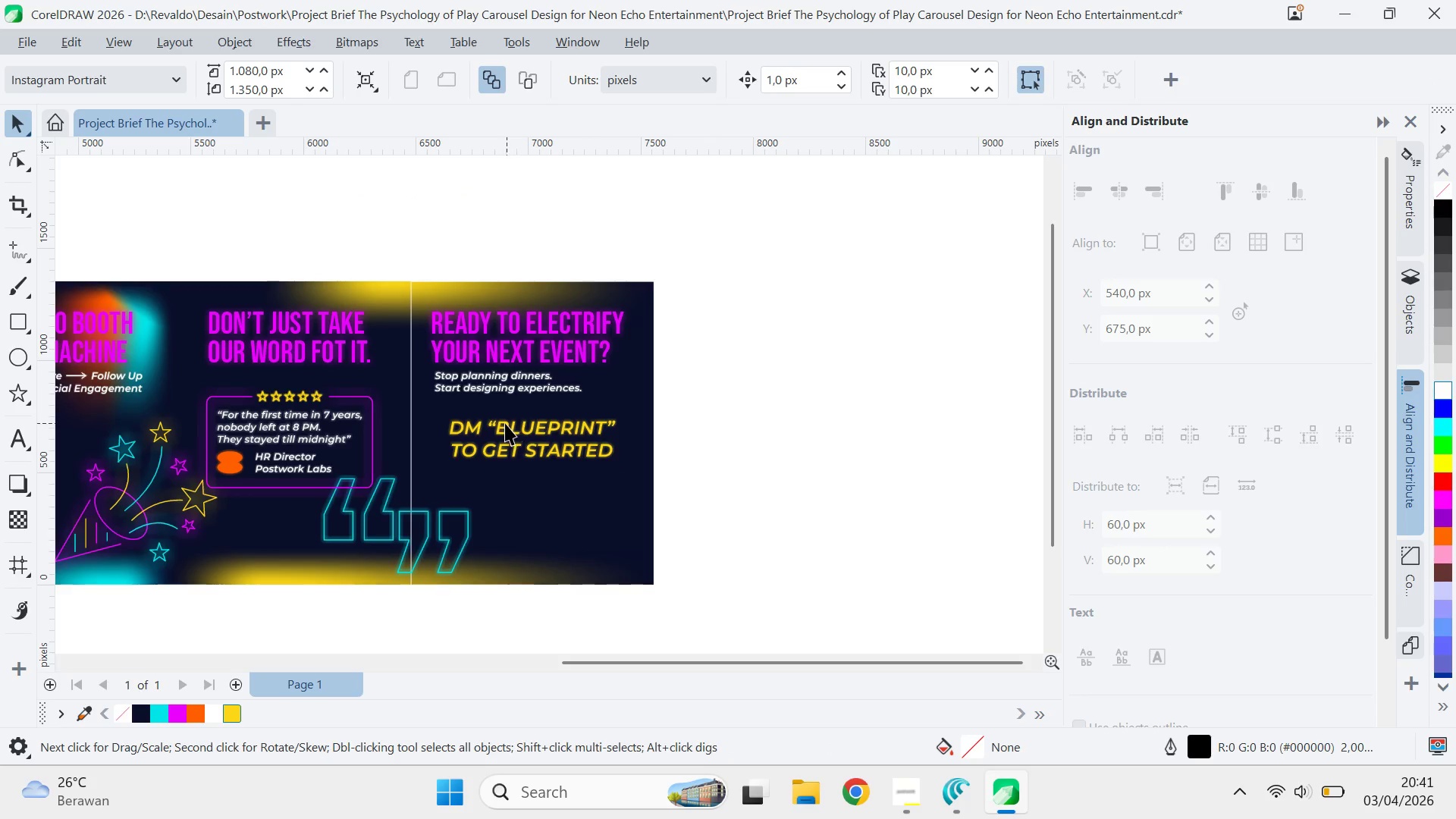 
double_click([502, 424])
 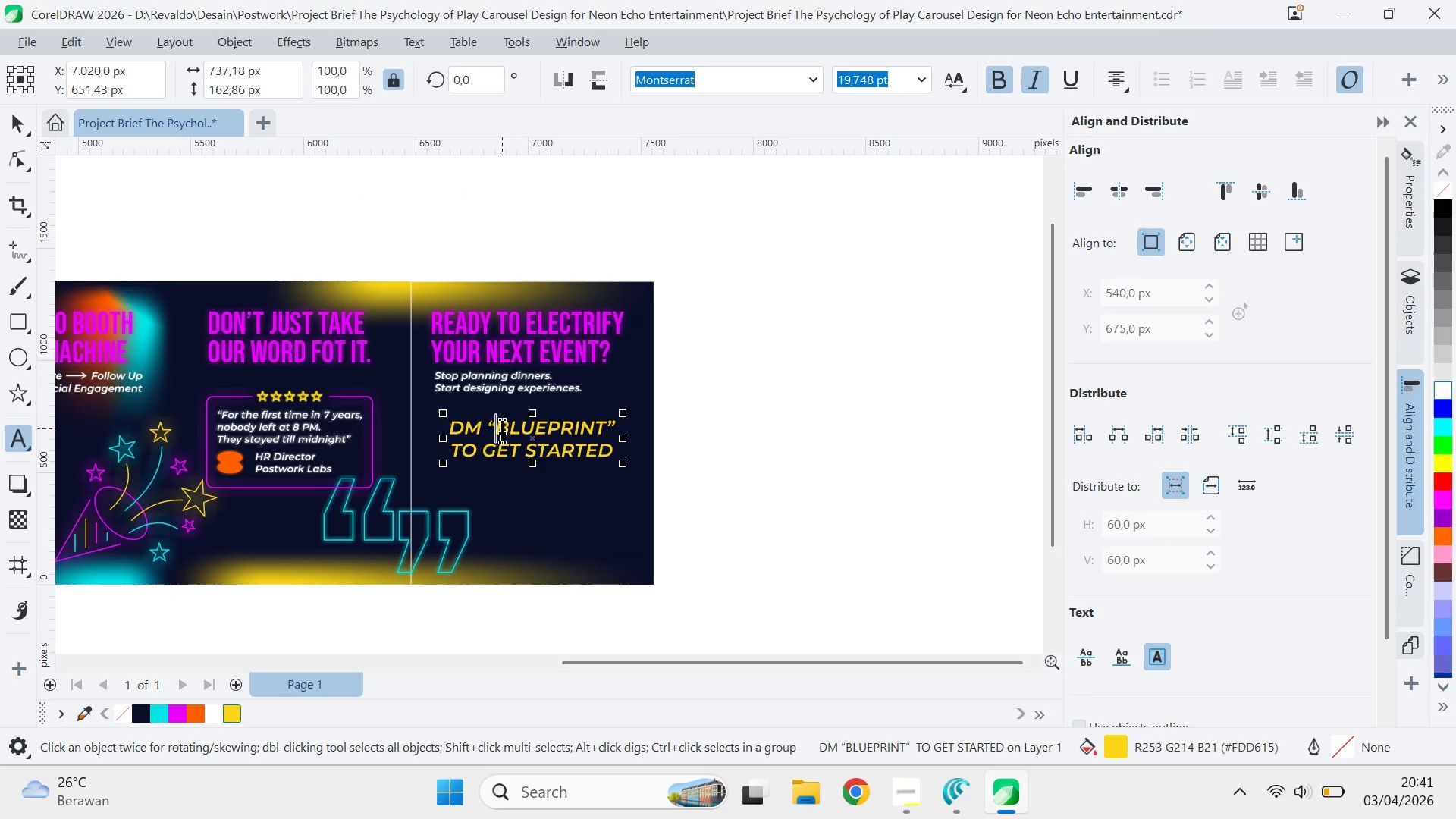 
left_click_drag(start_coordinate=[502, 428], to_coordinate=[602, 433])
 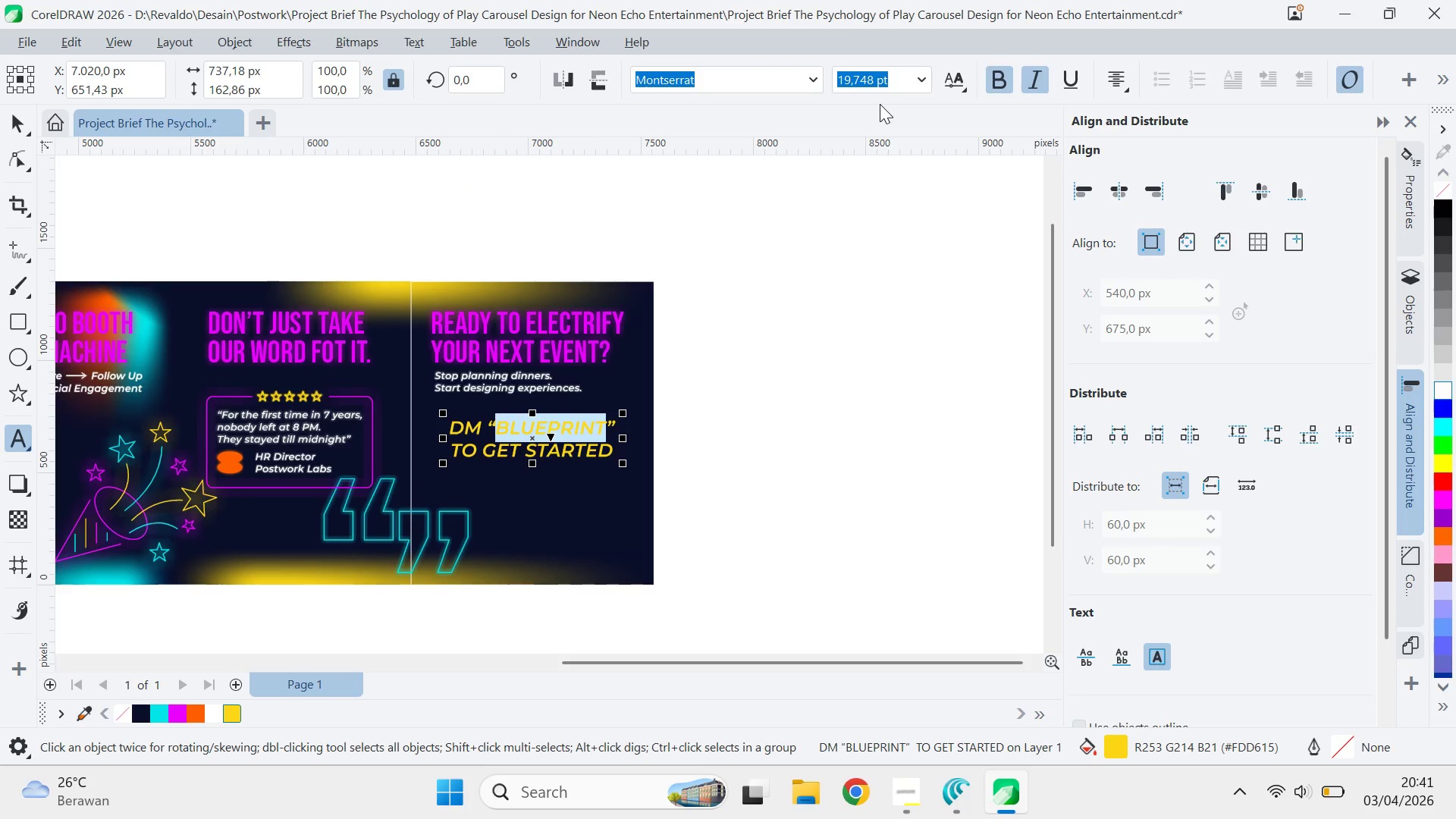 
mouse_move([805, 95])
 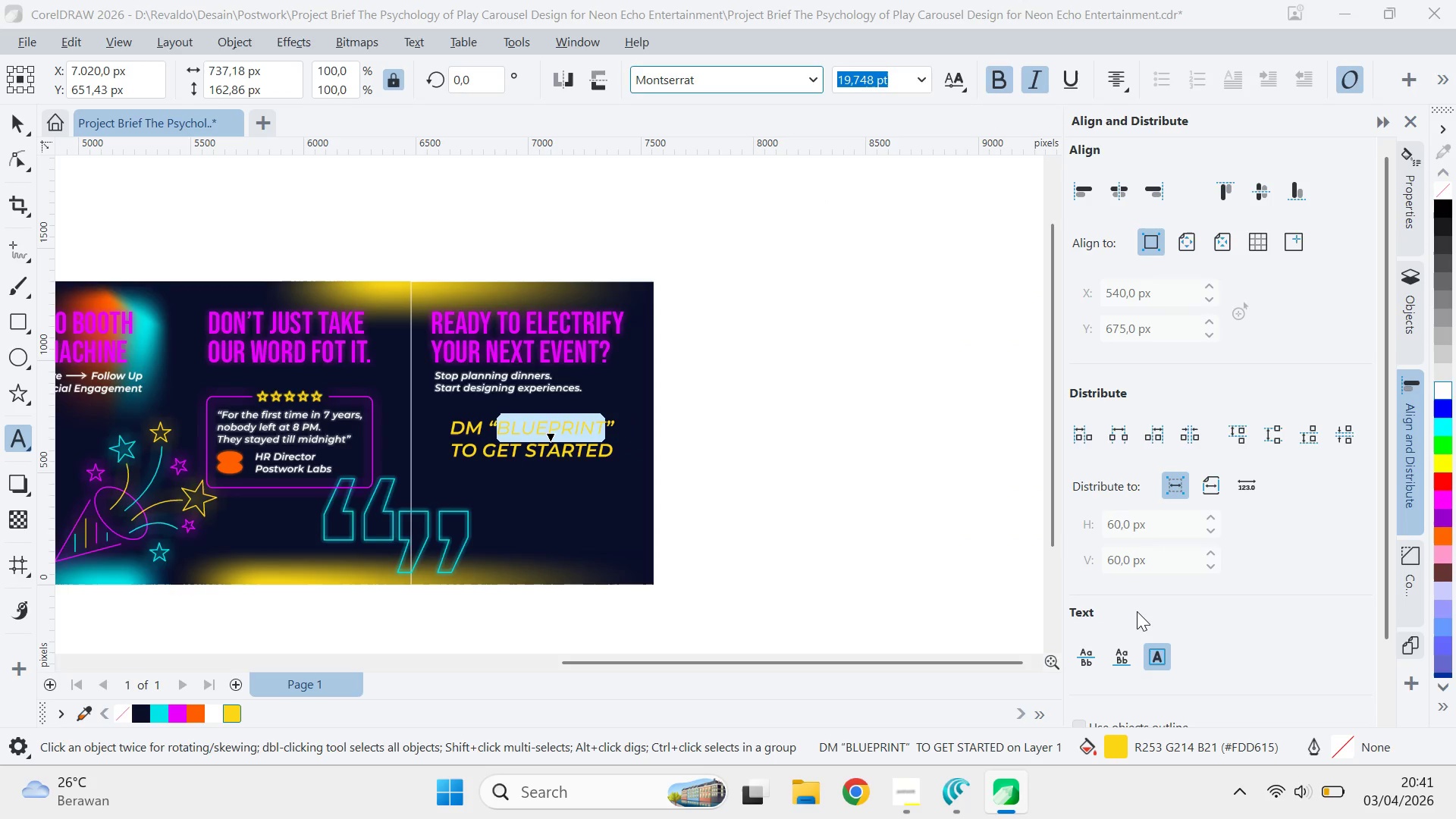 
key(V)
 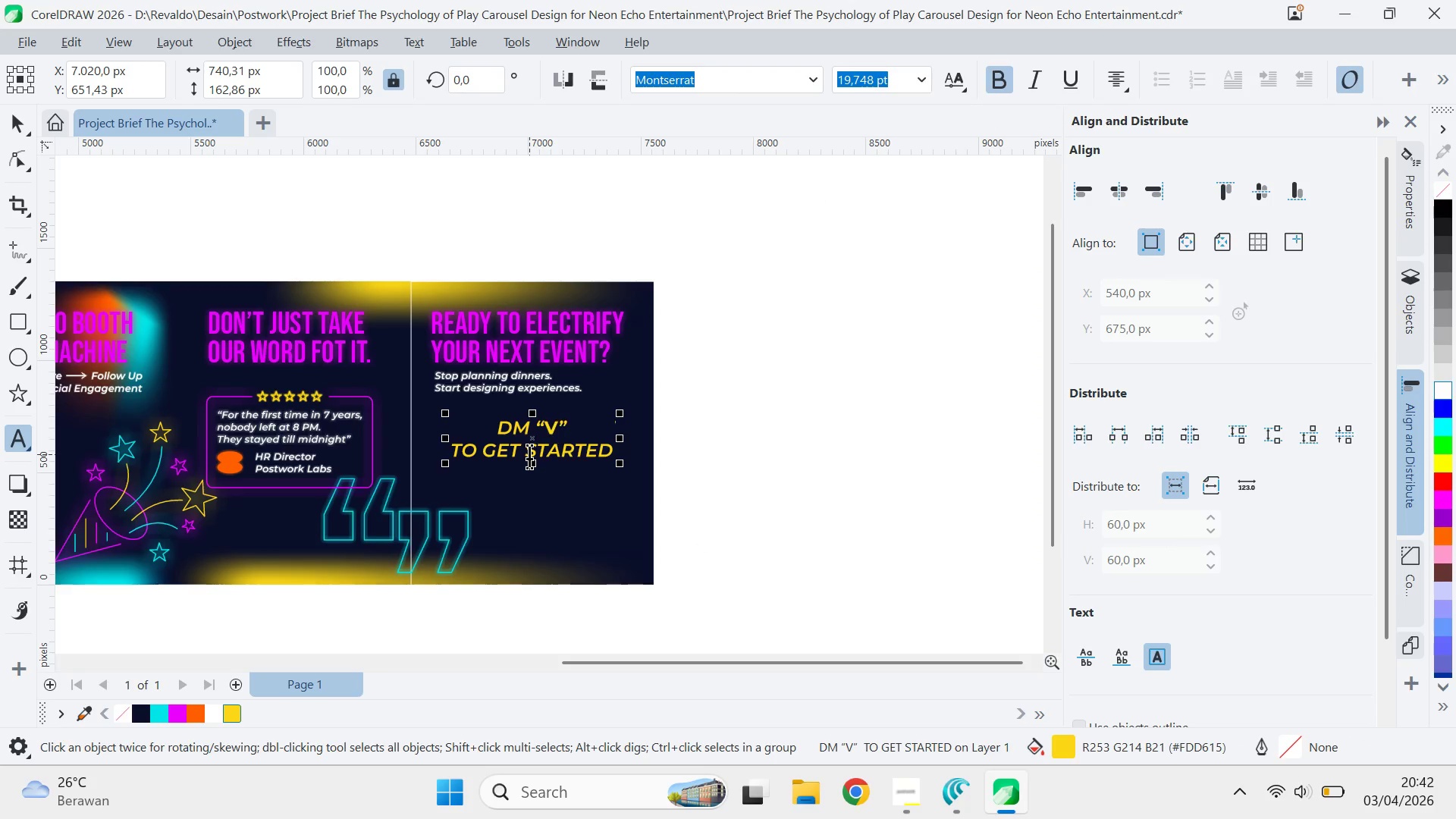 
key(Control+ControlLeft)
 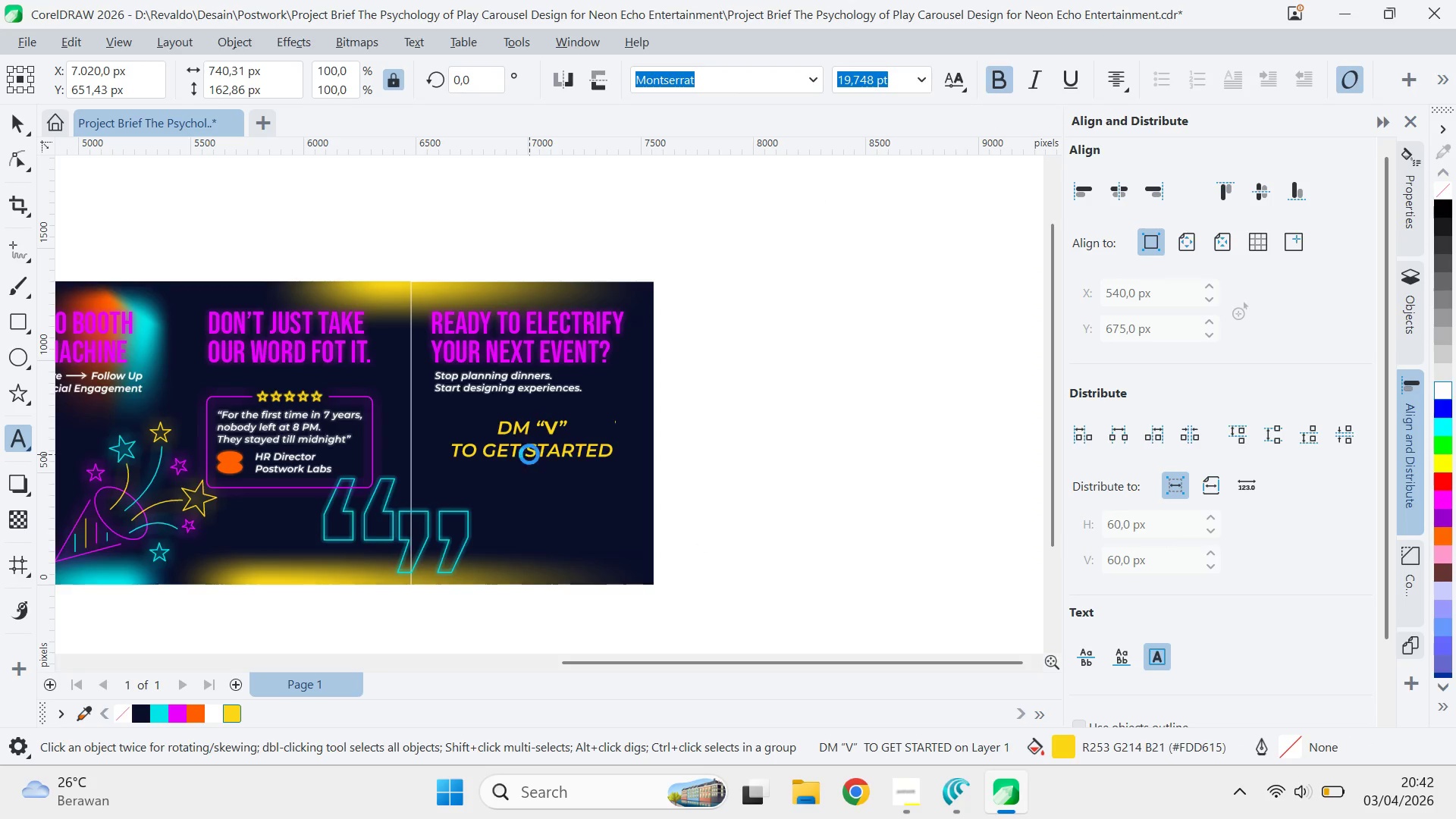 
key(Control+Z)
 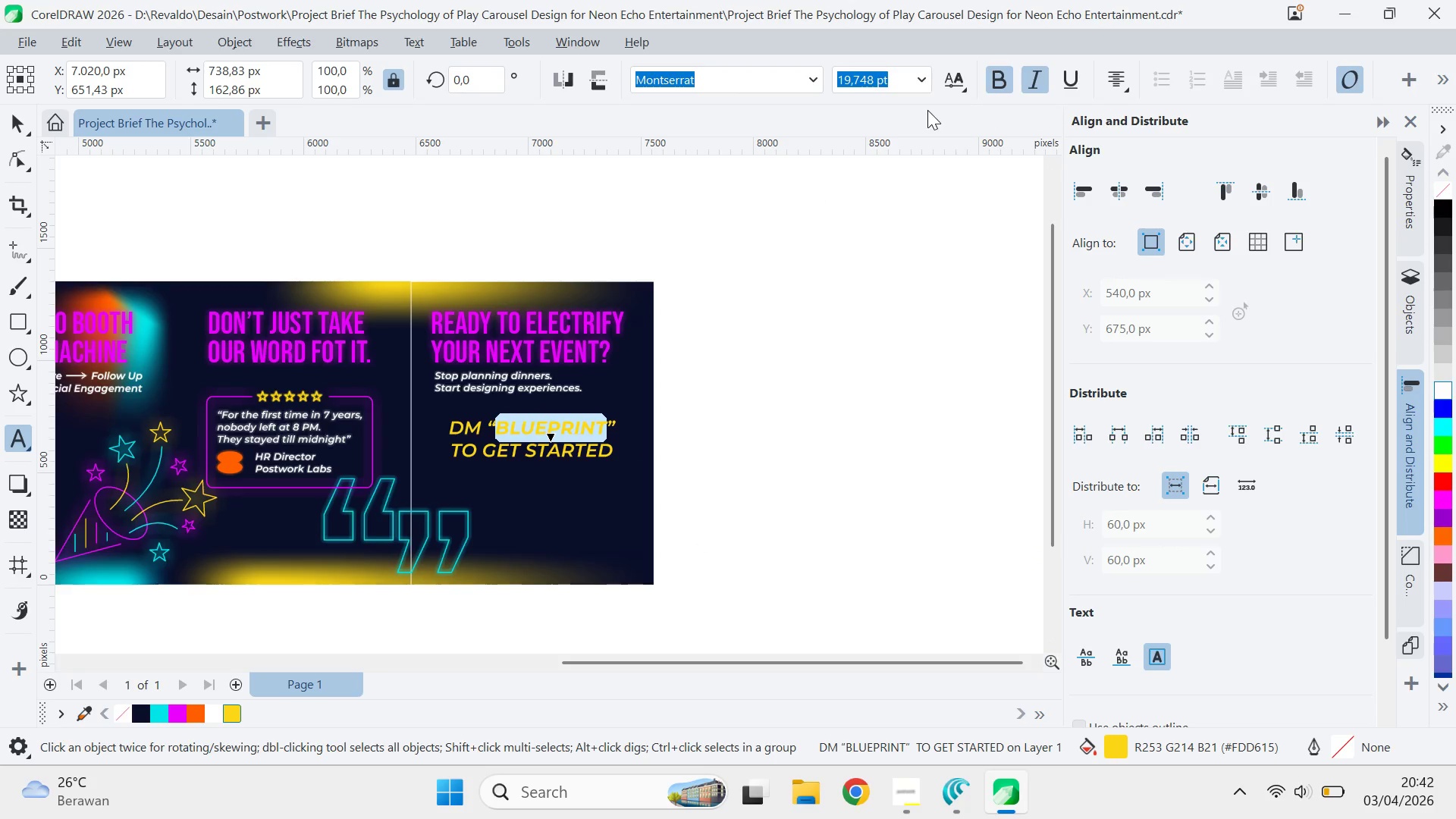 
left_click([1, 112])
 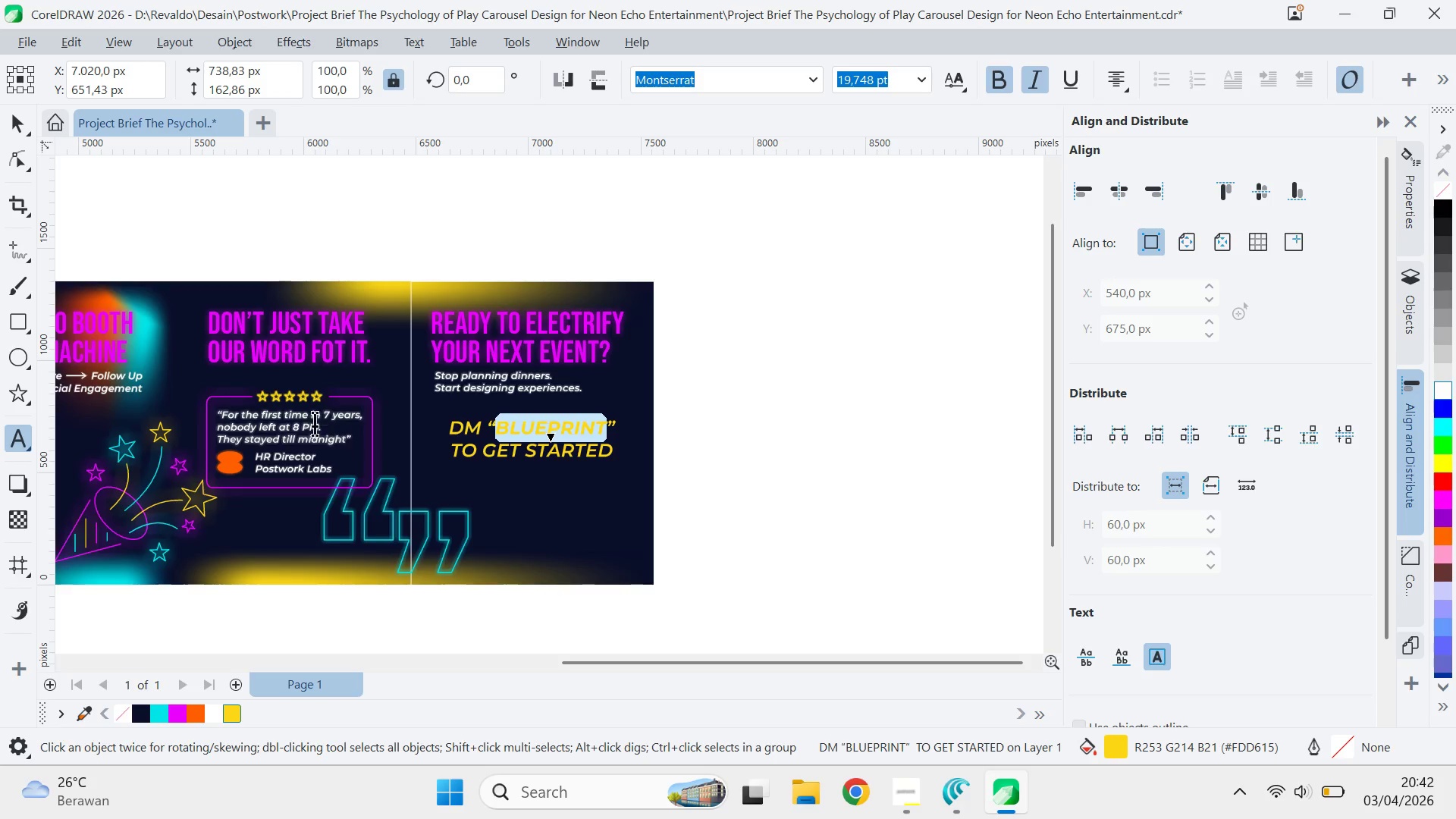 
key(V)
 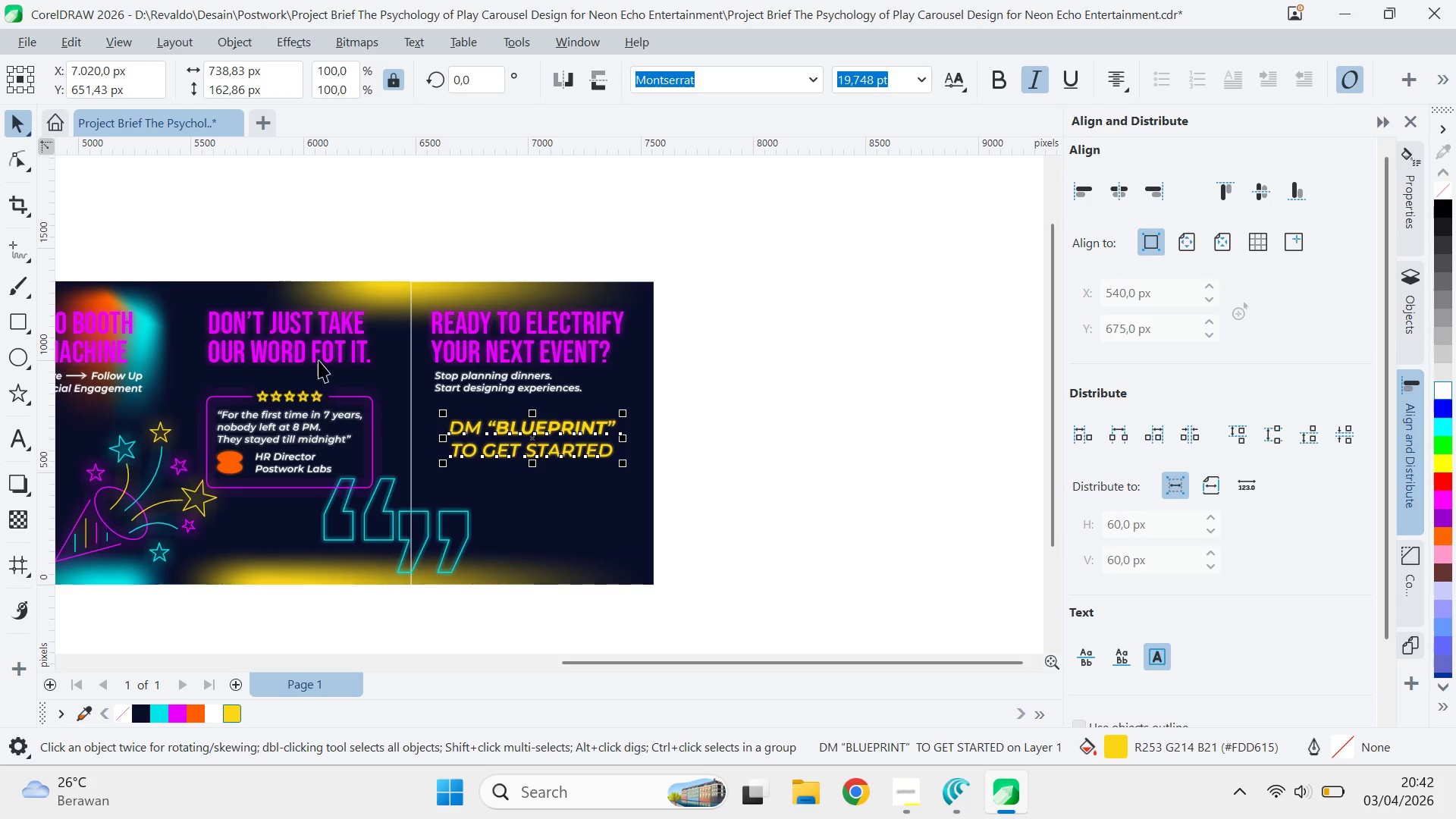 
left_click([306, 414])
 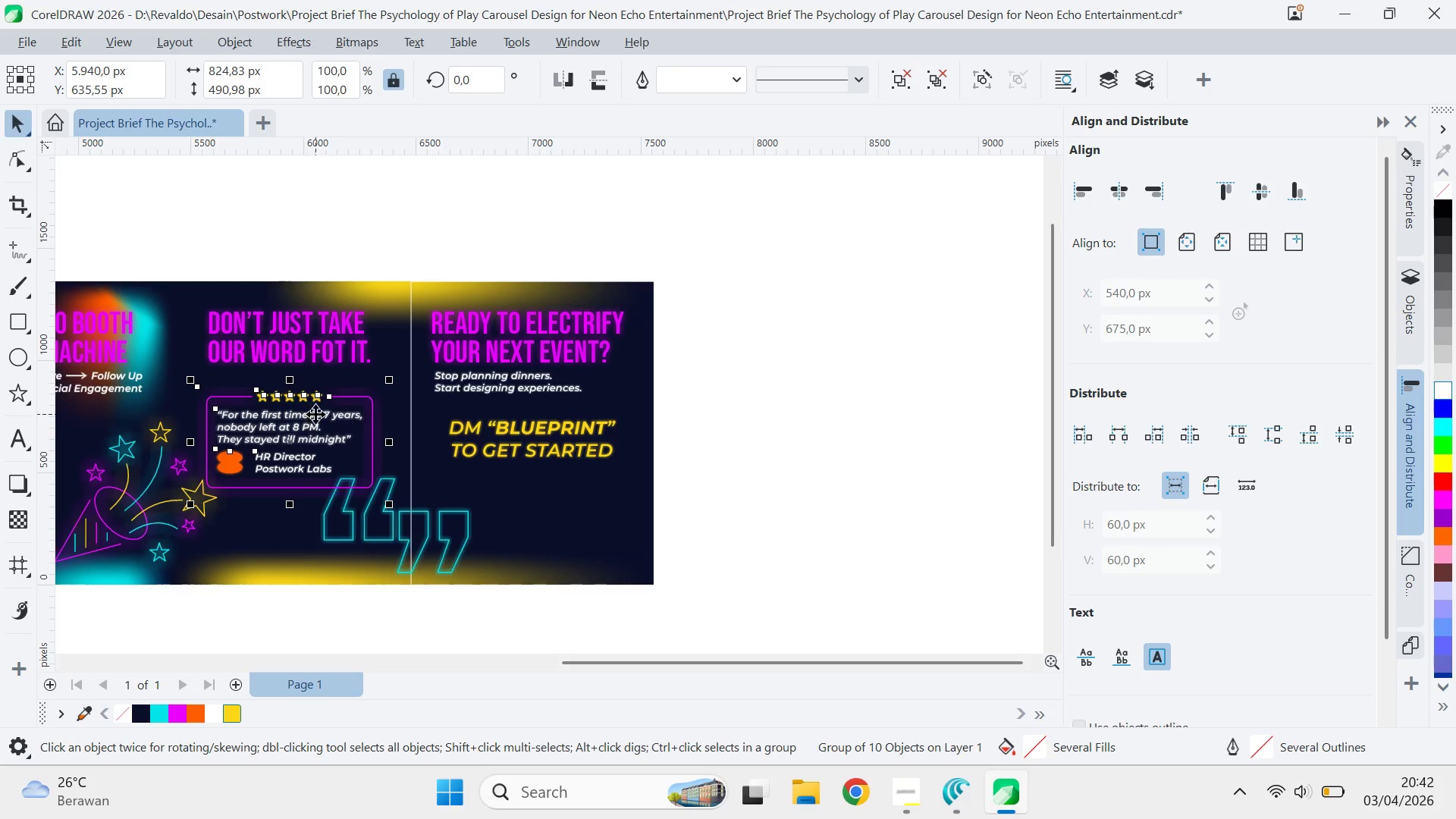 
hold_key(key=ControlLeft, duration=0.83)
left_click([316, 414])
 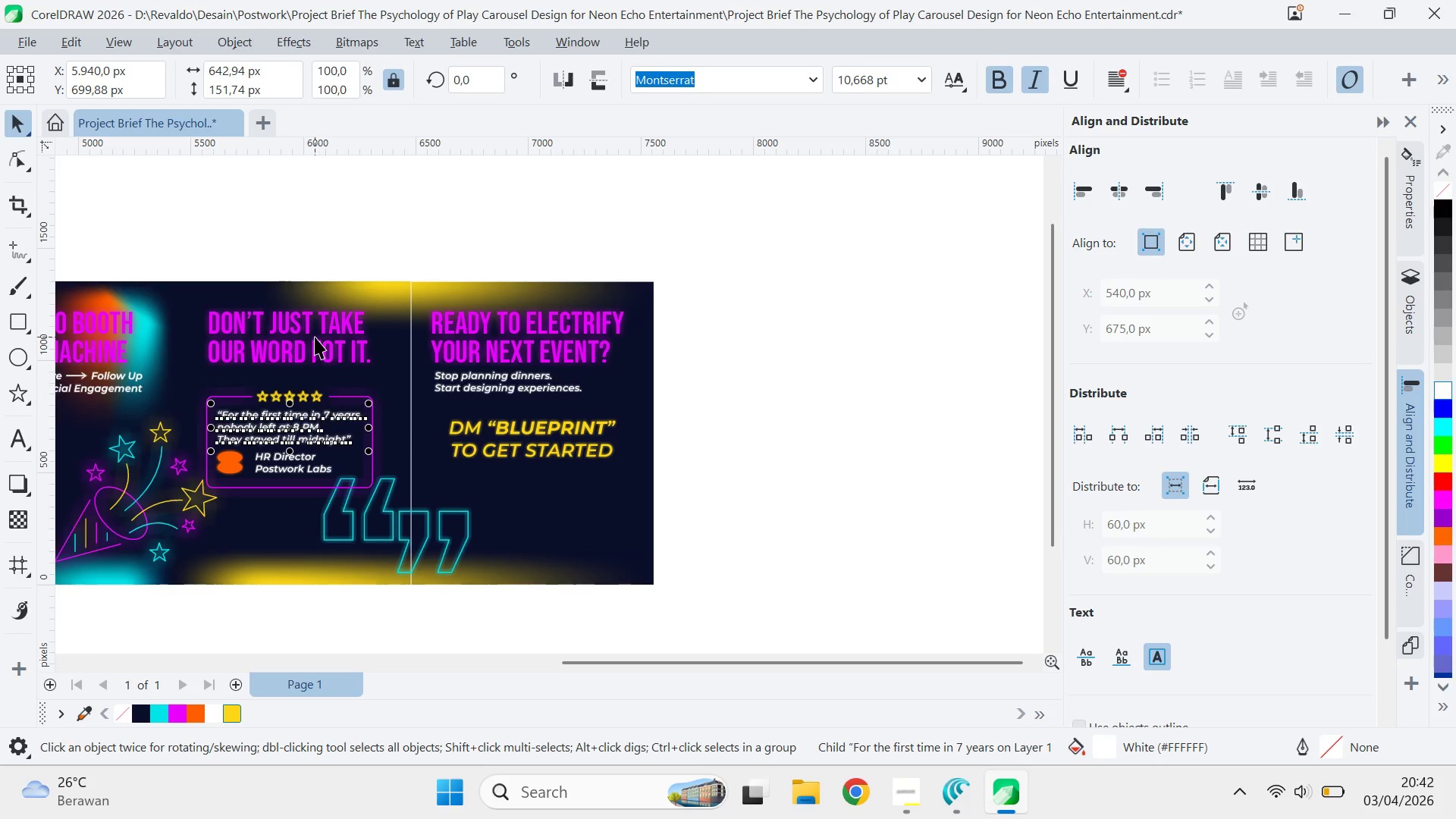 
key(Control+ControlLeft)
 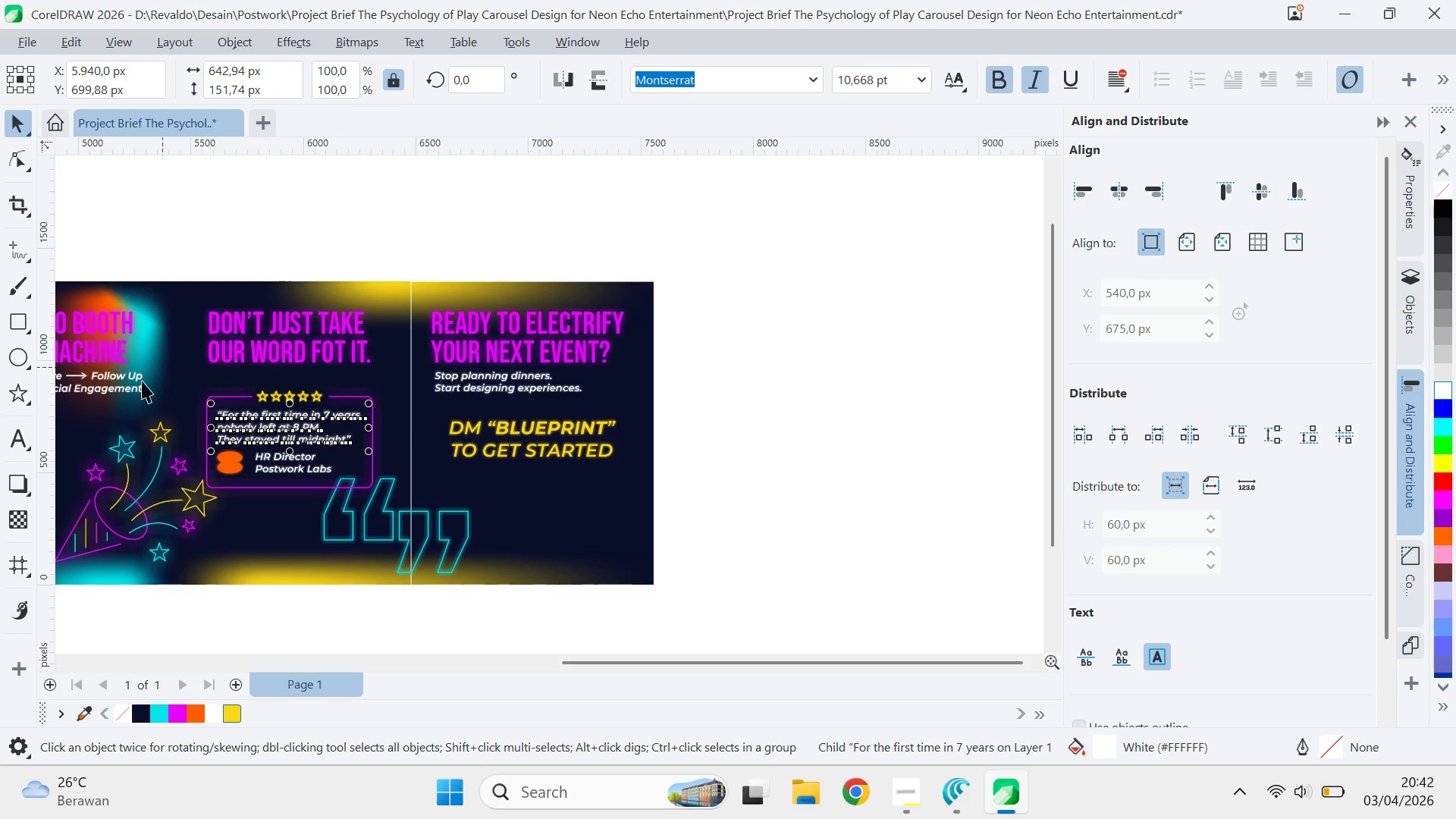 
hold_key(key=ControlLeft, duration=0.45)
 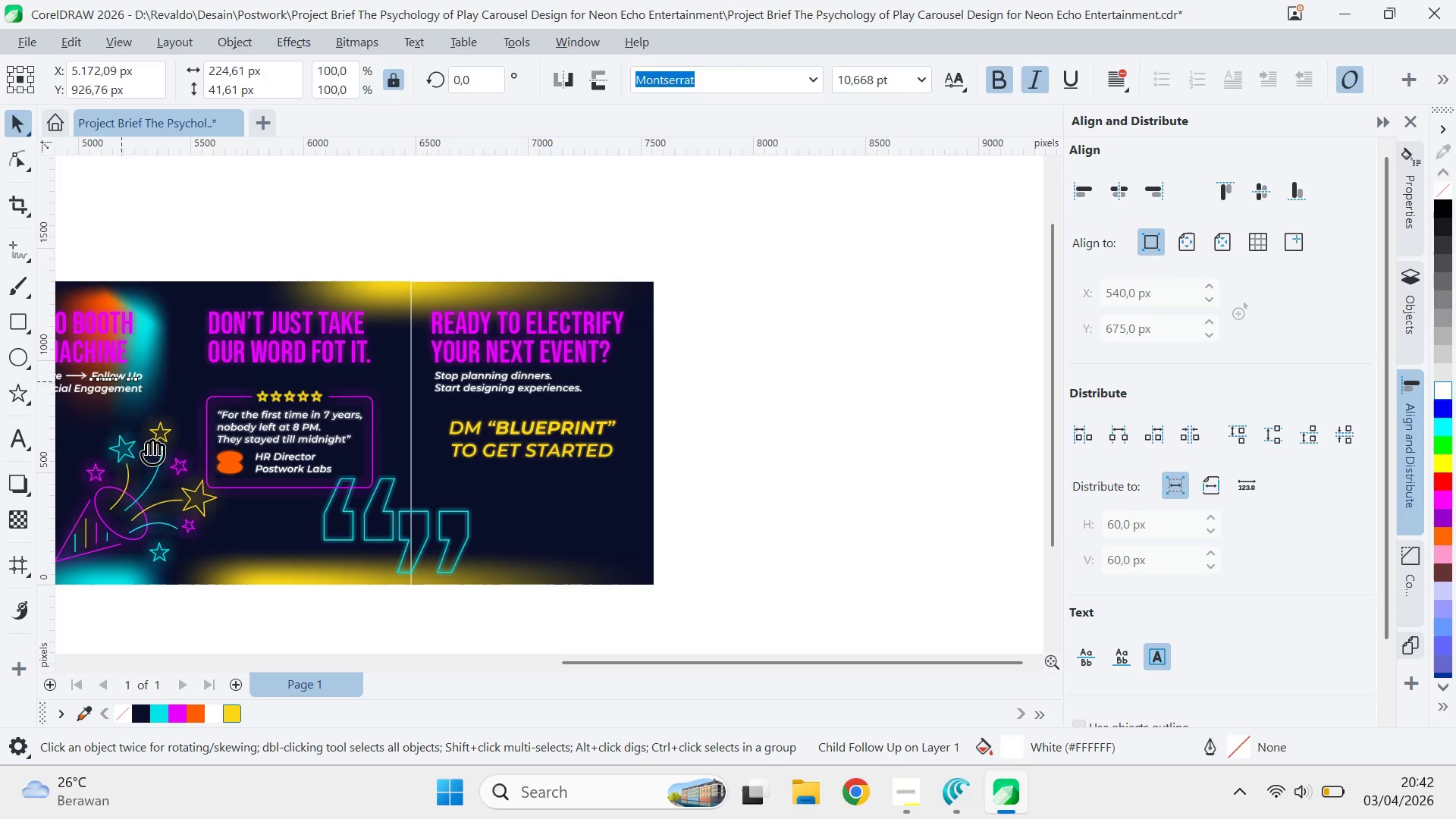 
key(Q)
 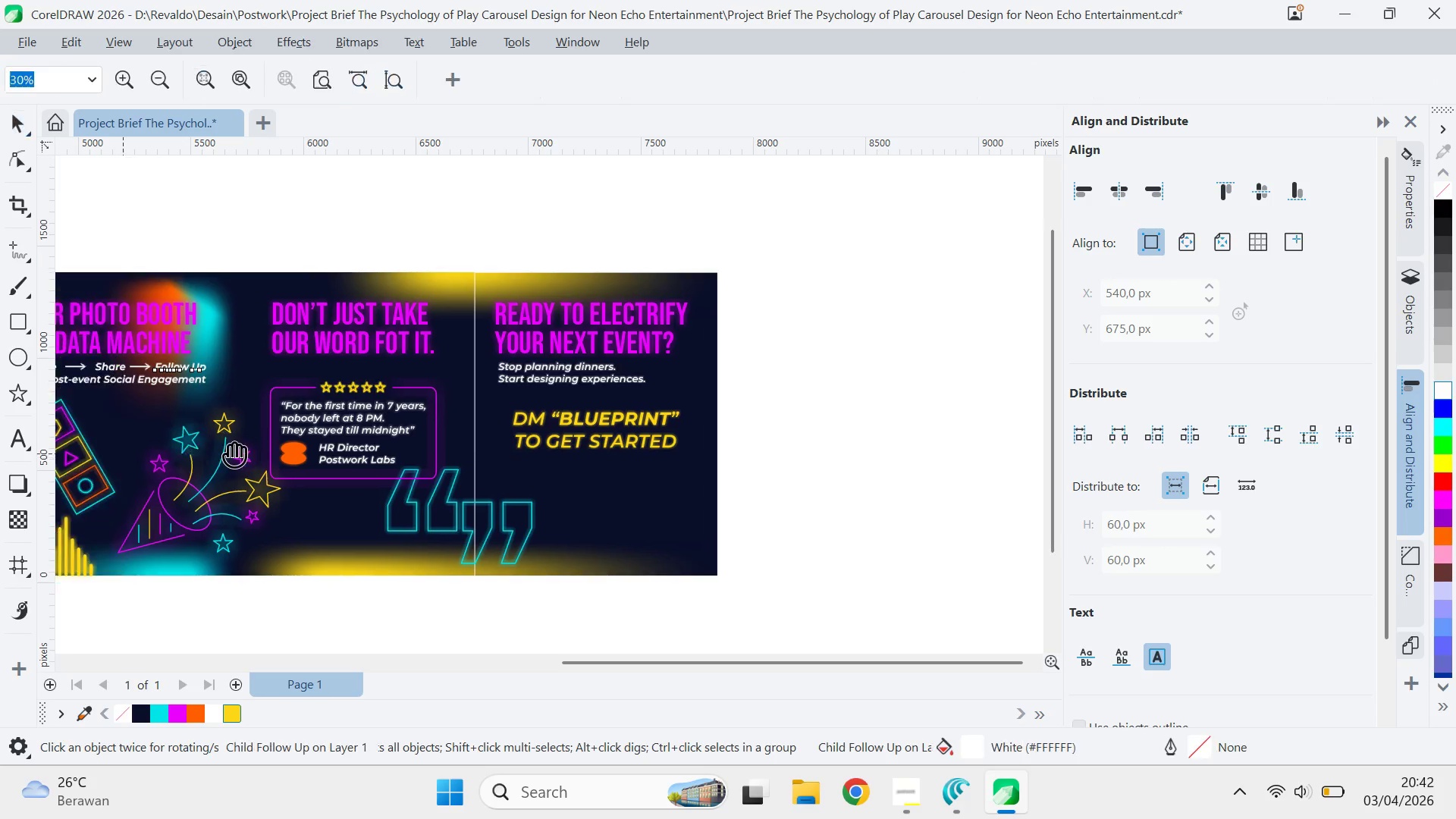 
left_click_drag(start_coordinate=[122, 460], to_coordinate=[837, 424])
 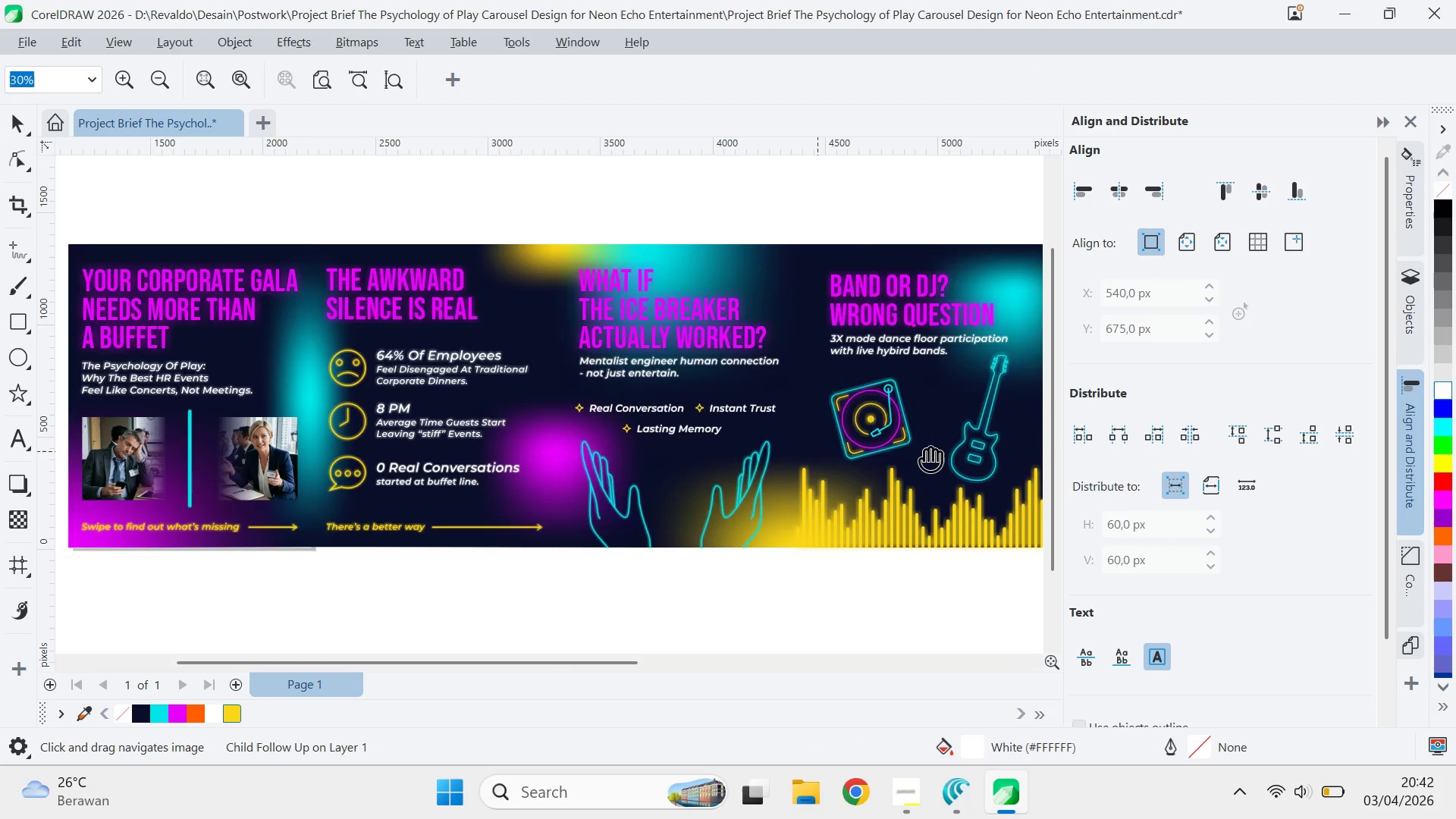 
left_click_drag(start_coordinate=[418, 453], to_coordinate=[972, 453])
 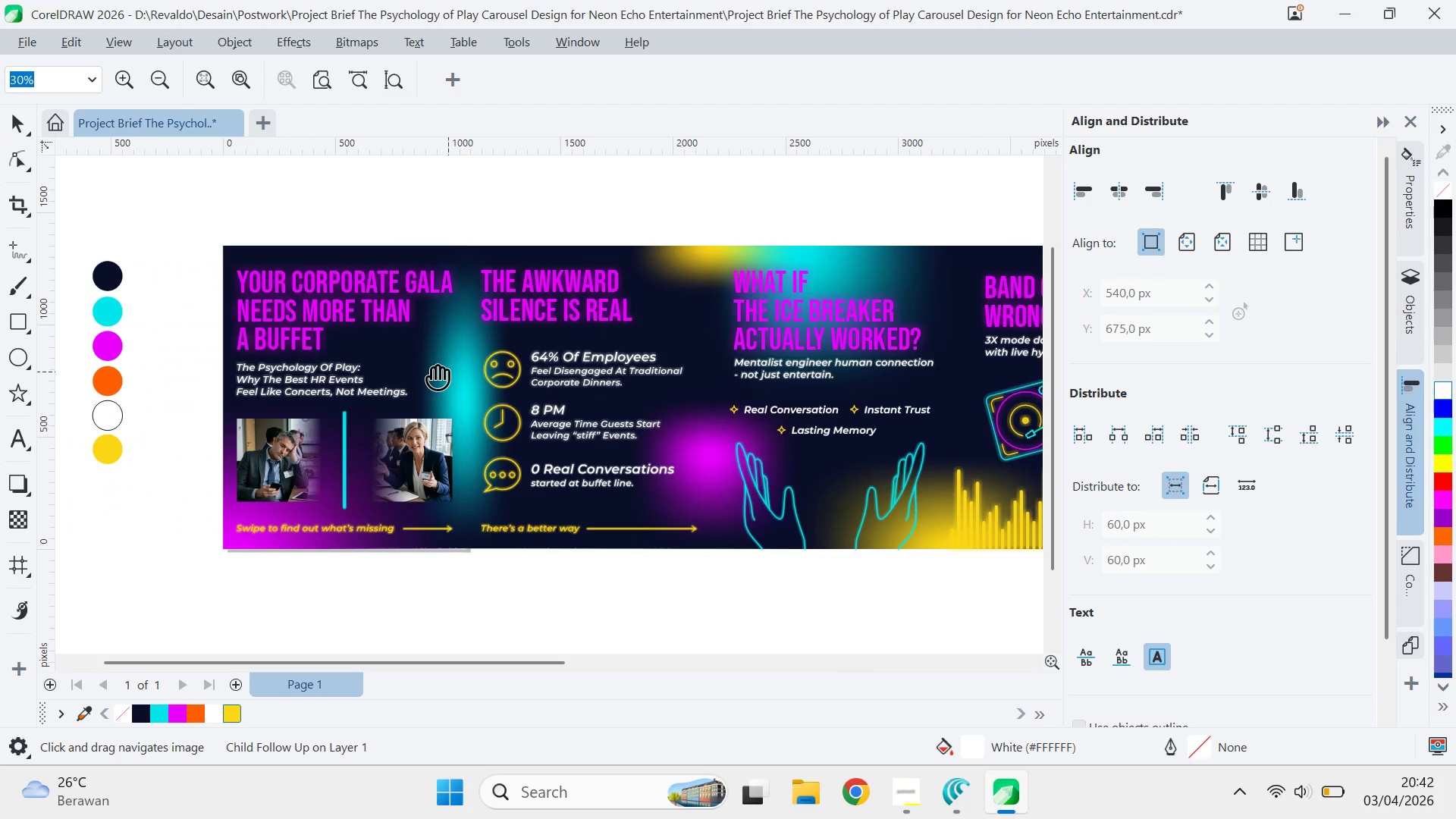 
key(Control+ControlLeft)
 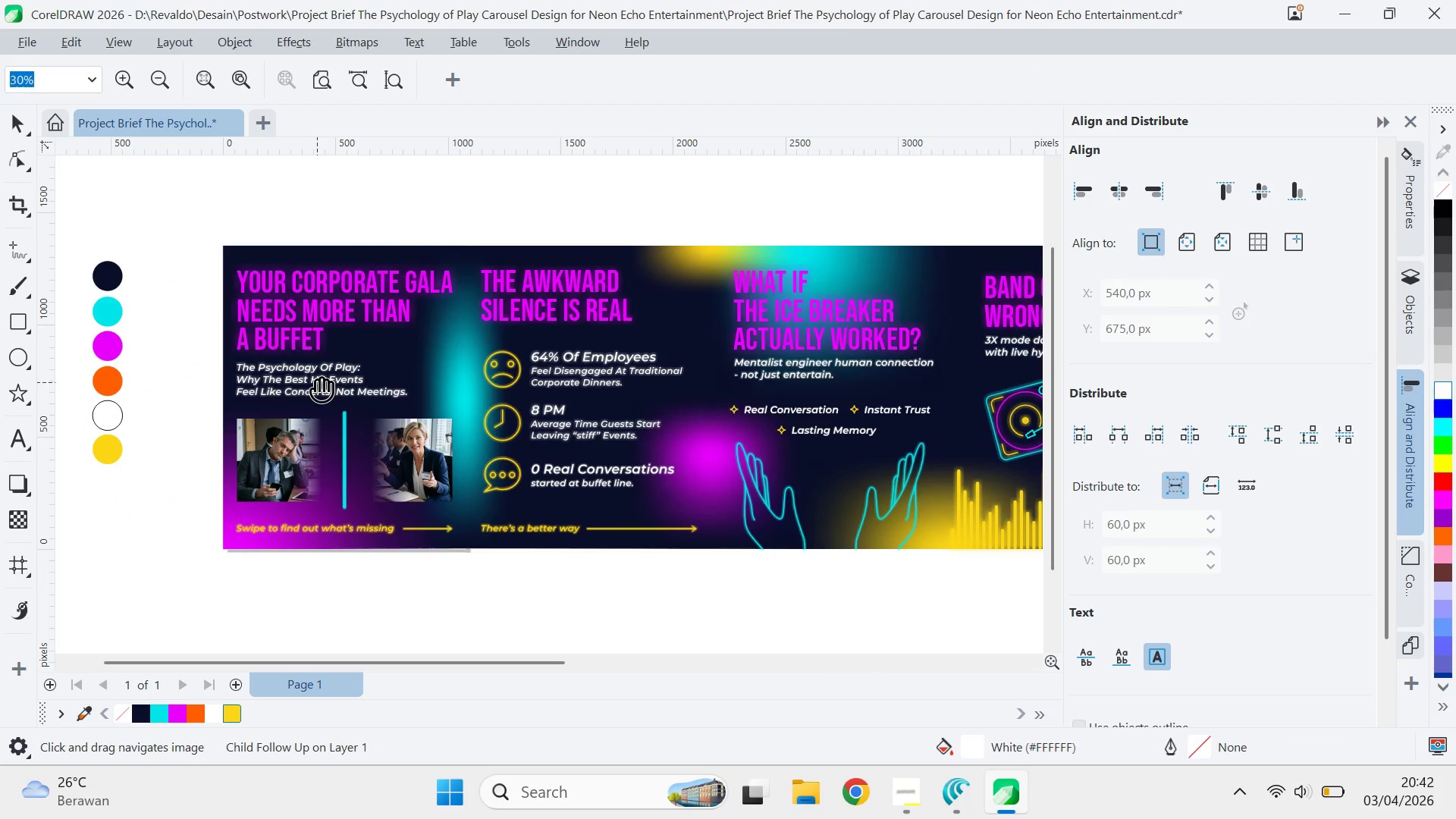 
key(V)
 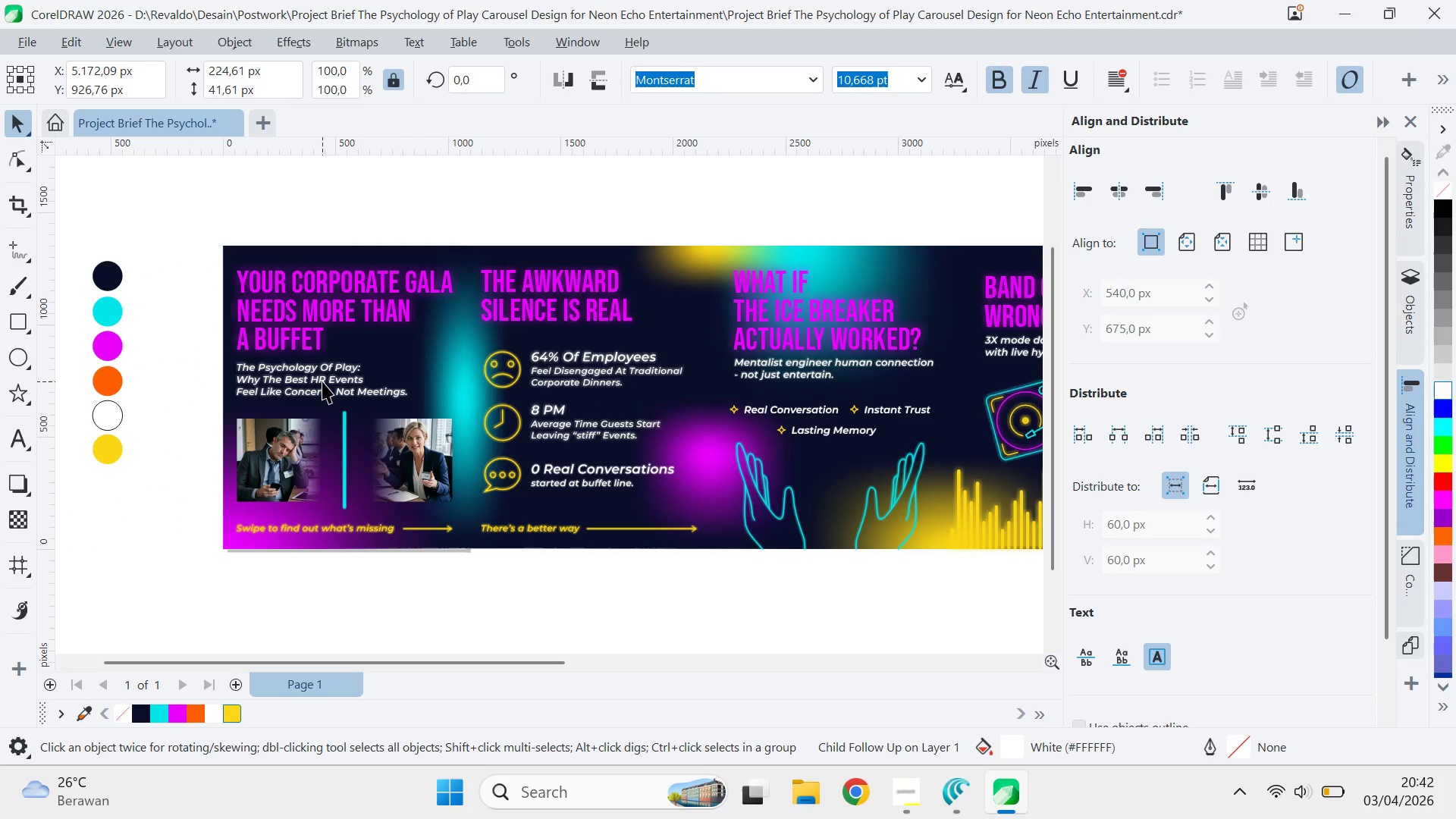 
hold_key(key=ControlLeft, duration=0.45)
 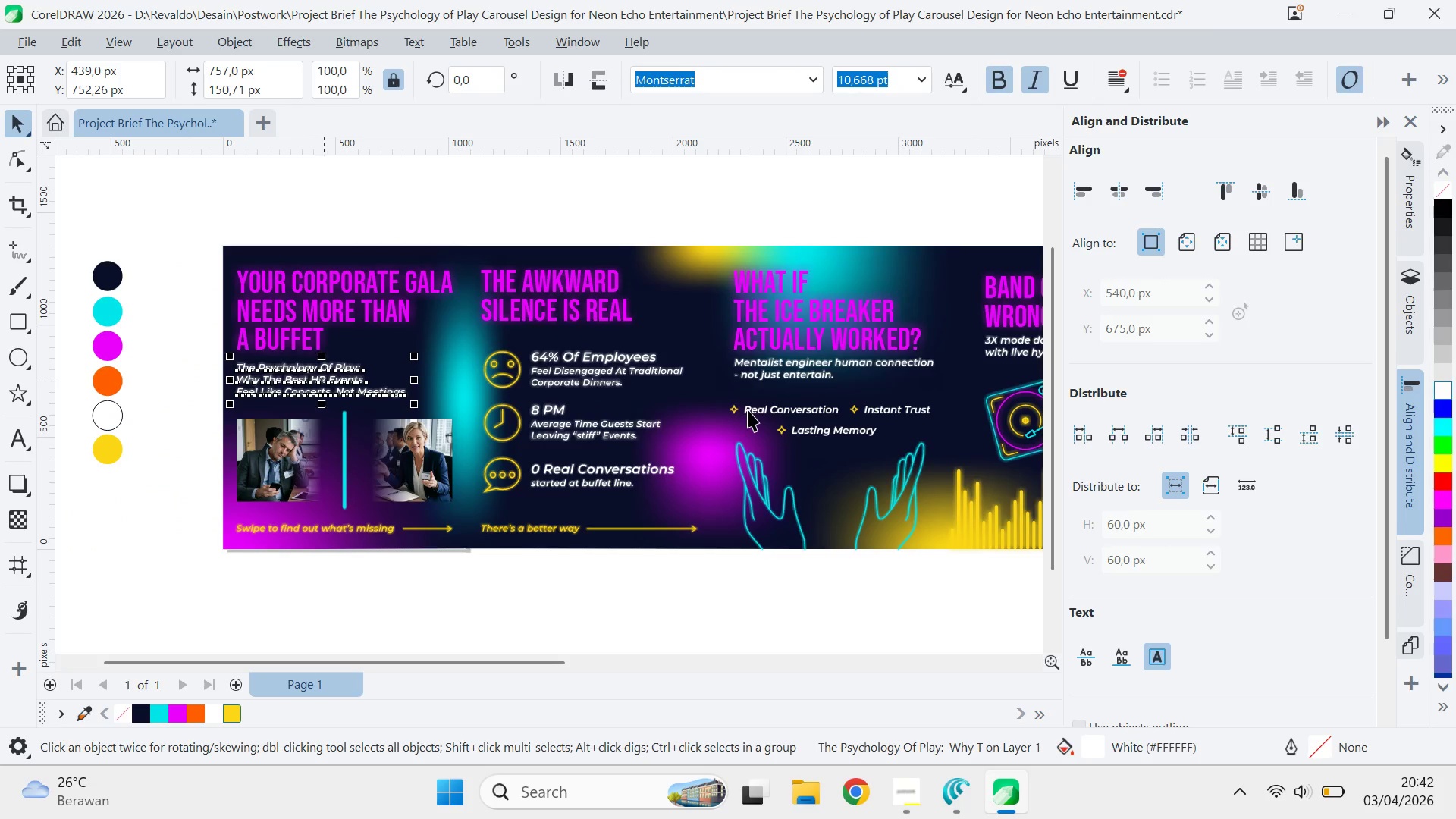 
type(QV)
 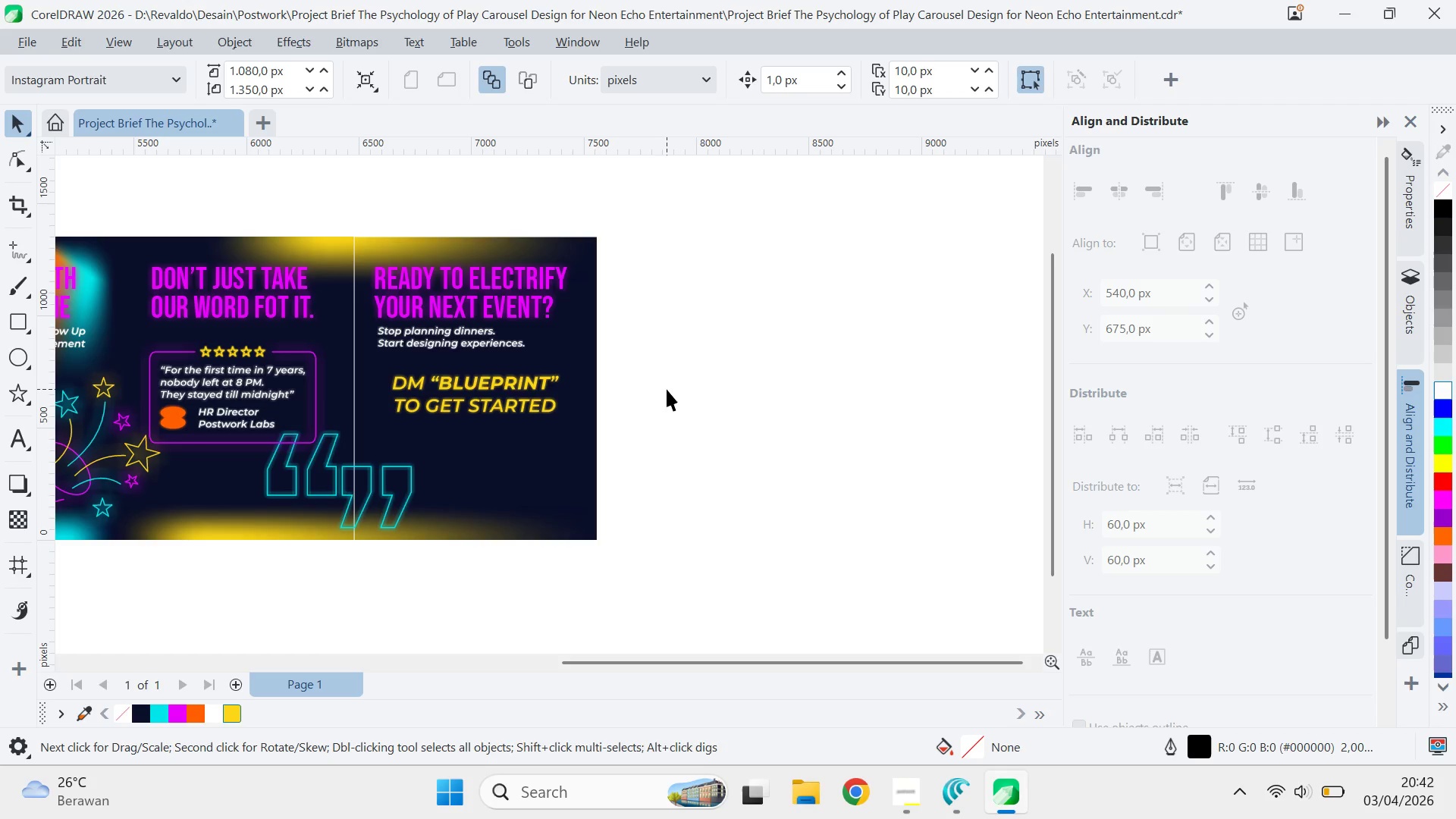 
left_click_drag(start_coordinate=[893, 397], to_coordinate=[379, 392])
 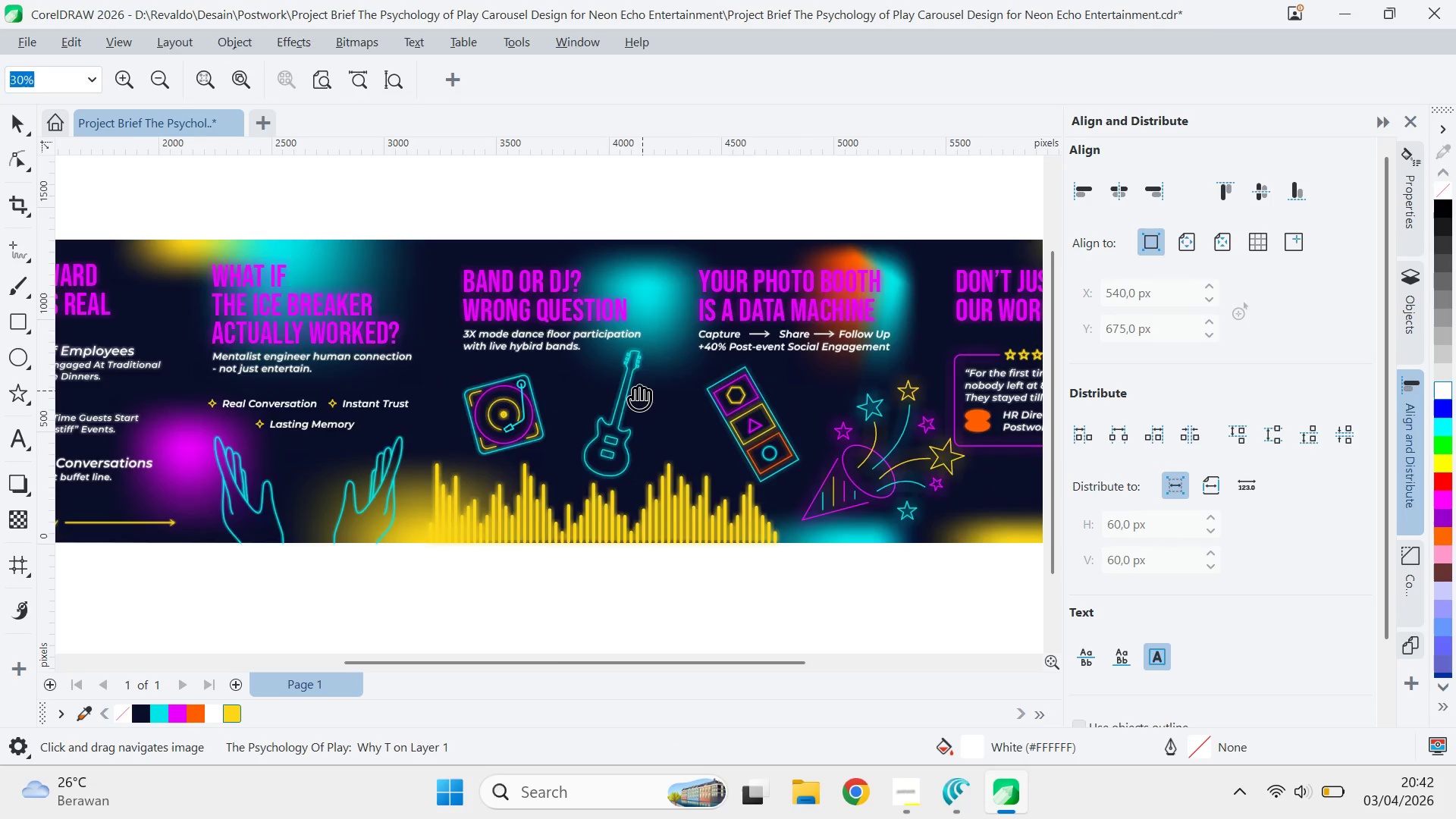 
left_click_drag(start_coordinate=[642, 391], to_coordinate=[38, 395])
 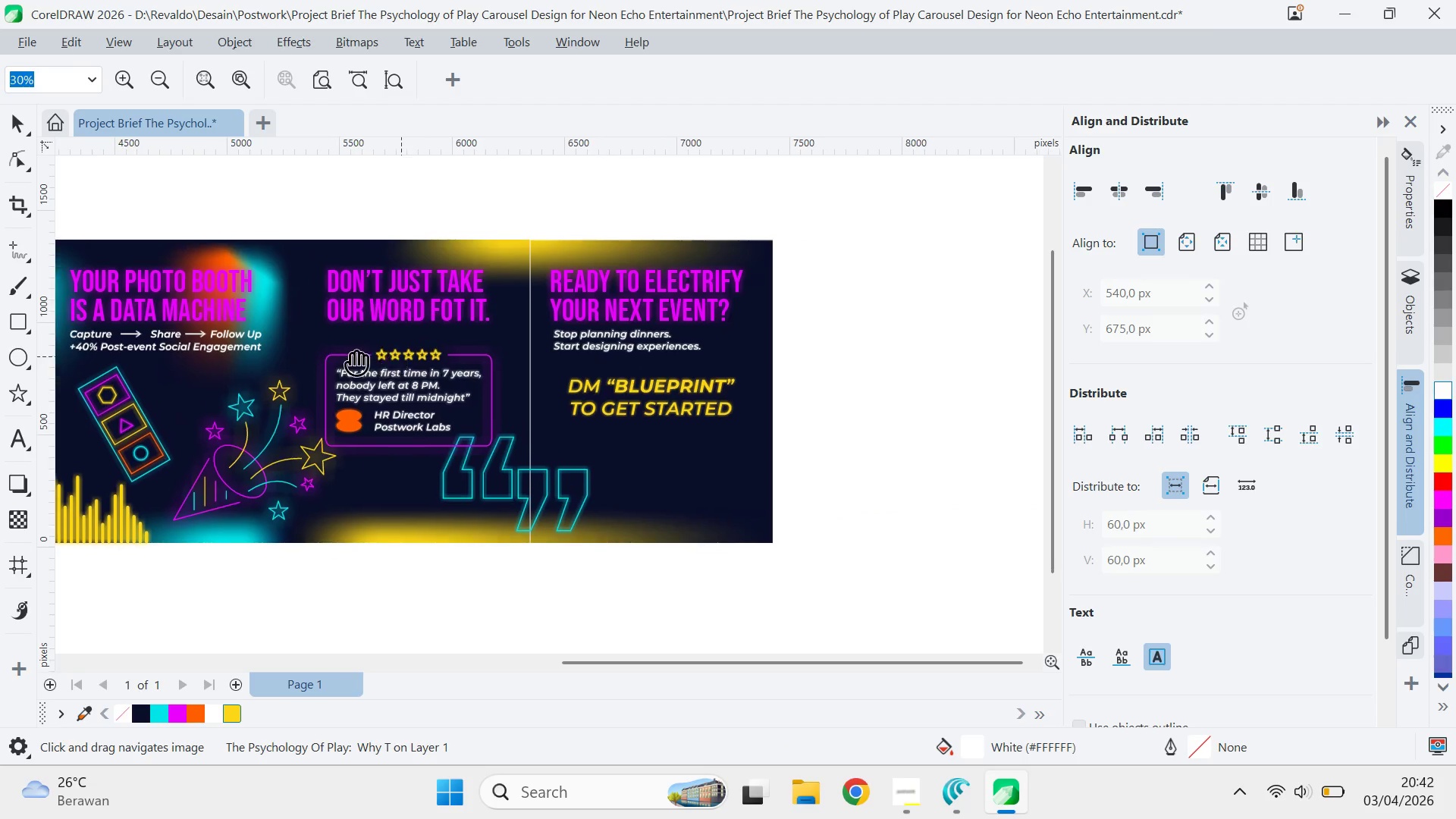 
left_click_drag(start_coordinate=[422, 360], to_coordinate=[214, 352])
 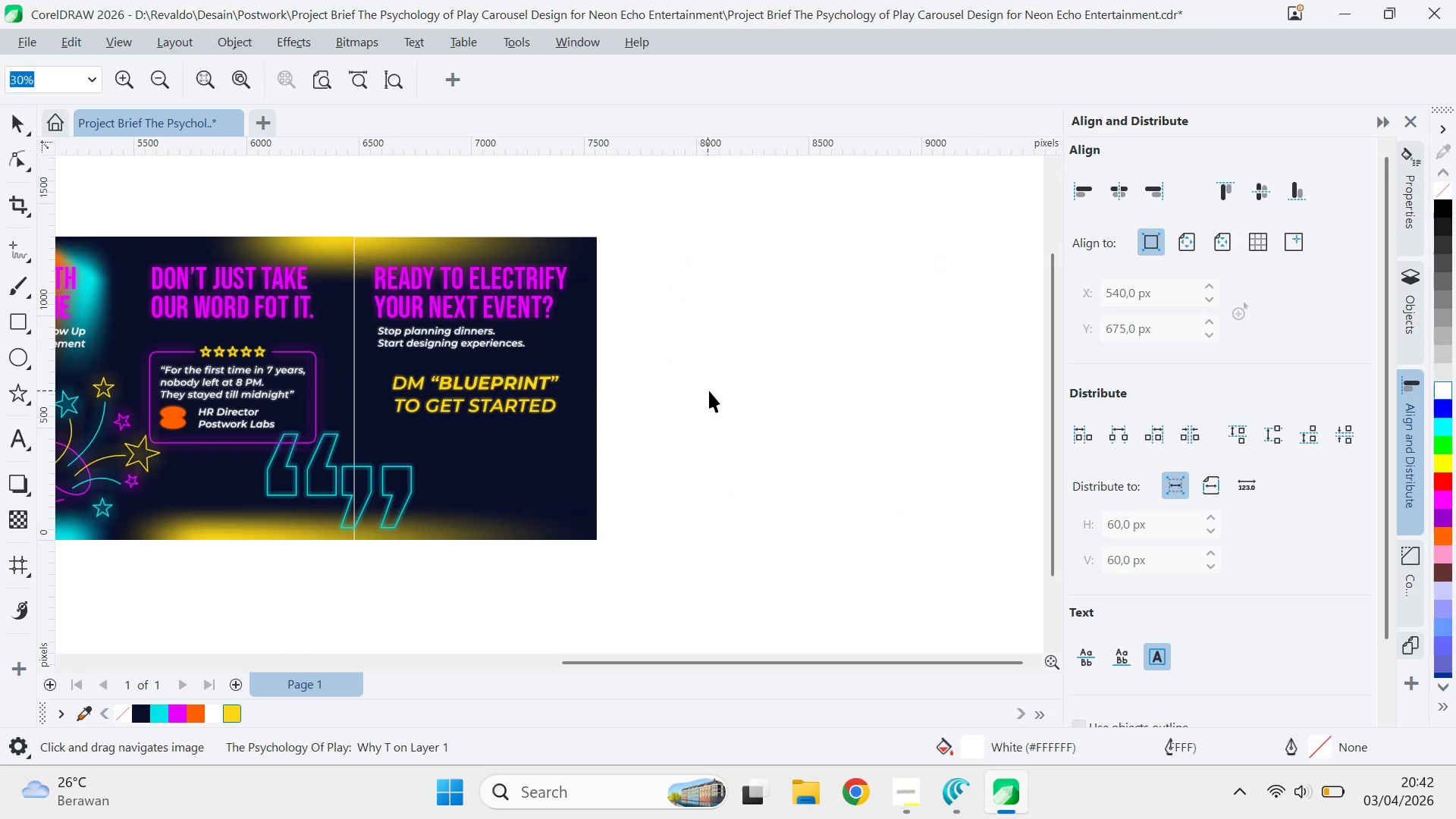 
triple_click([709, 391])
 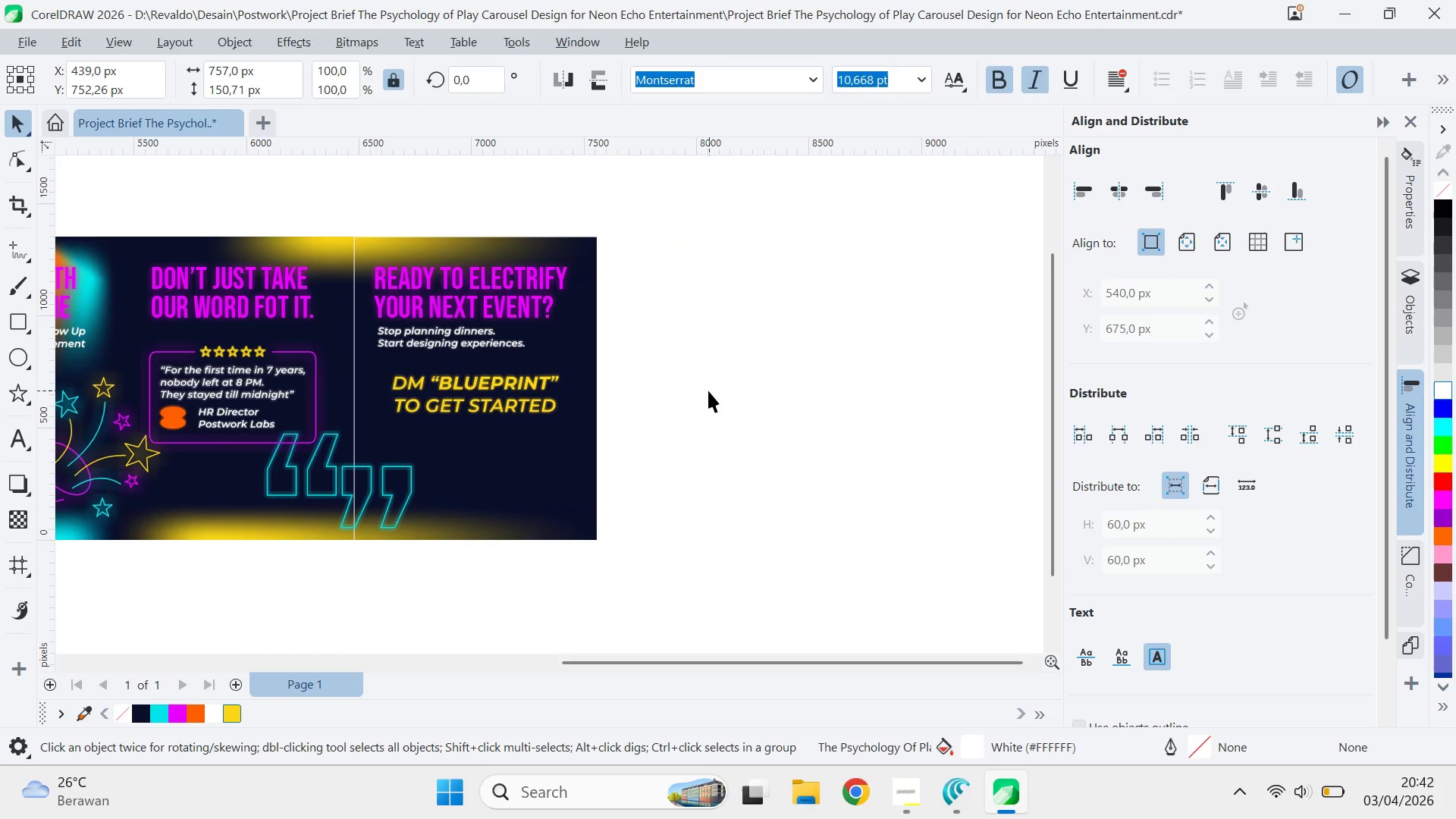 
key(Control+S)
 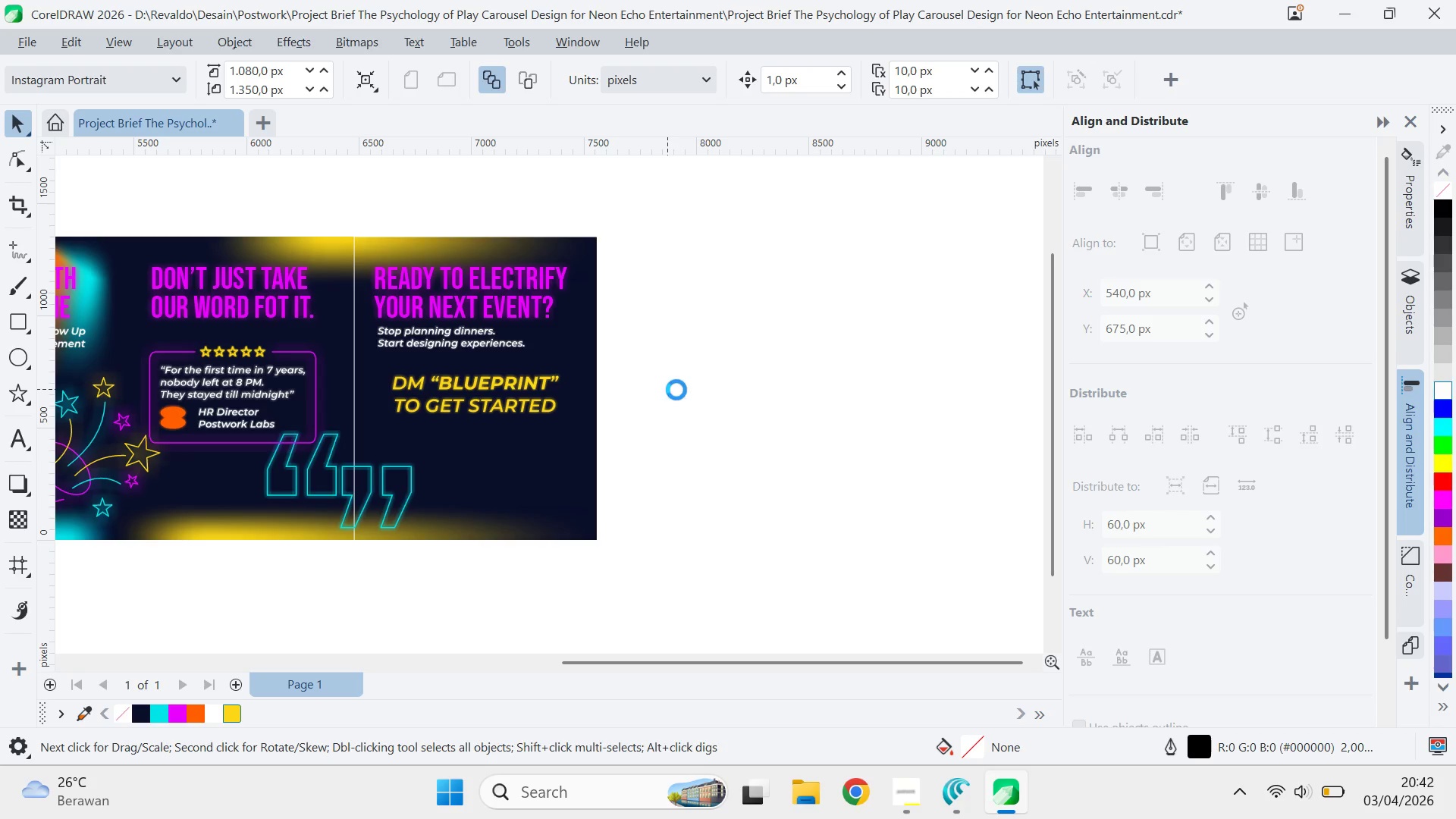 
left_click([676, 390])
 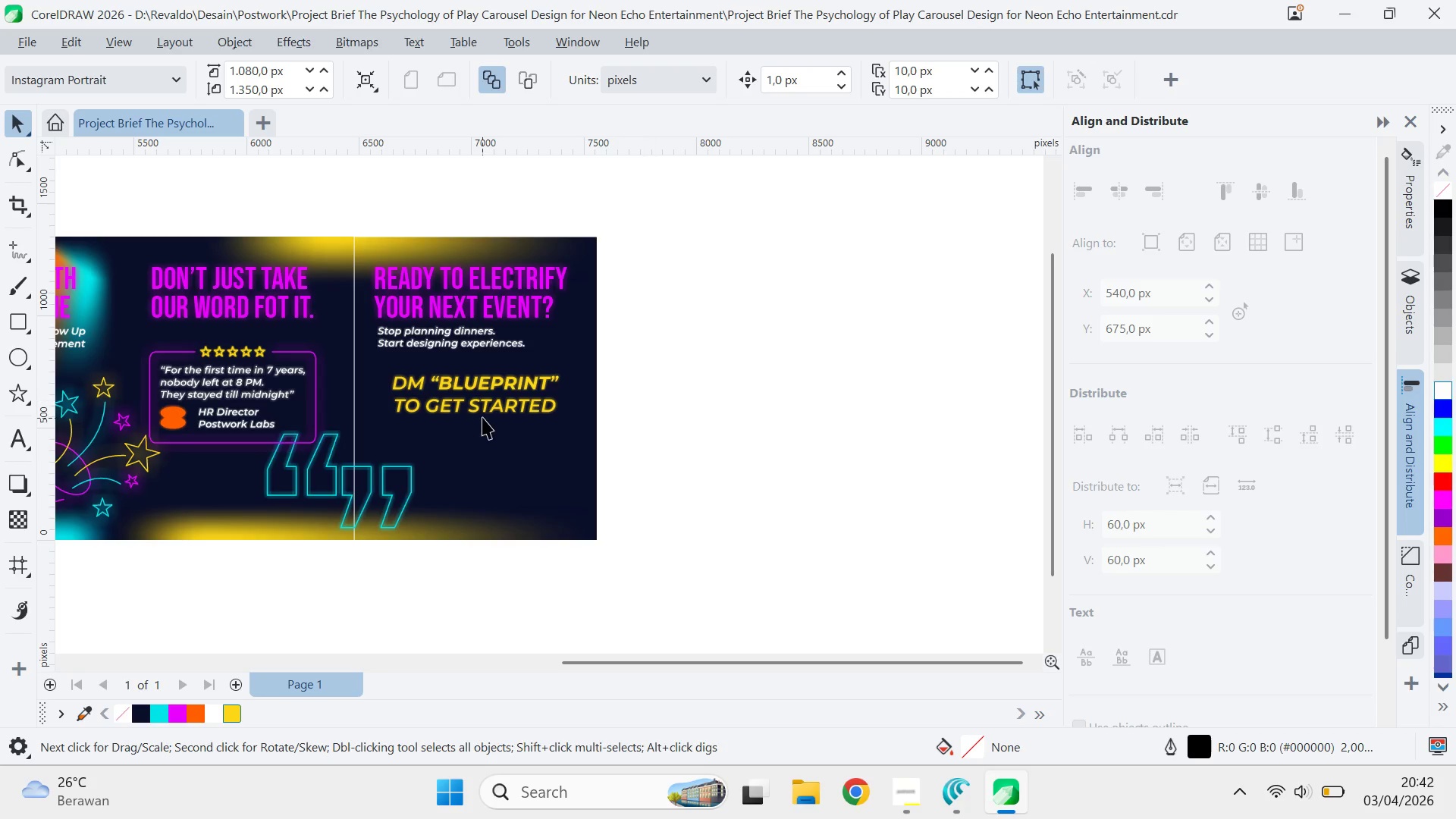 
left_click([482, 353])
 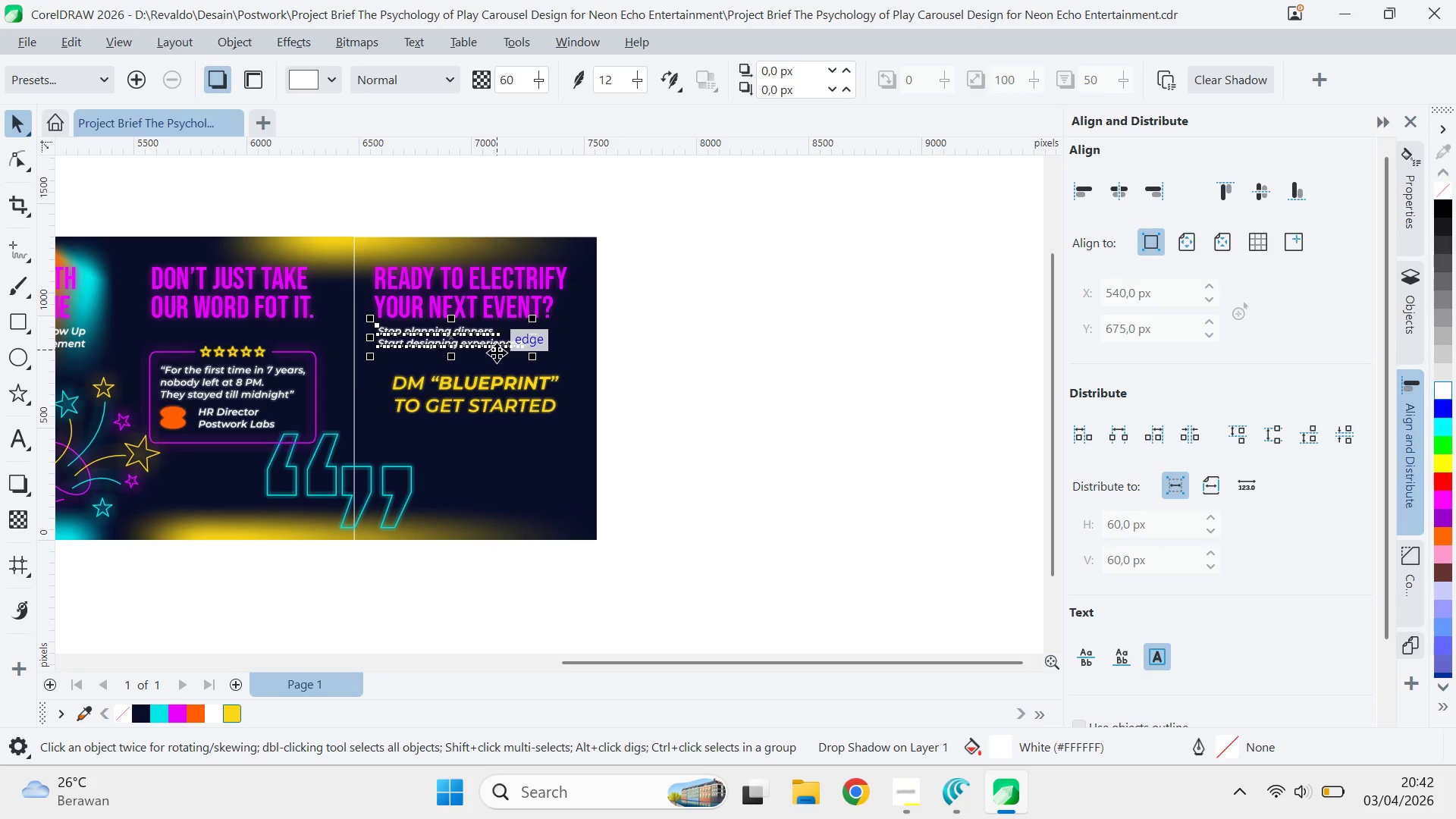 
key(Control+ControlLeft)
 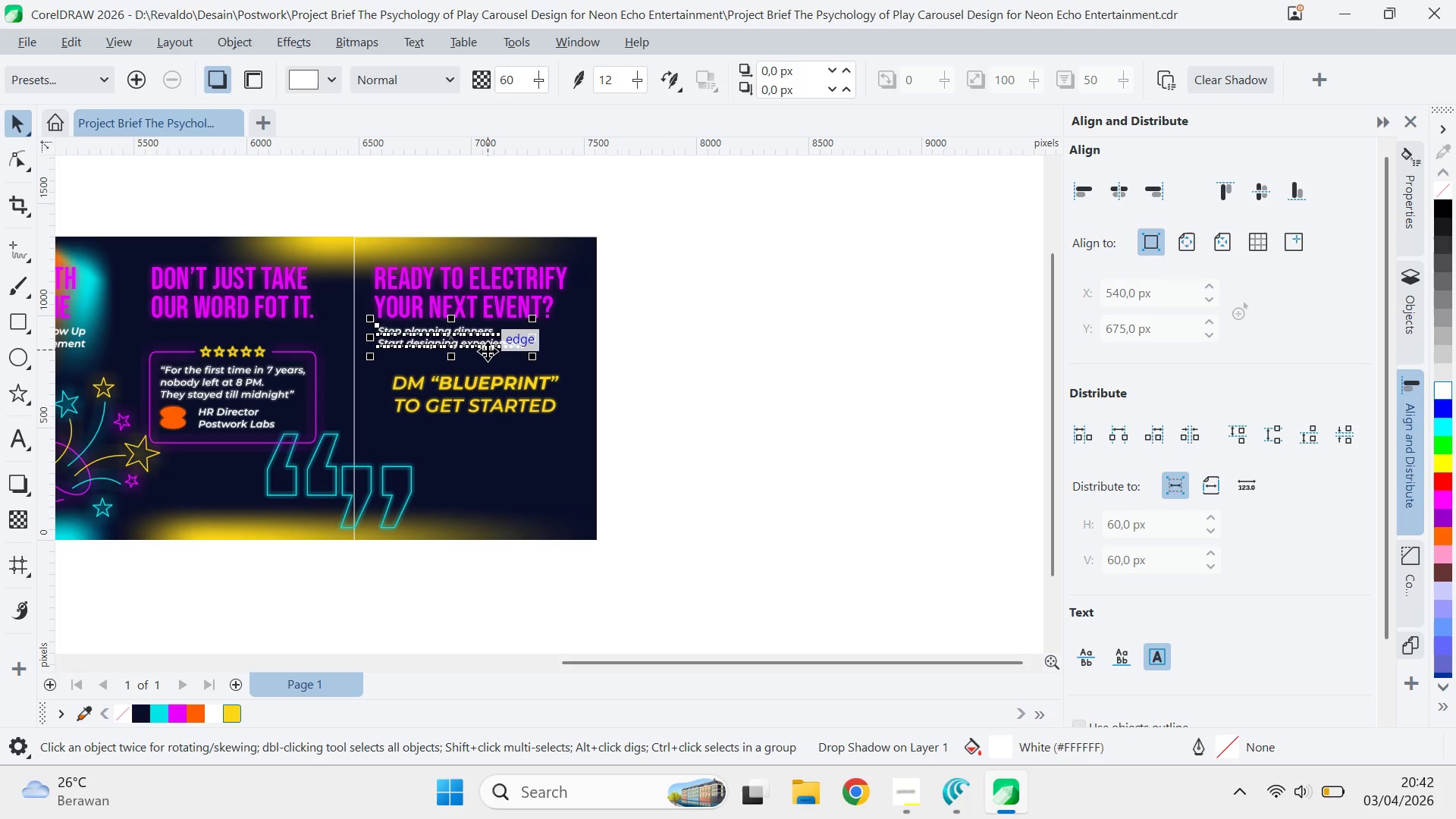 
left_click_drag(start_coordinate=[488, 351], to_coordinate=[500, 457])
 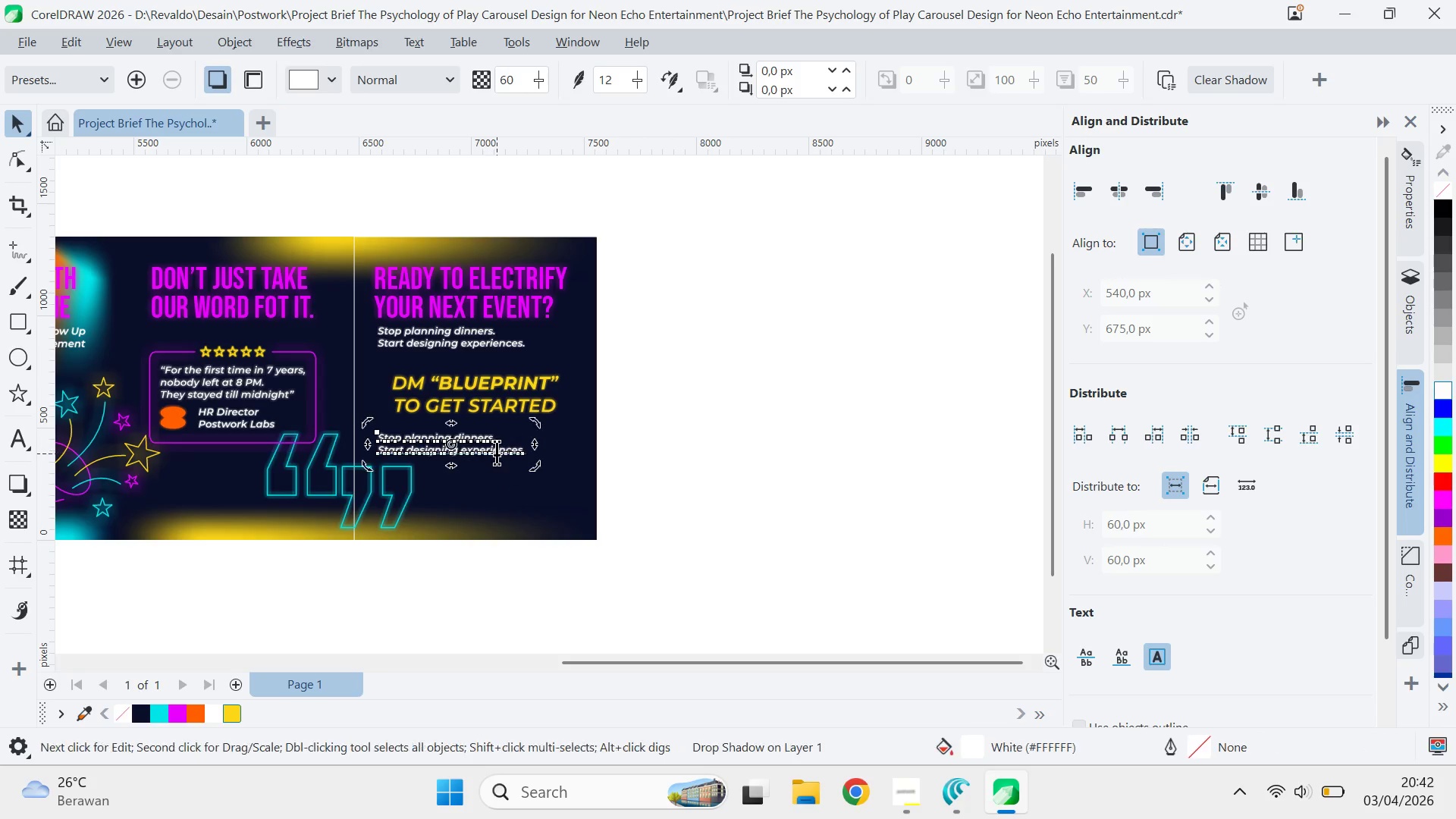 
hold_key(key=ShiftLeft, duration=0.59)
left_click([500, 457])
 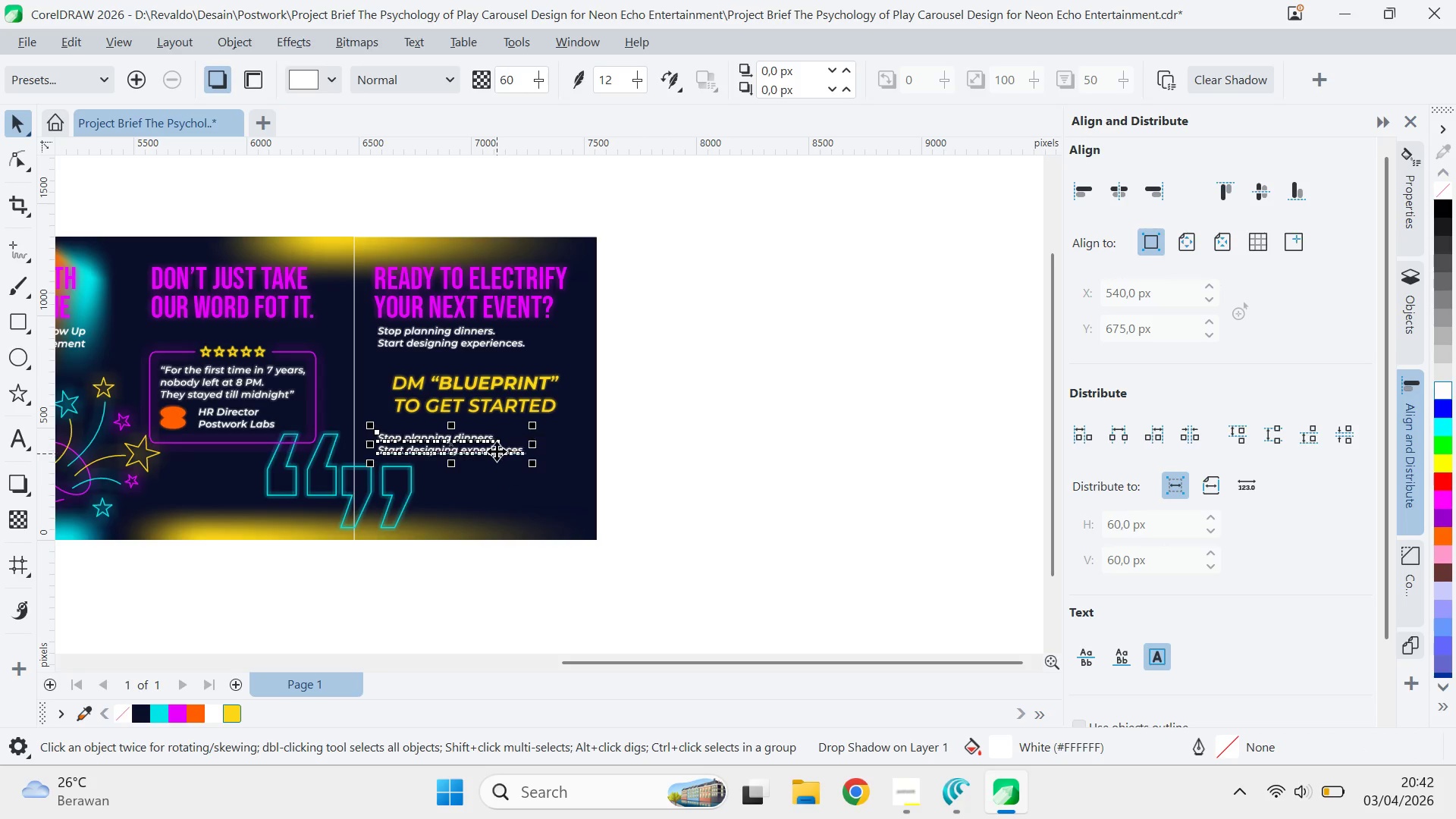 
right_click([500, 457])
 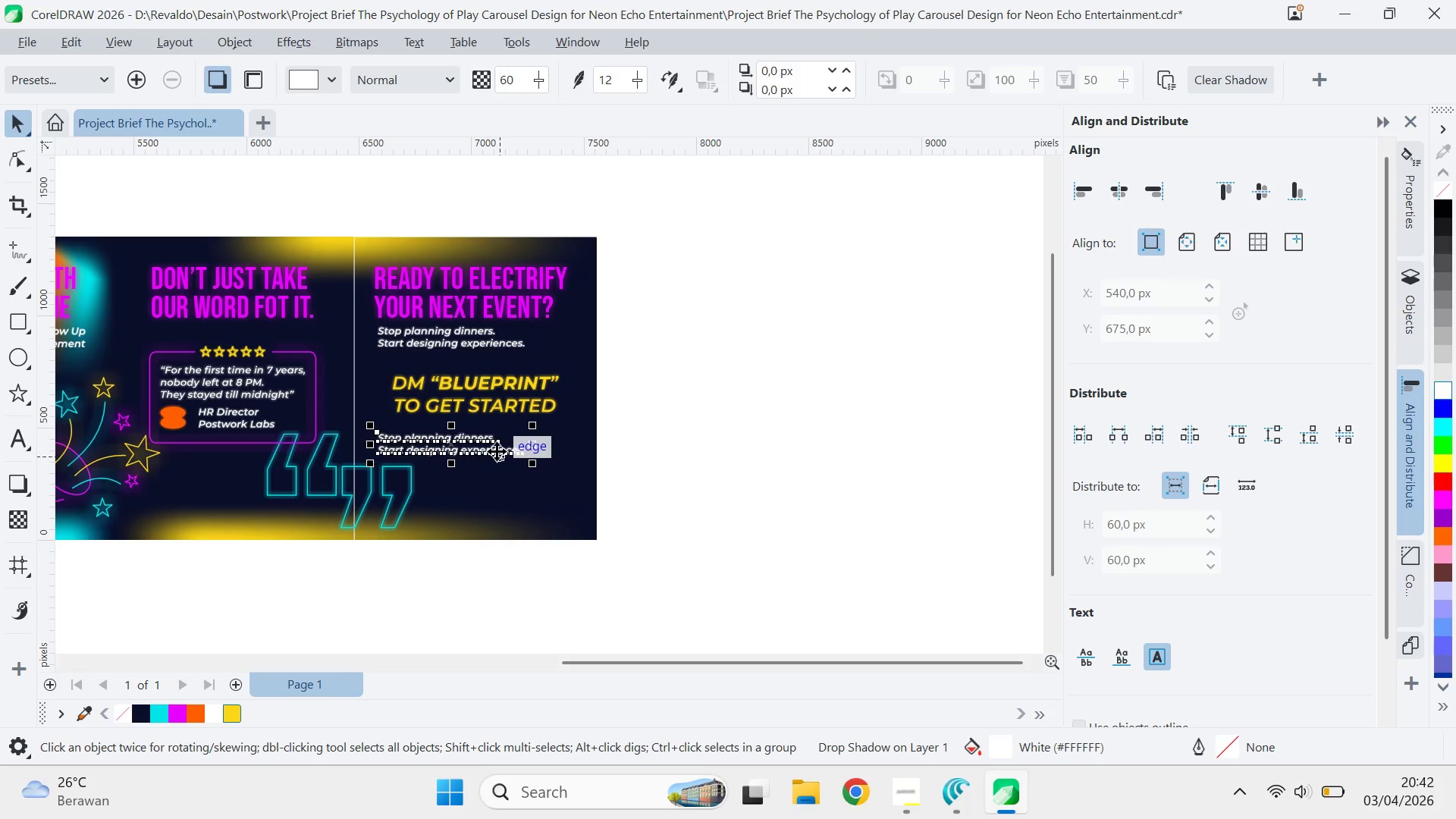 
double_click([497, 450])
 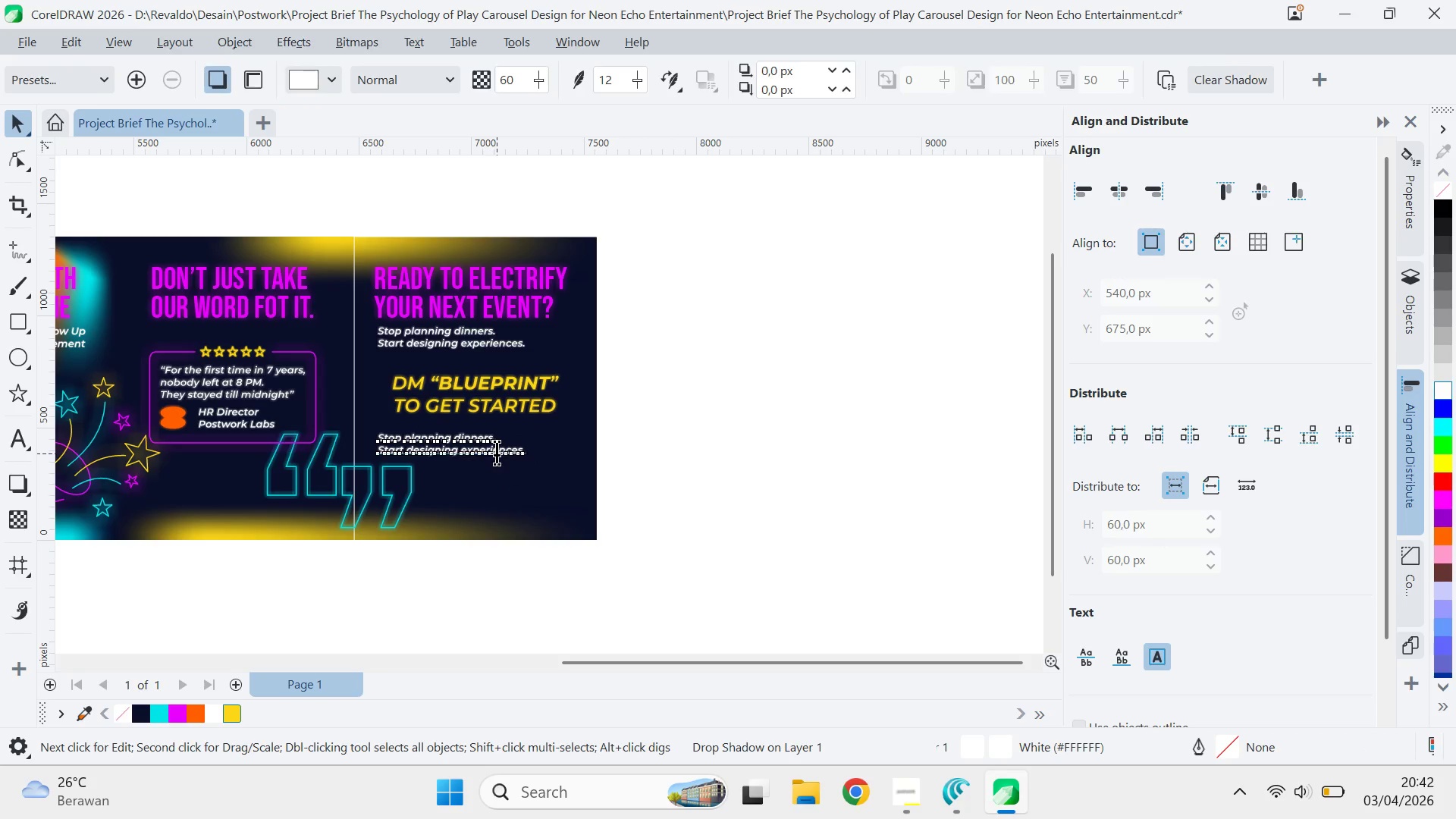 
key(Control+ControlLeft)
 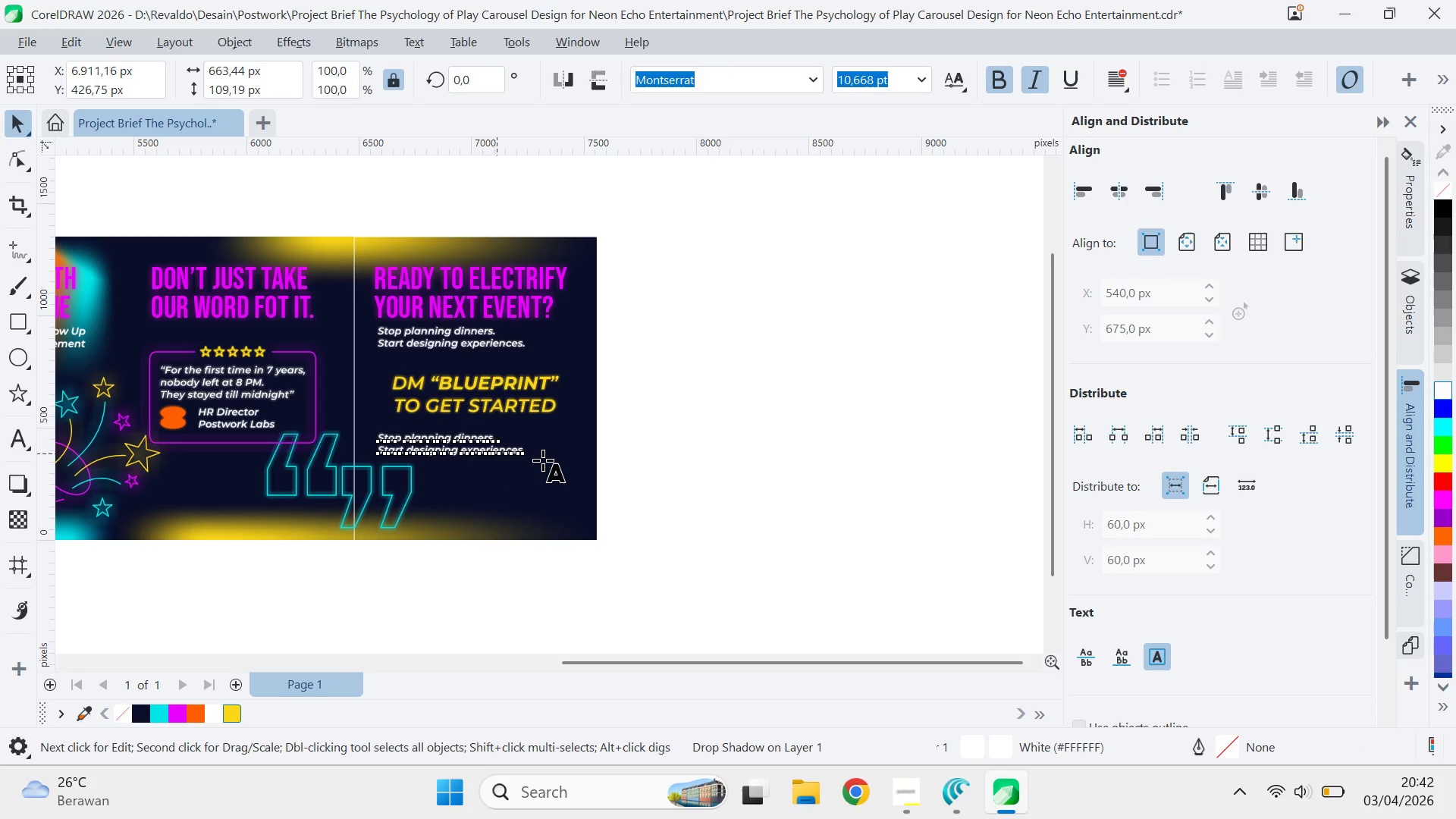 
key(Control+A)
 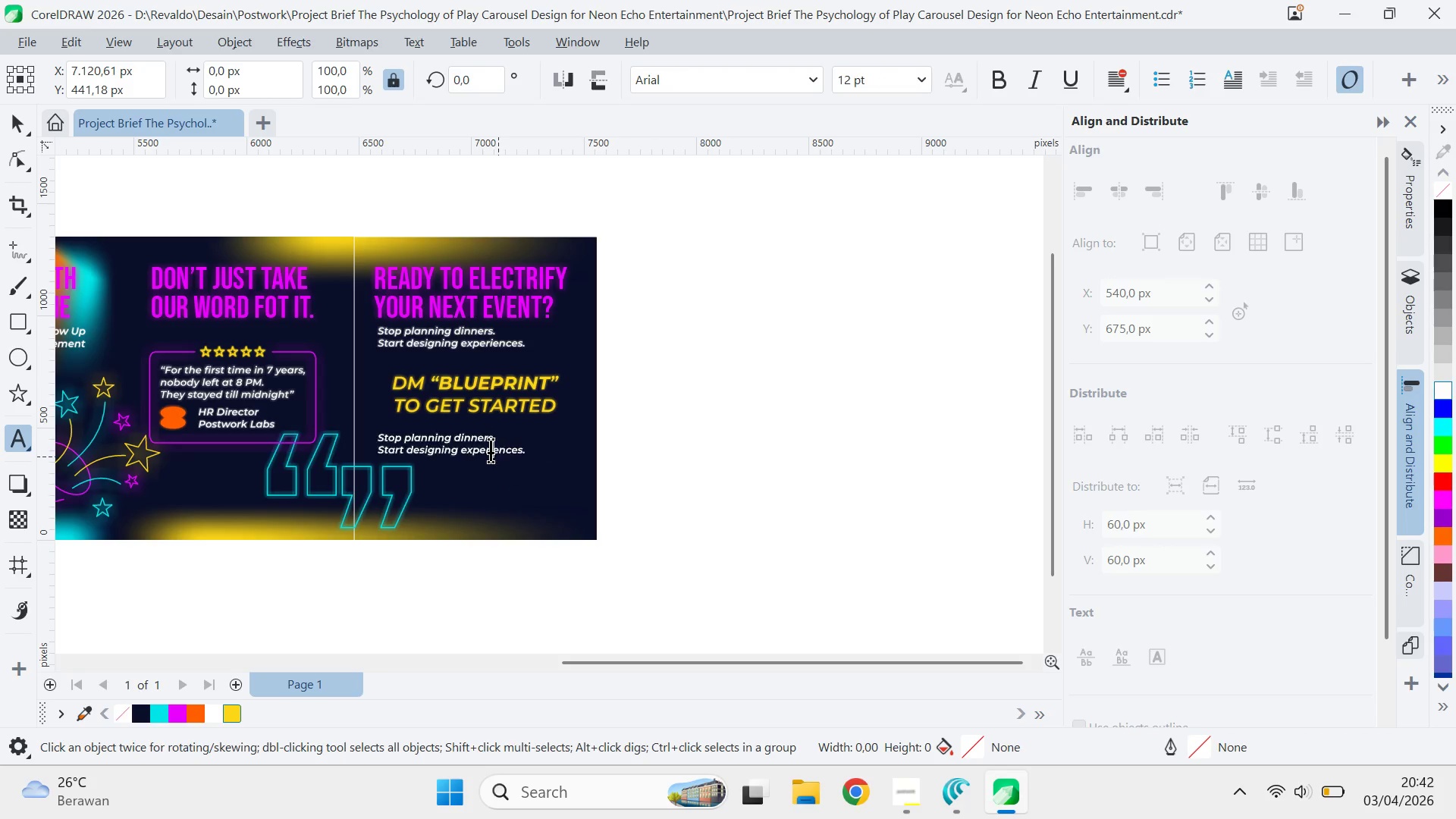 
left_click([473, 454])
 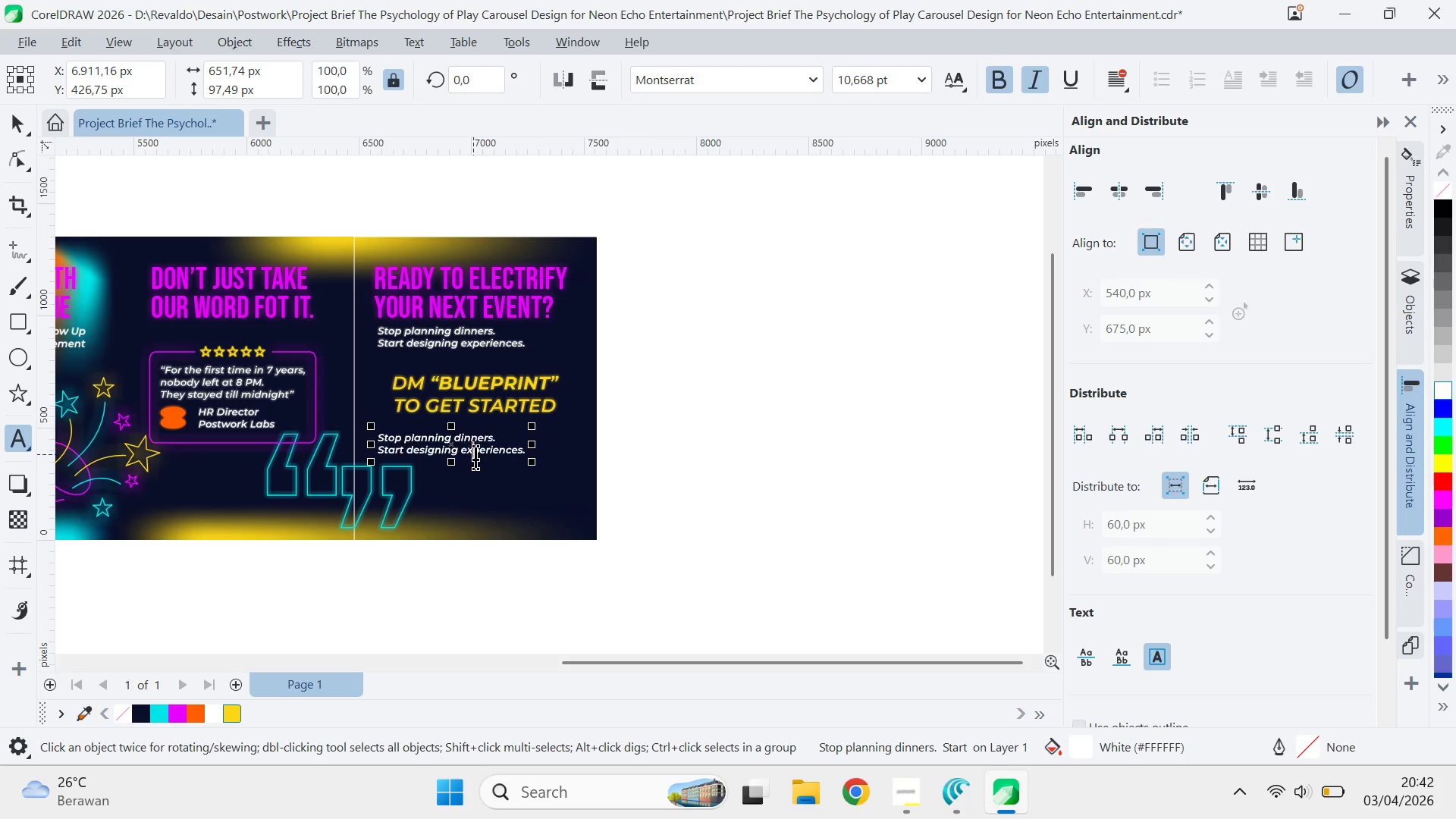 
key(Control+ControlLeft)
 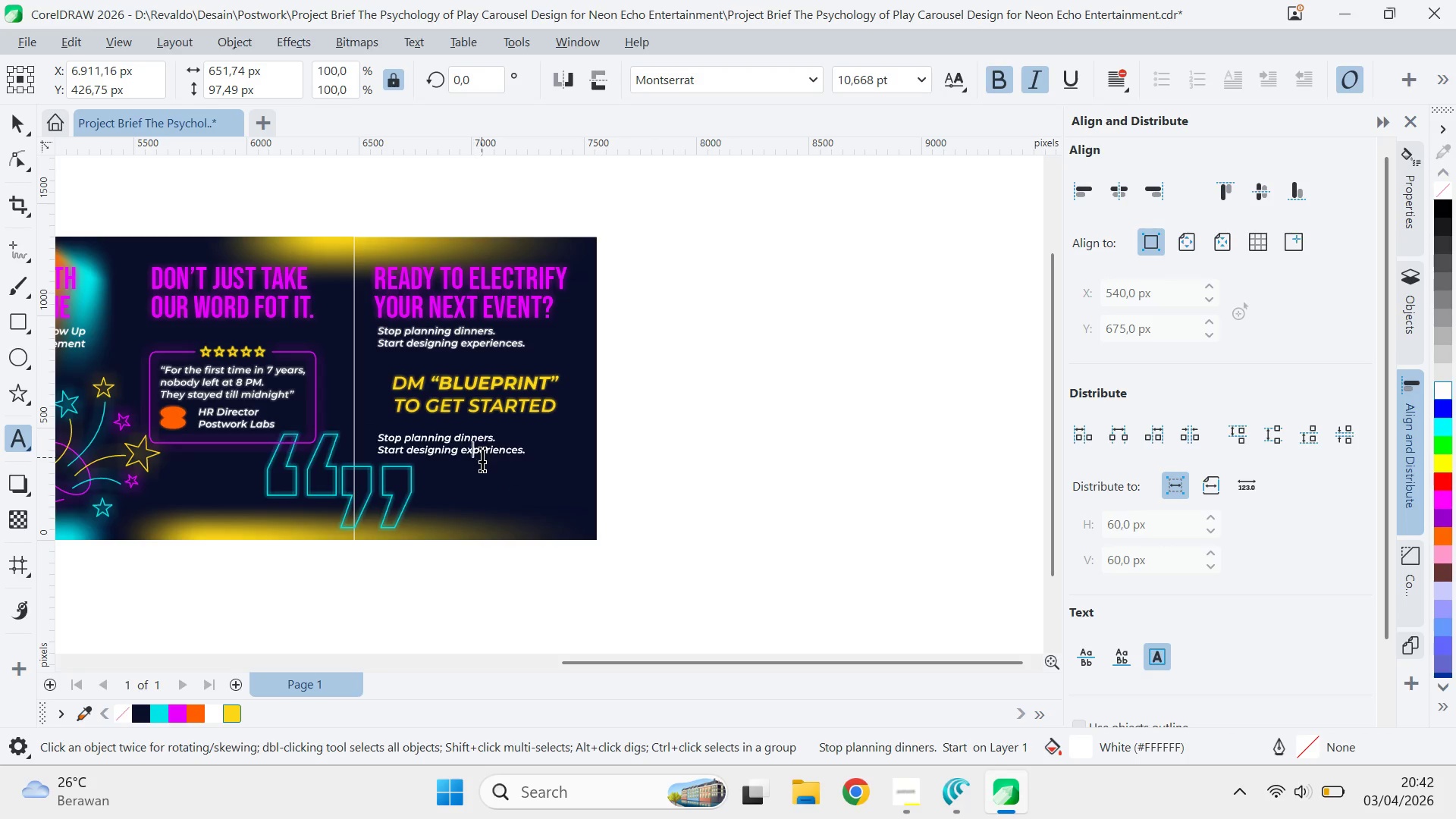 
key(Control+A)
 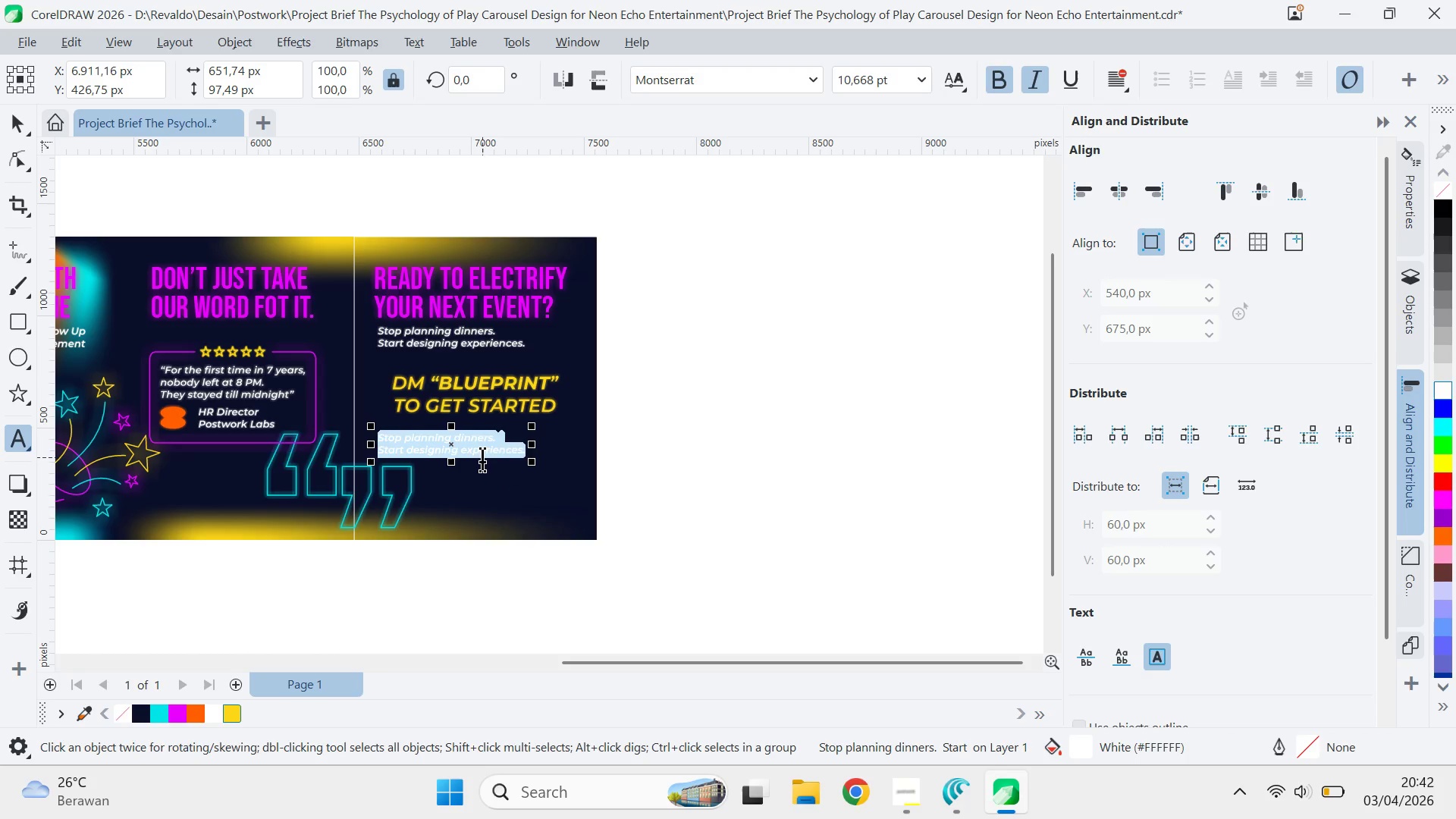 
type(NEON)
key(Backspace)
key(Backspace)
key(Backspace)
key(Backspace)
type(neonechoentertainment.com )
key(Backspace)
type( )
 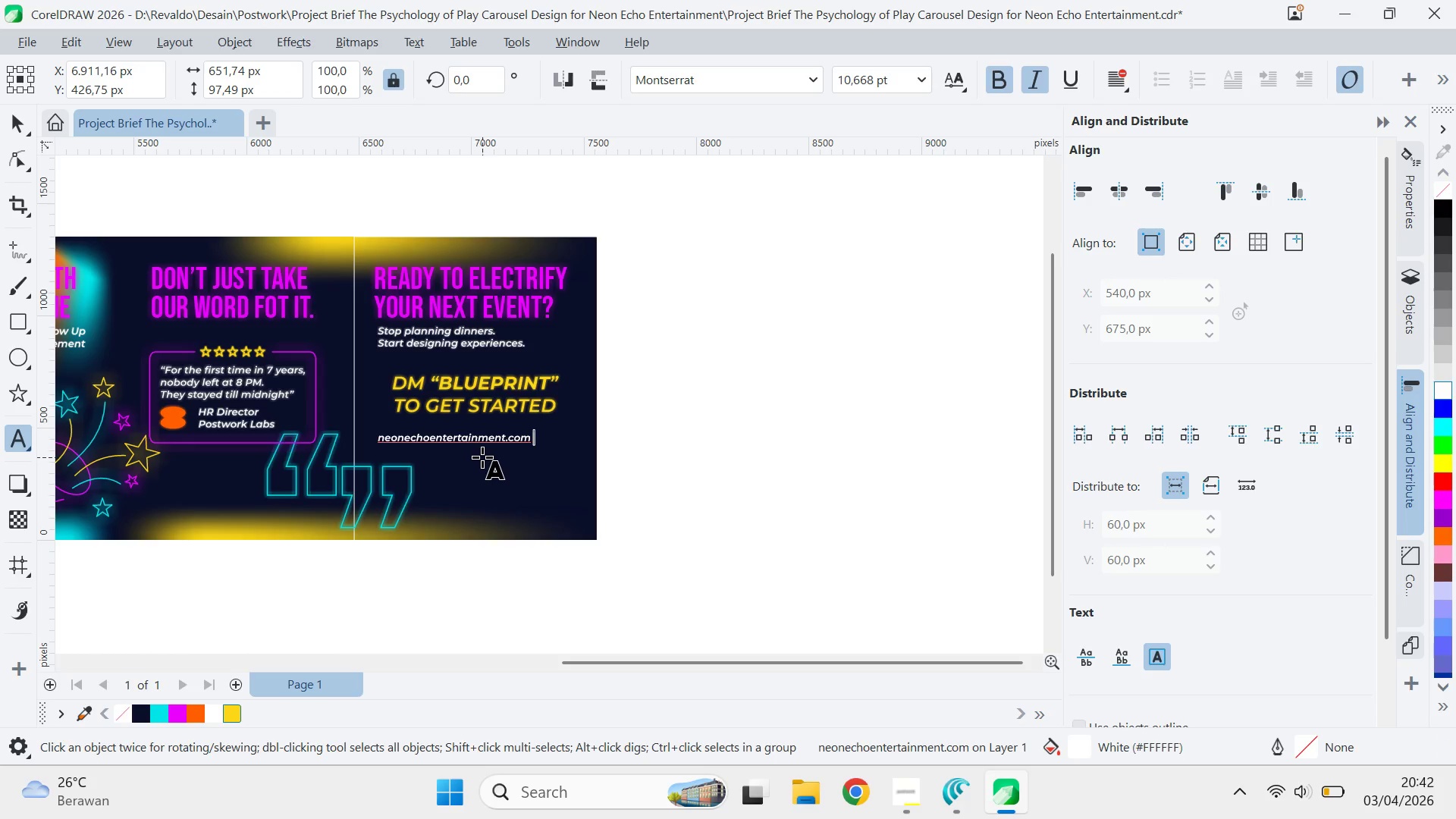 
key(Backspace)
 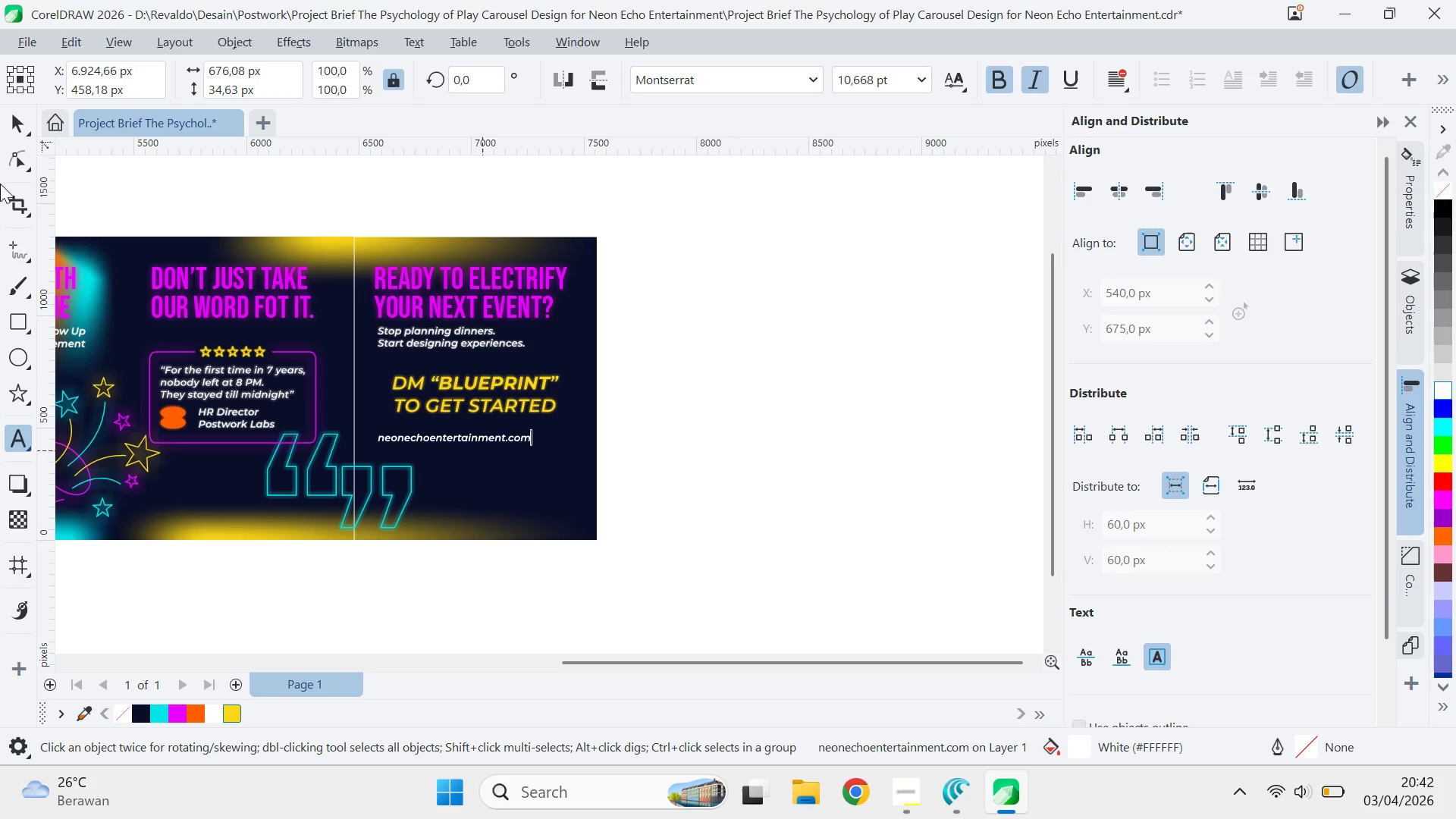 
left_click([21, 111])
 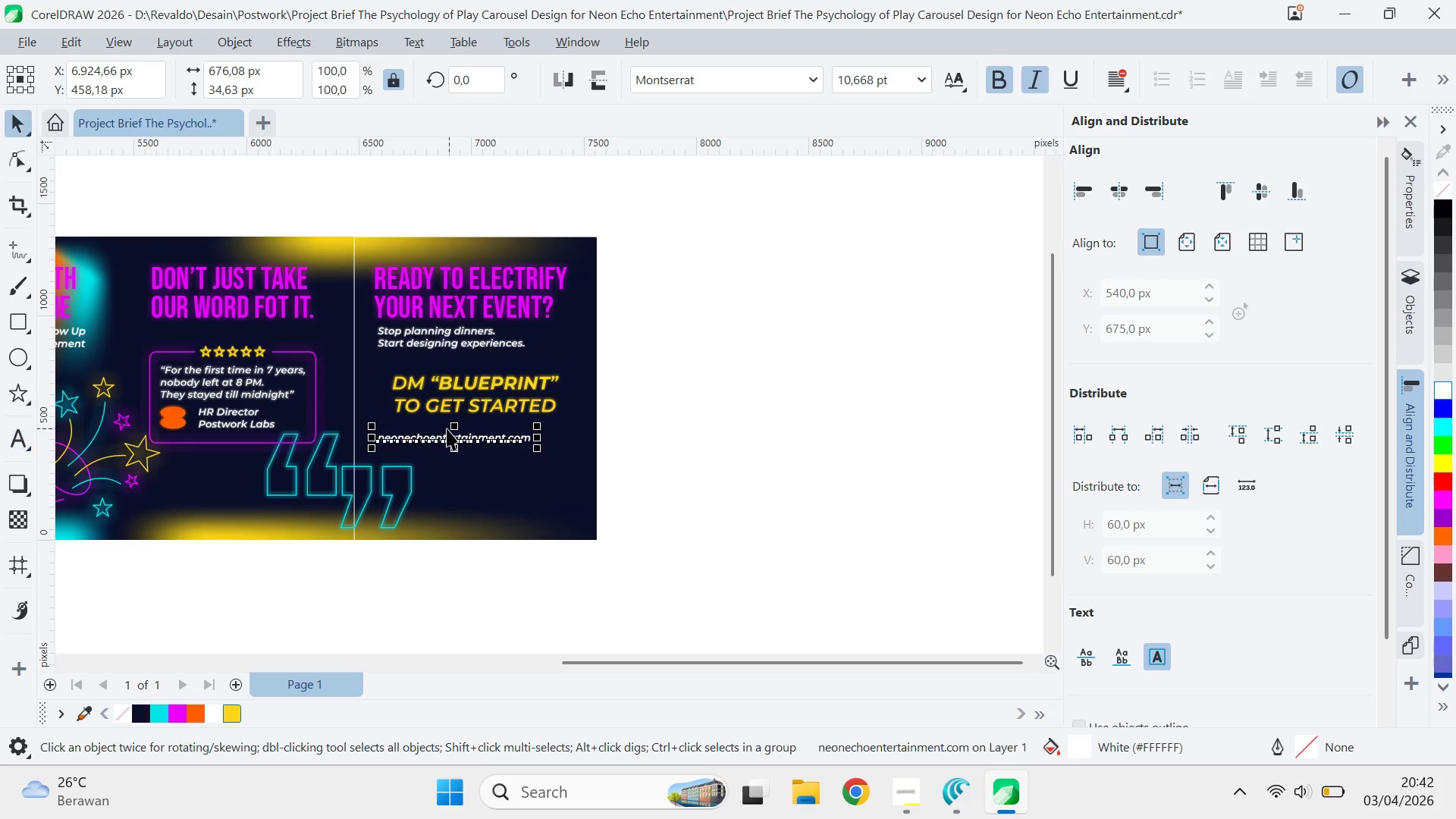 
scroll: coordinate [456, 438], scroll_direction: up, amount: 4.0
 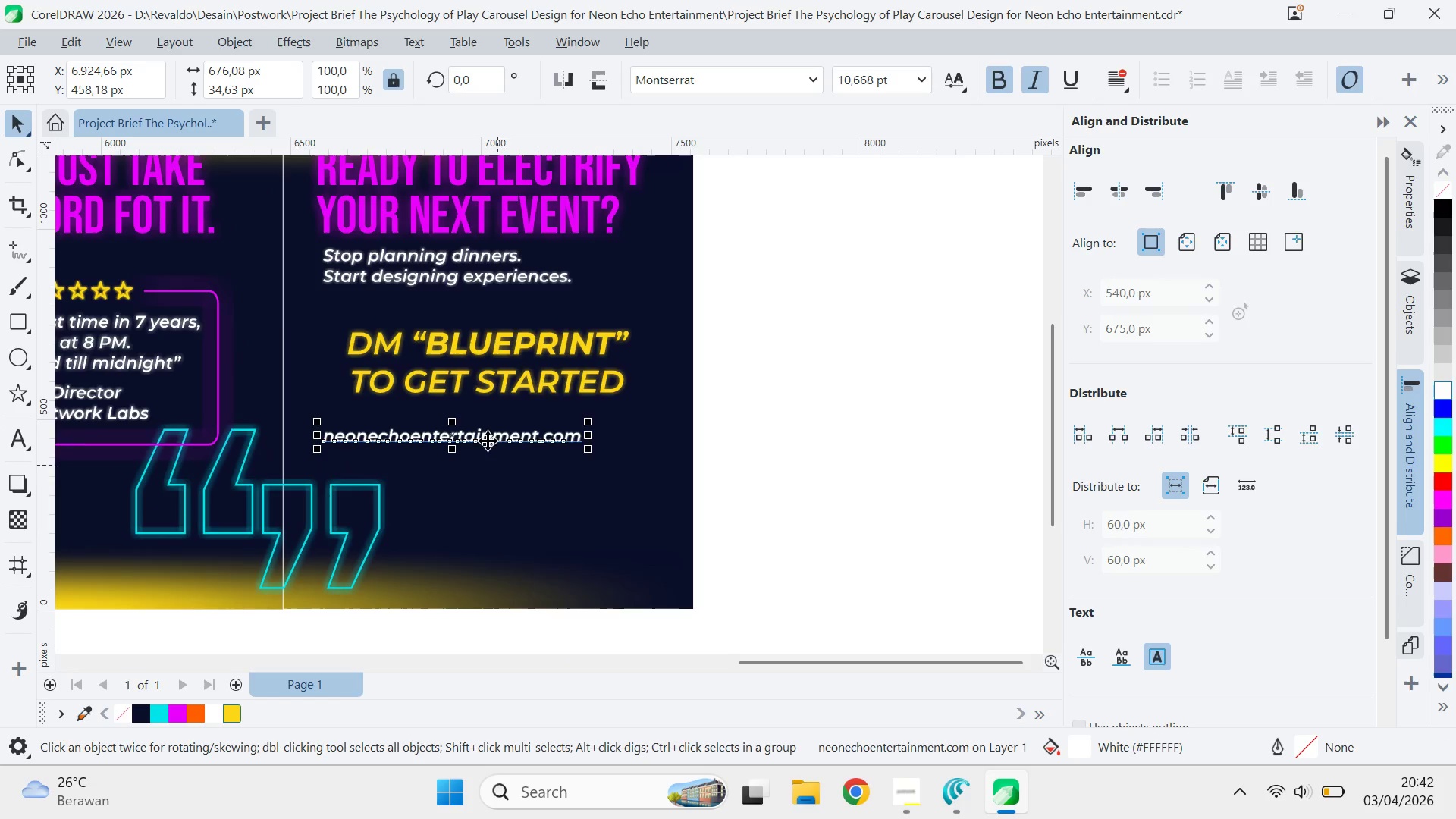 
left_click_drag(start_coordinate=[488, 439], to_coordinate=[490, 462])
 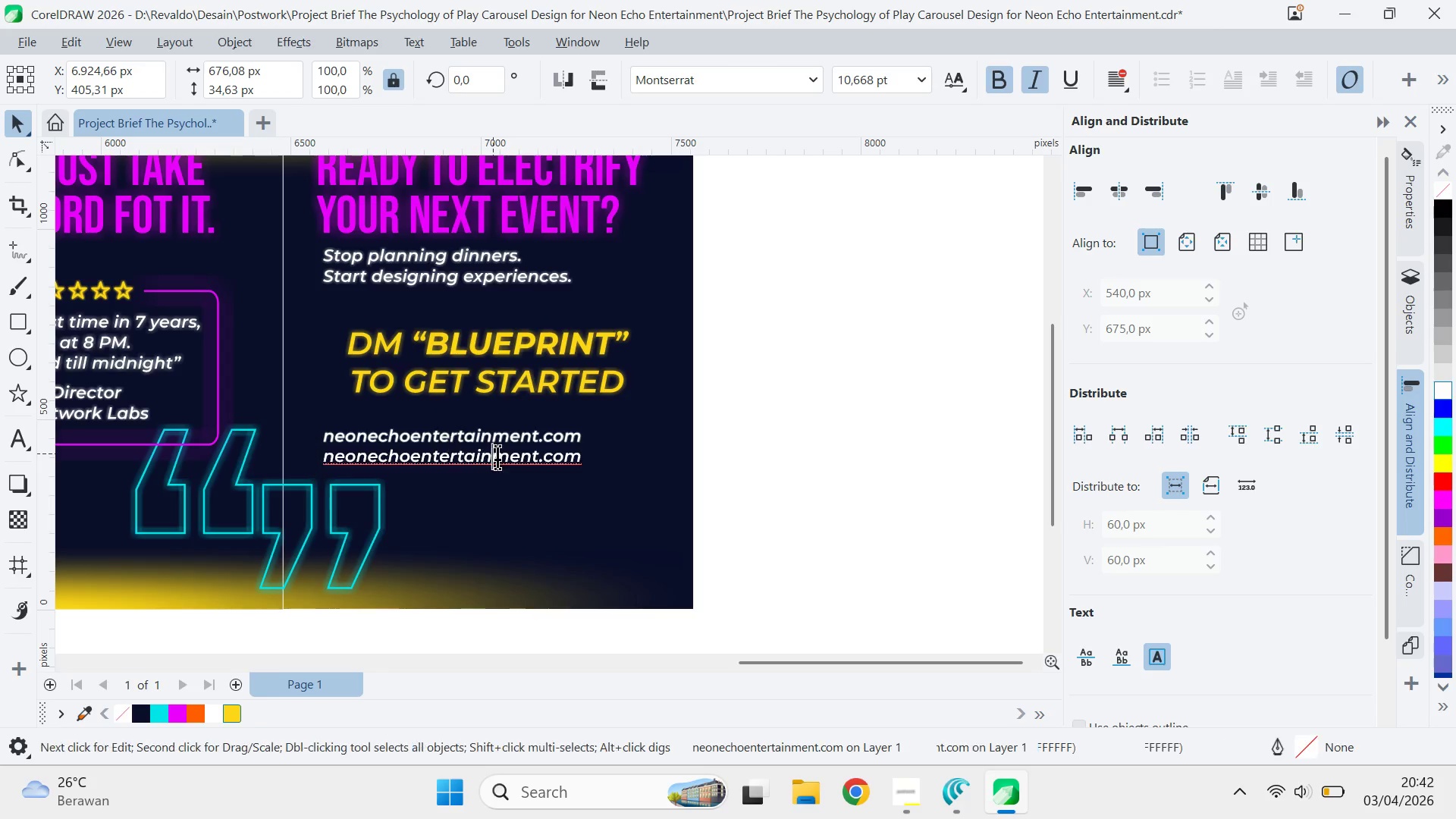 
hold_key(key=ShiftLeft, duration=0.66)
right_click([490, 462])
 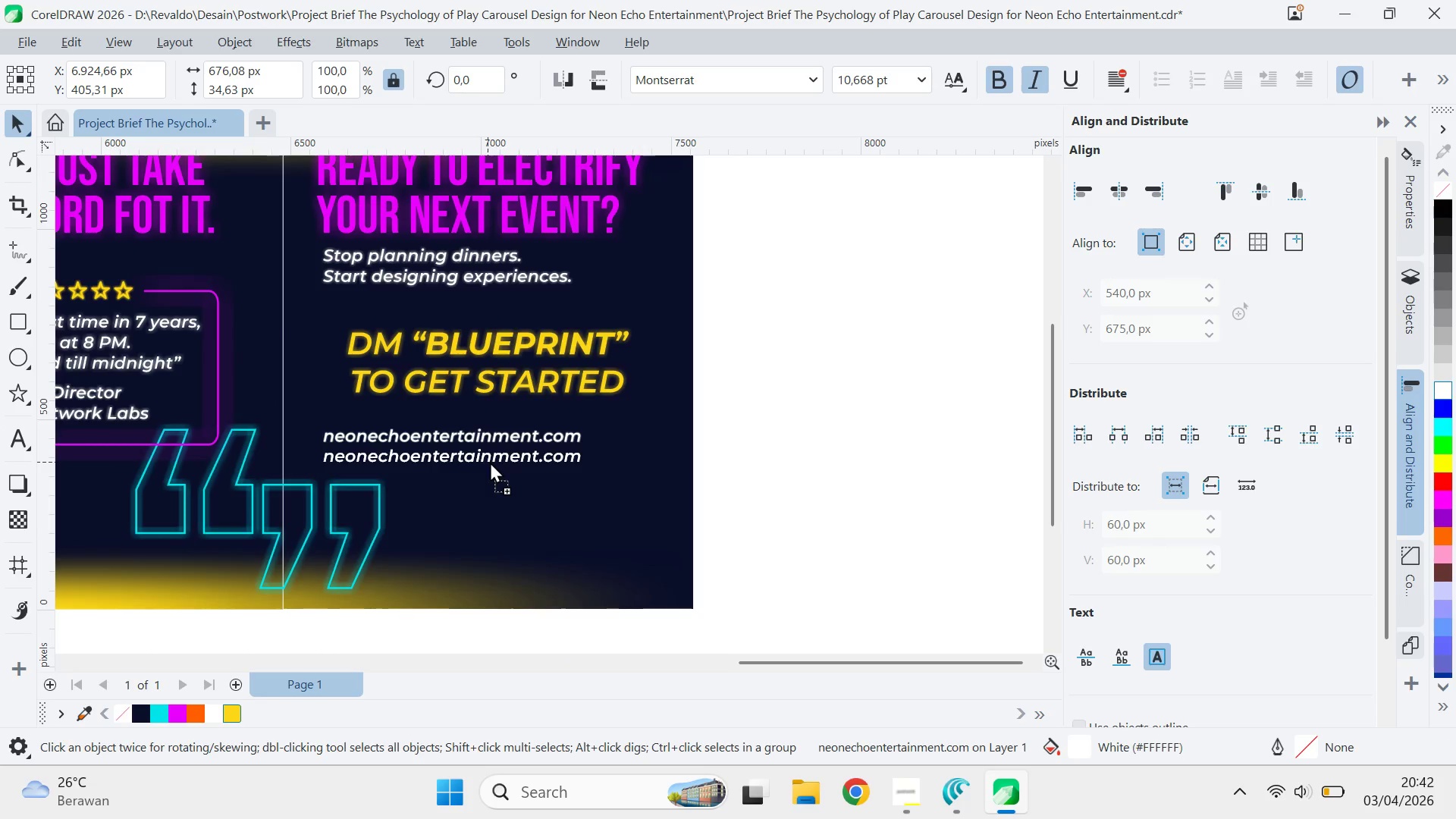 
left_click([490, 462])
 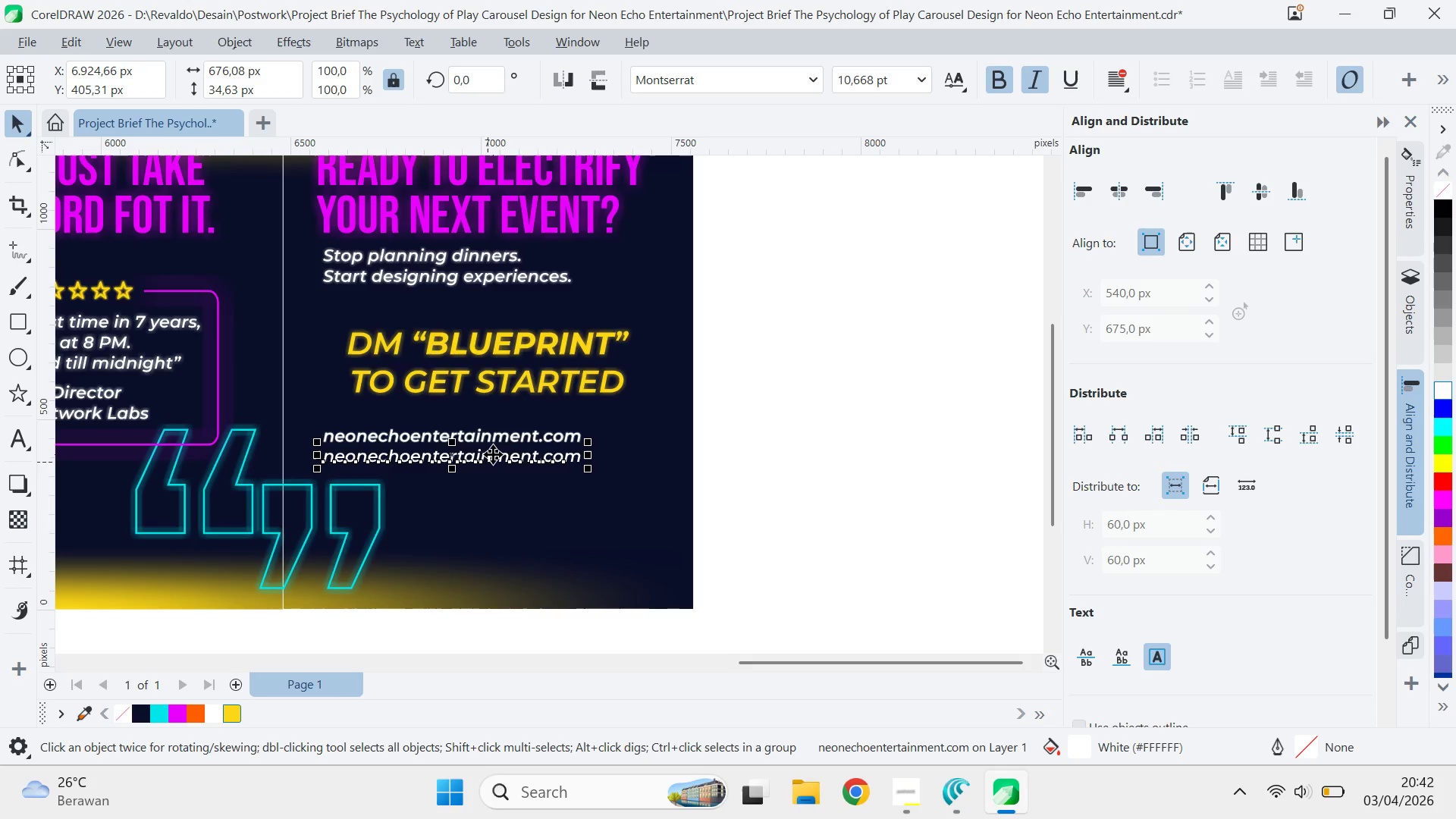 
hold_key(key=ShiftLeft, duration=4.16)
double_click([493, 453])
 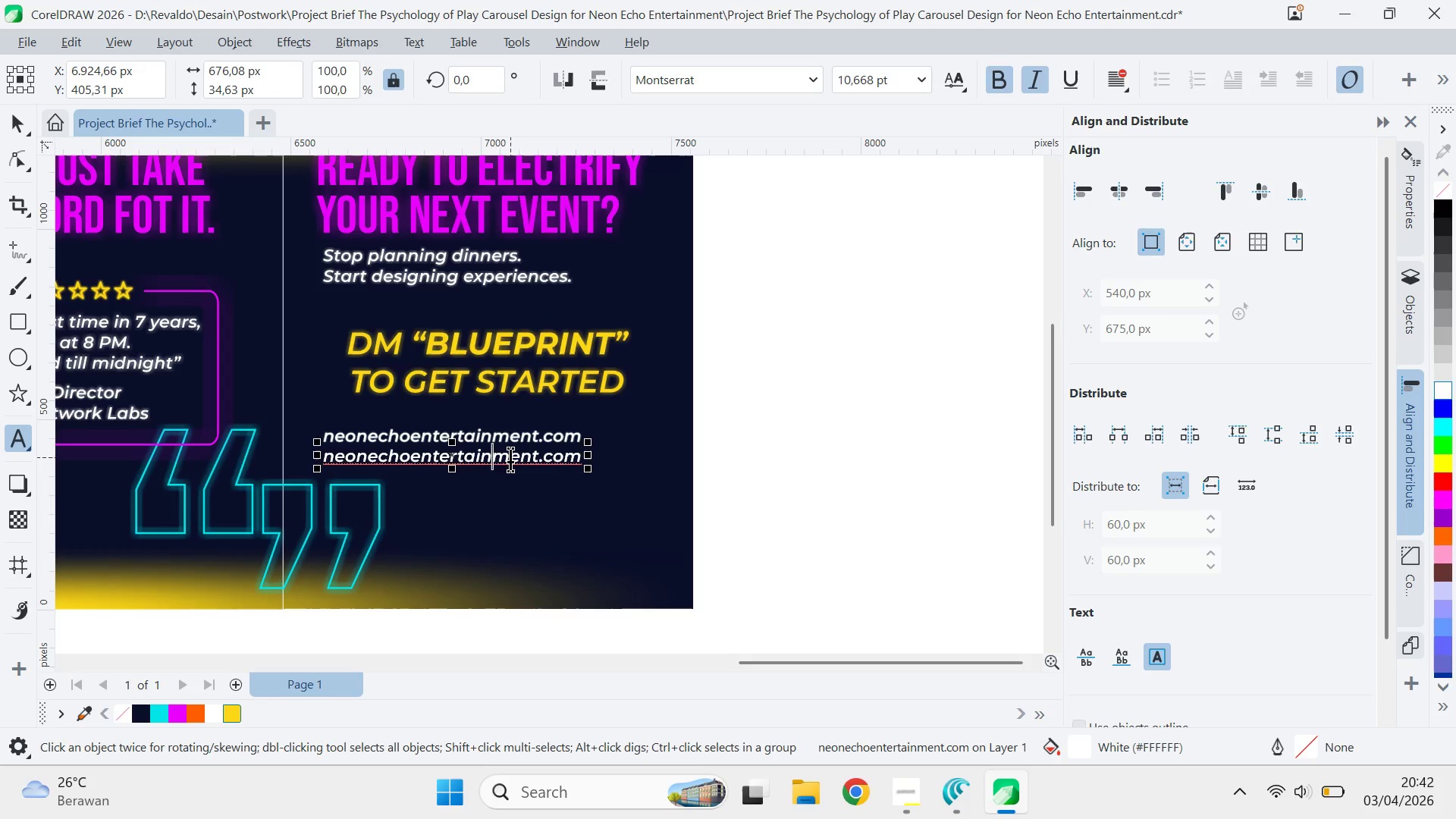 
key(Control+ControlLeft)
 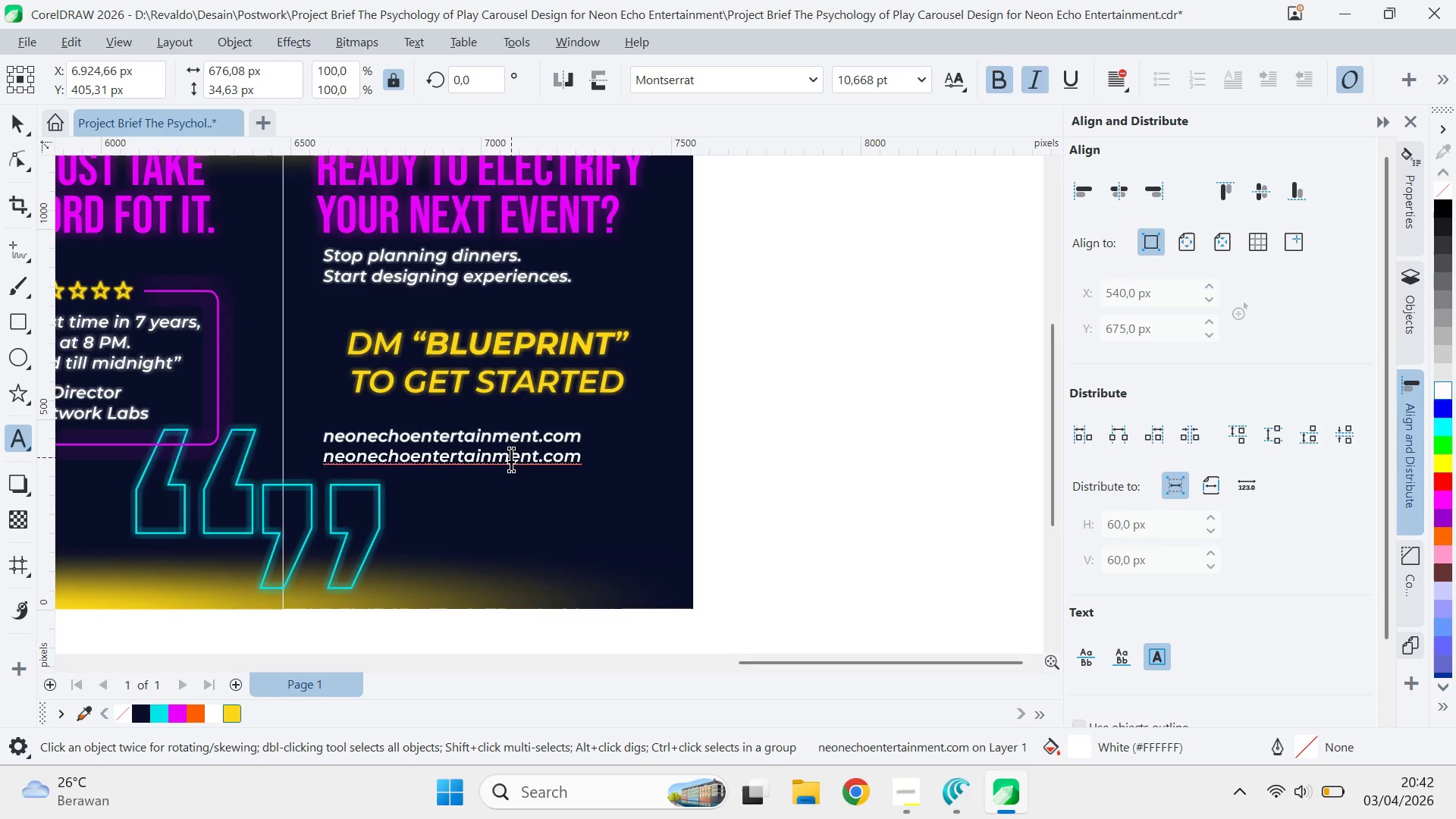 
key(Control+Z)
 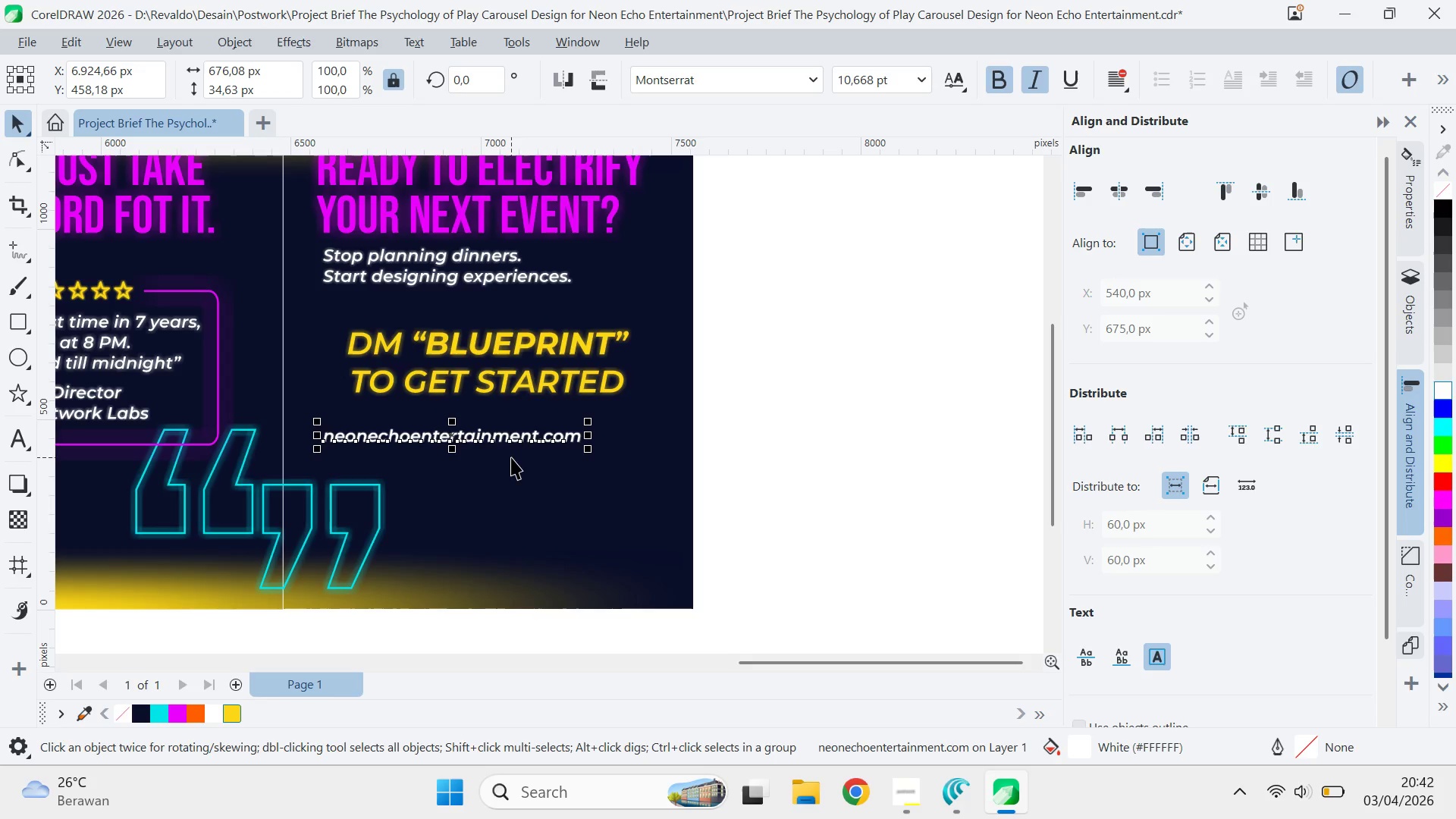 
key(V)
 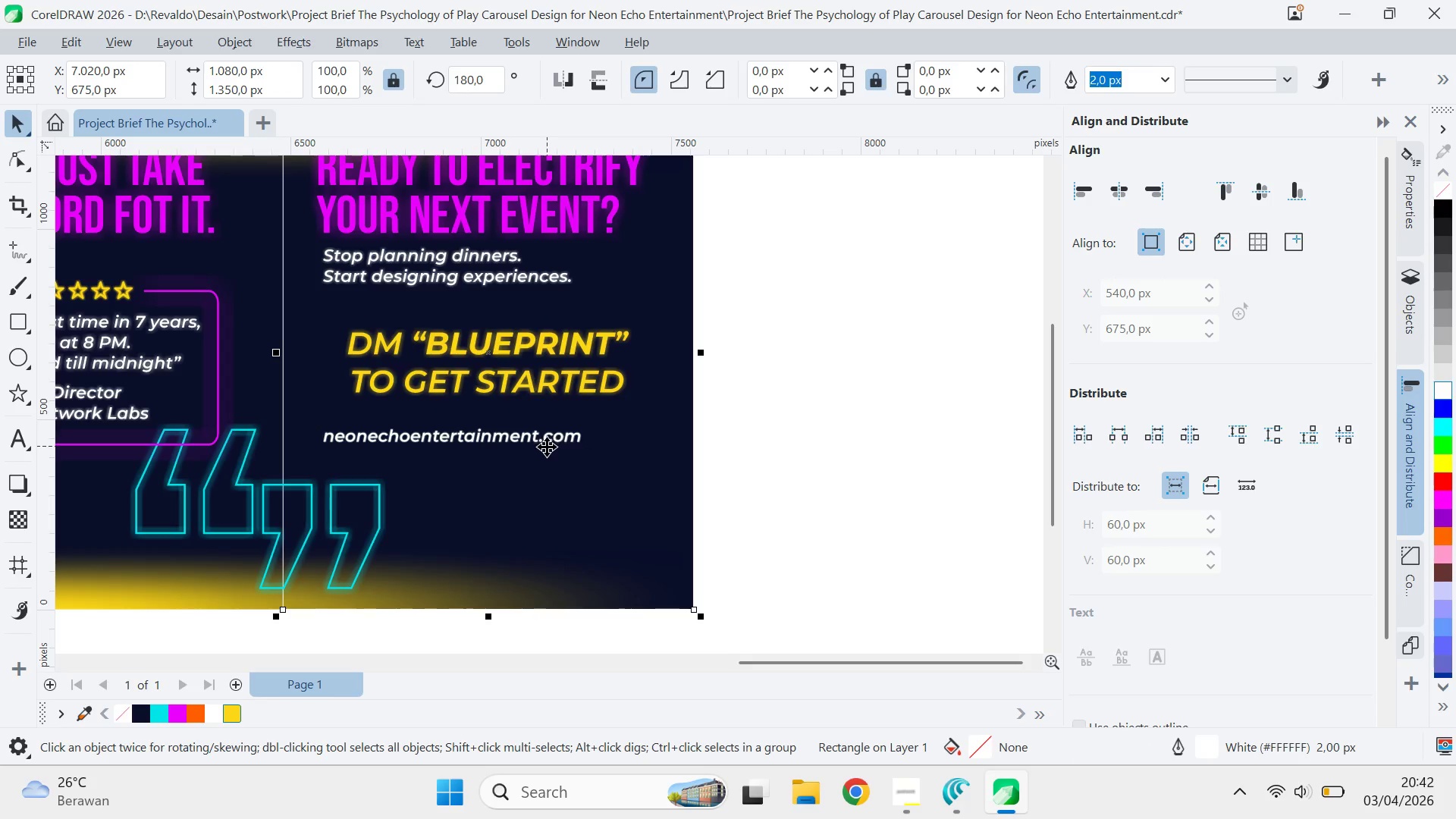 
left_click([867, 424])
 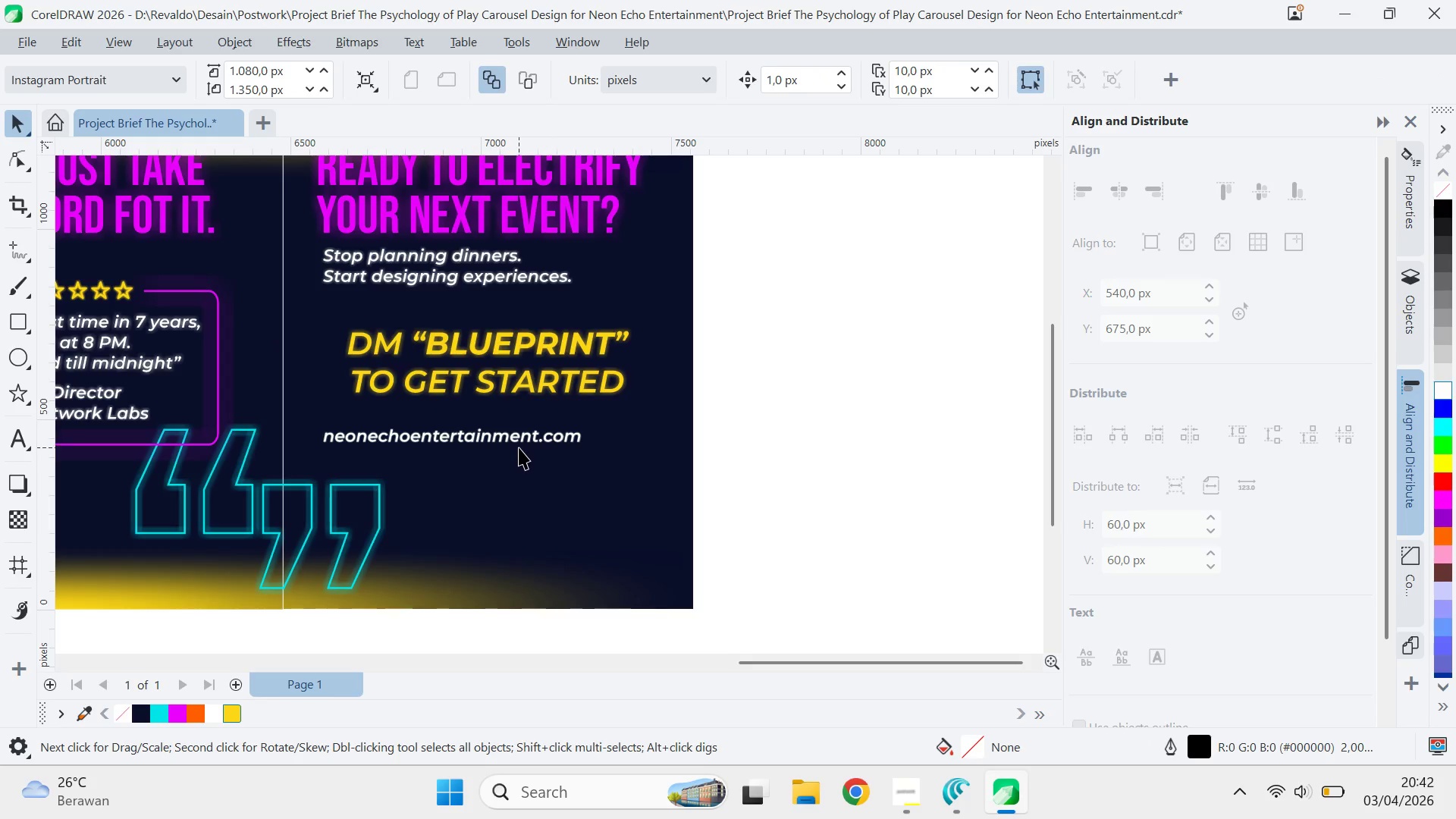 
left_click_drag(start_coordinate=[520, 447], to_coordinate=[521, 468])
 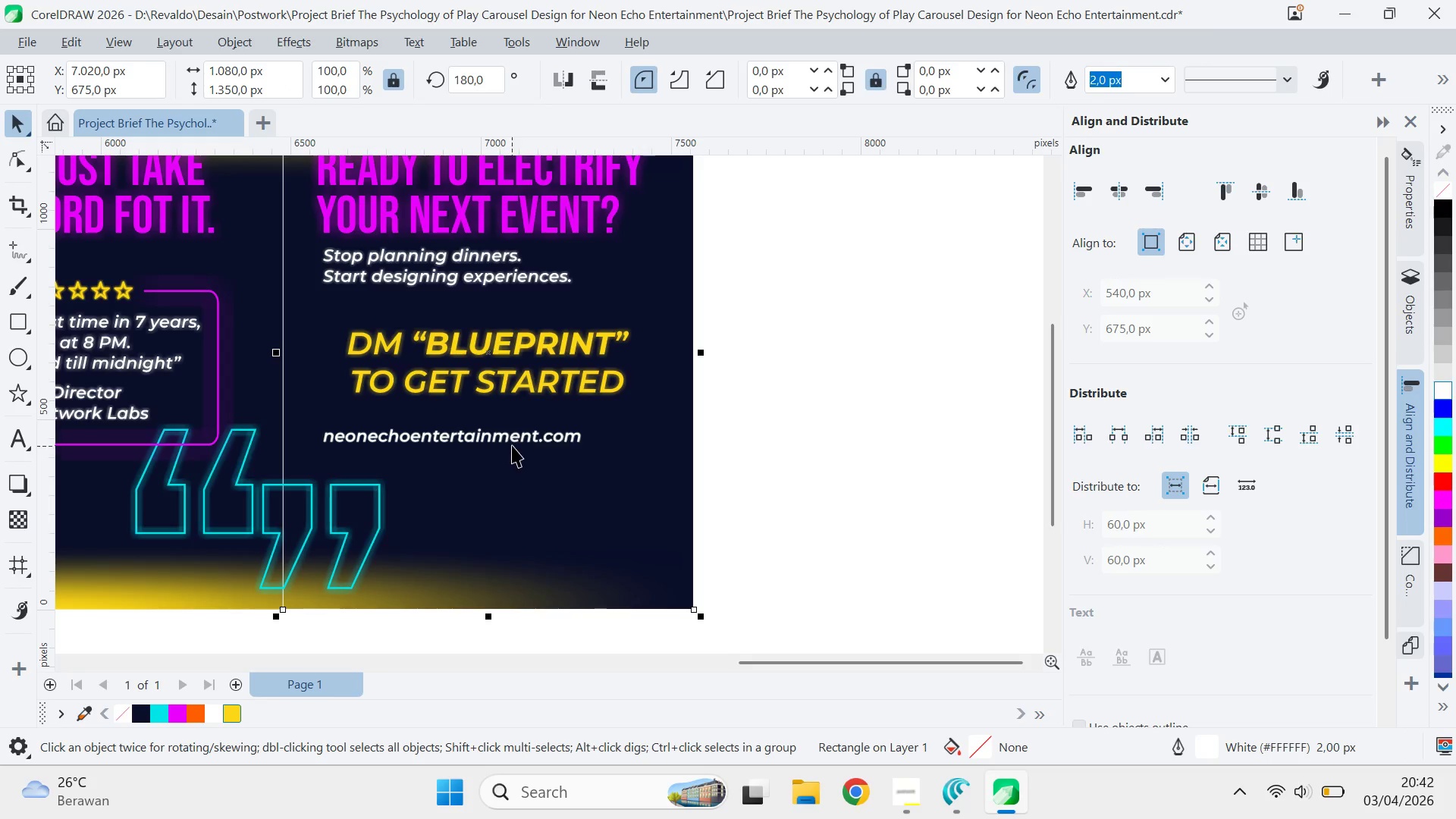 
hold_key(key=ShiftLeft, duration=0.5)
 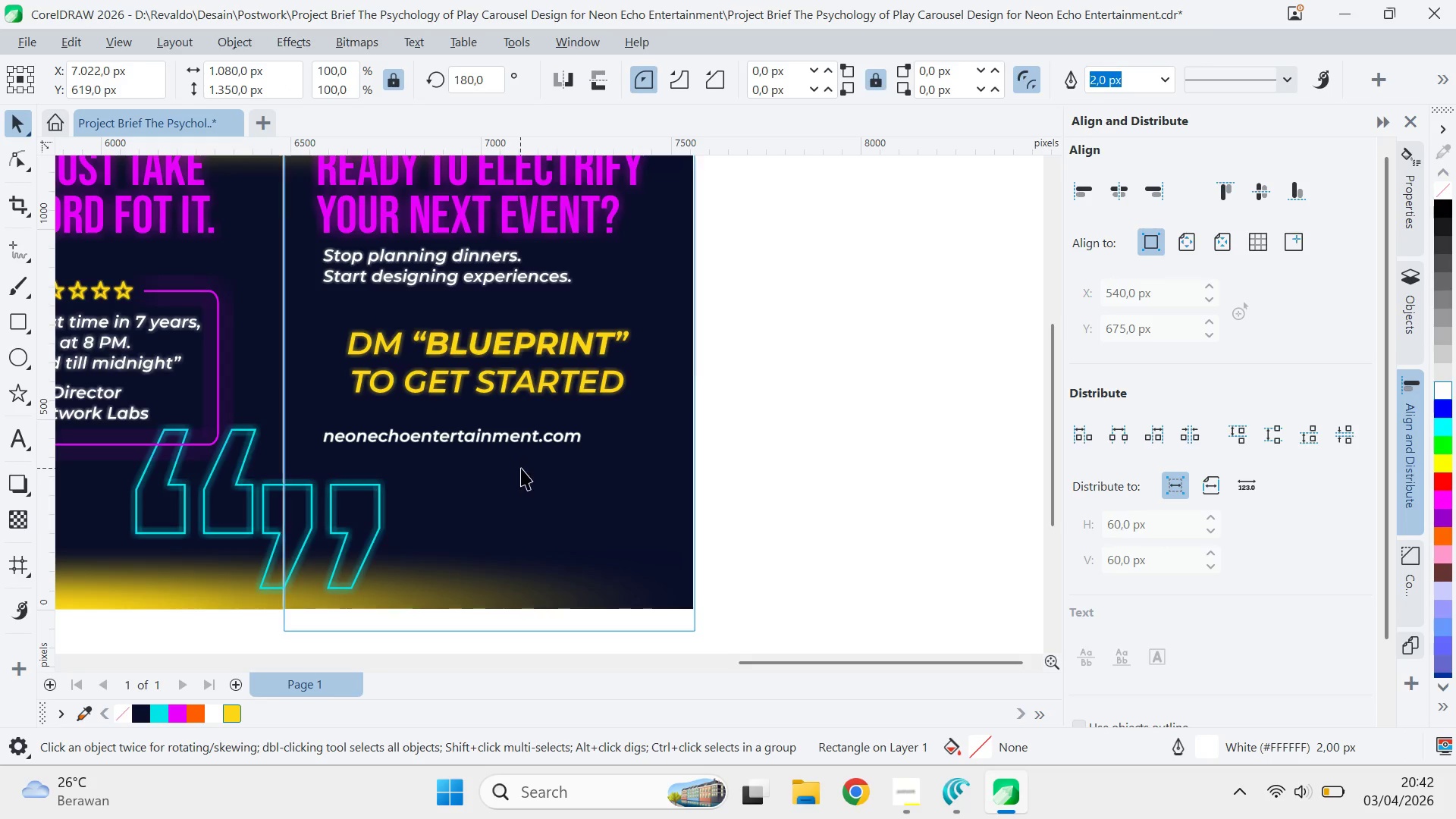 
key(Control+ControlLeft)
 